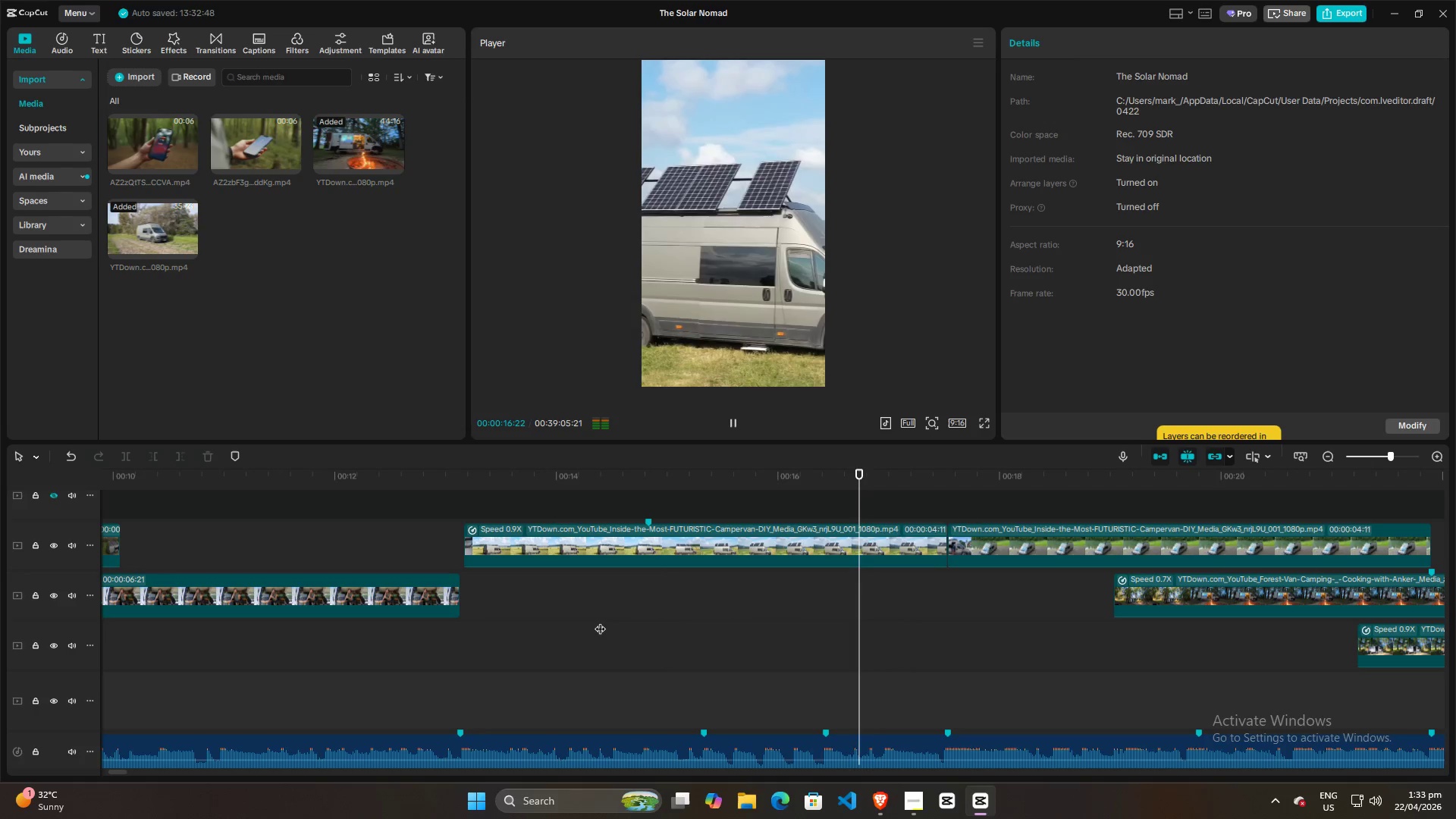 
double_click([573, 618])
 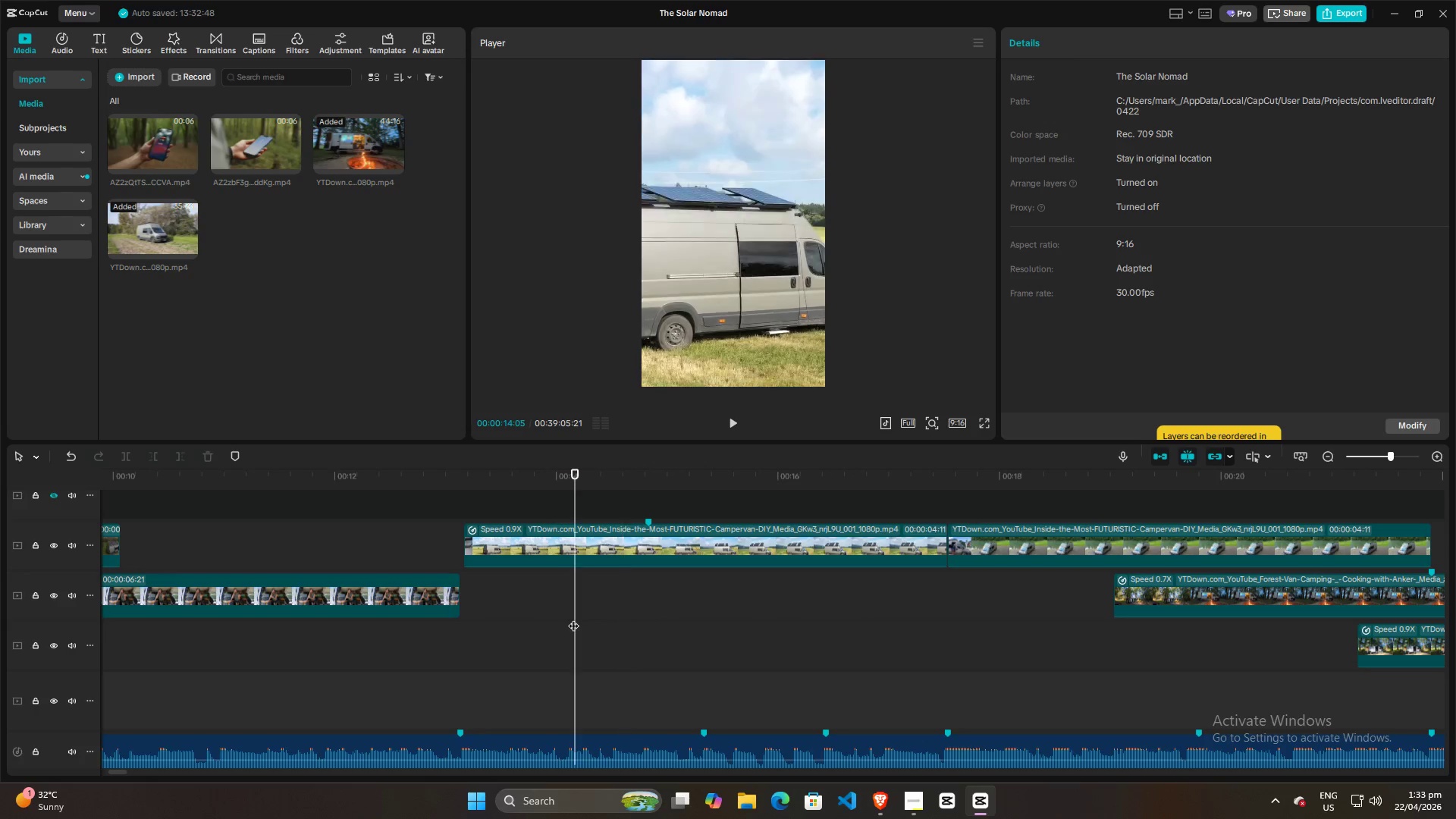 
key(Space)
 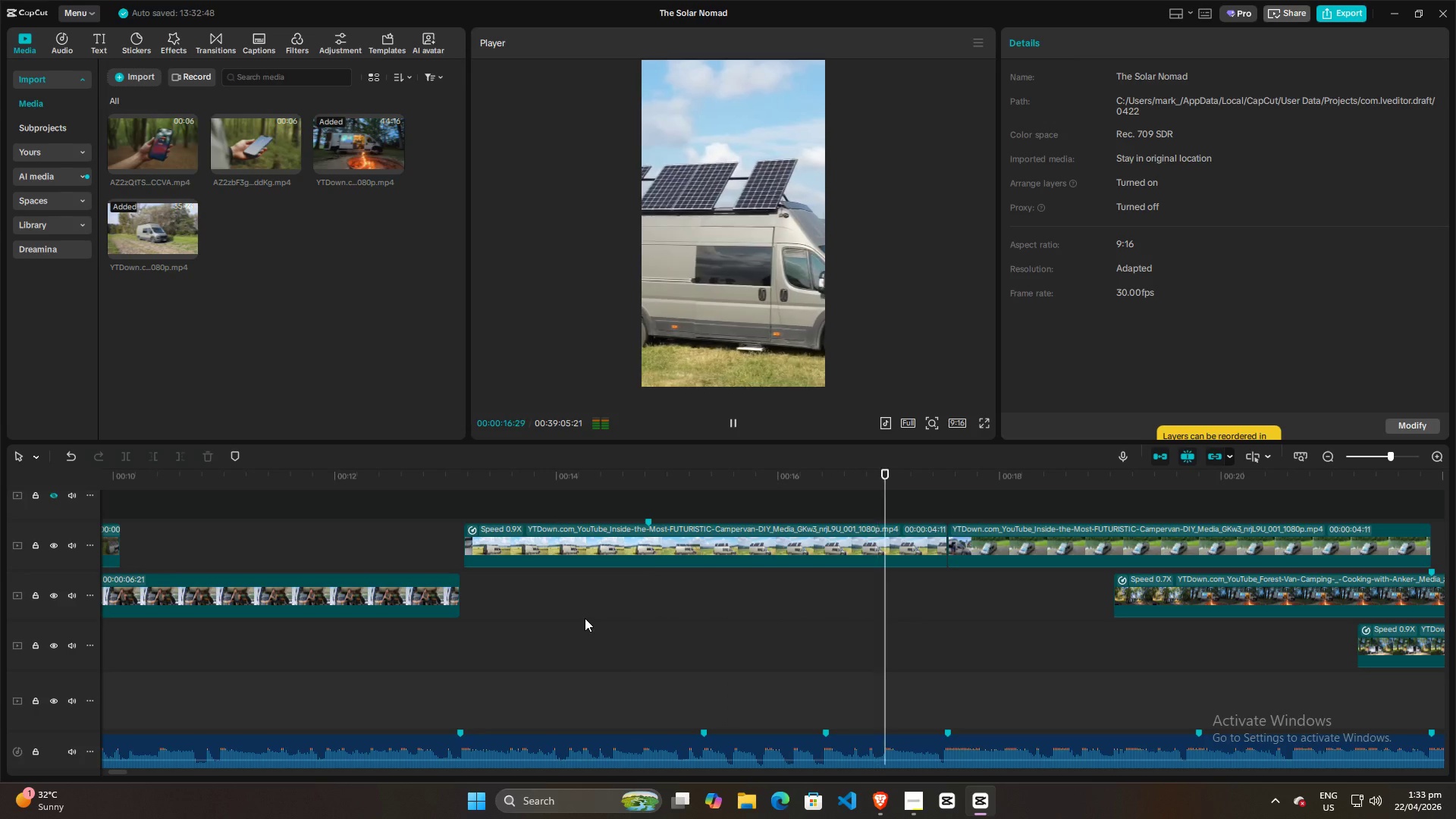 
hold_key(key=ControlLeft, duration=0.78)
scroll: coordinate [692, 606], scroll_direction: down, amount: 16.0
 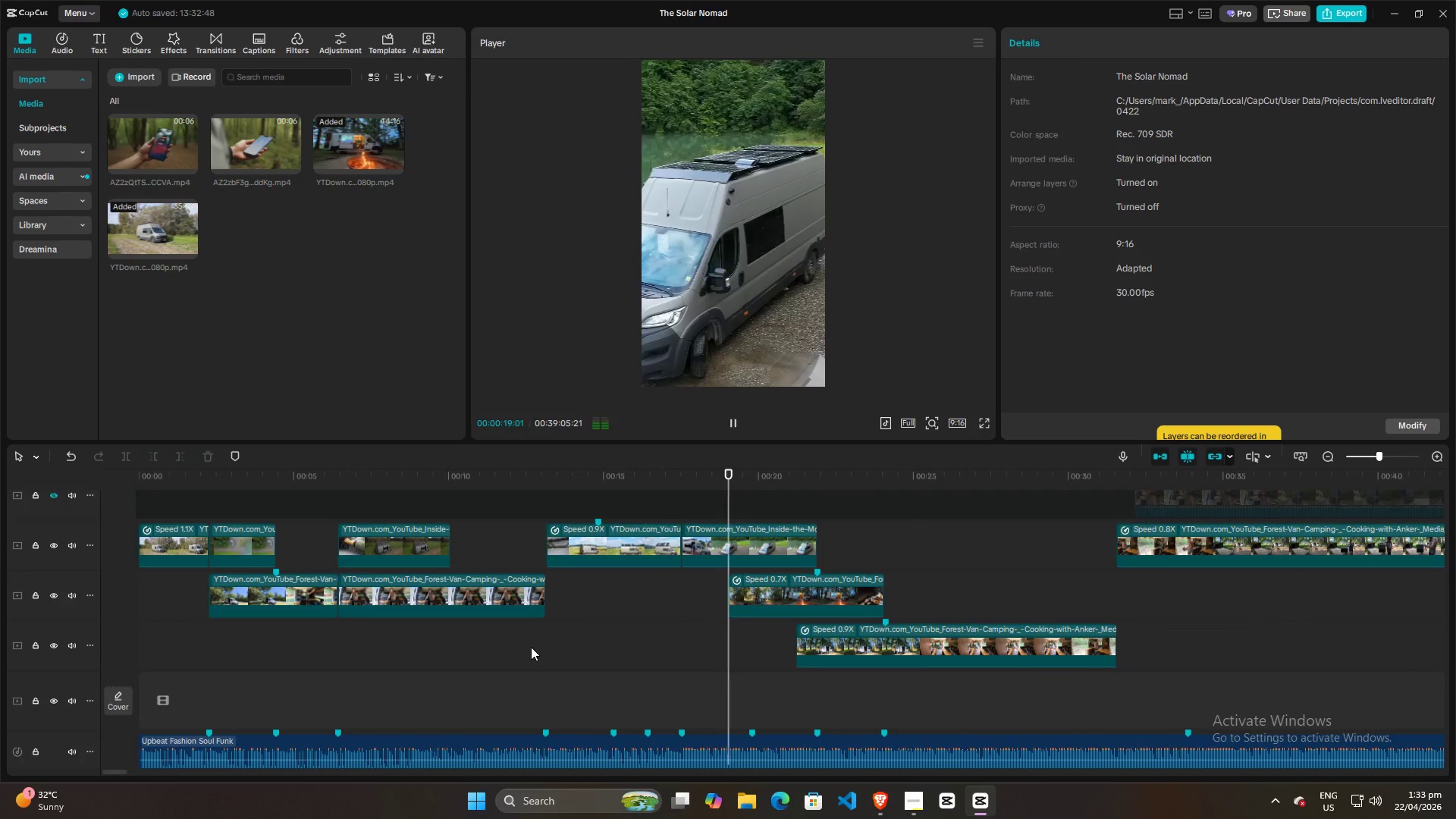 
left_click([488, 648])
 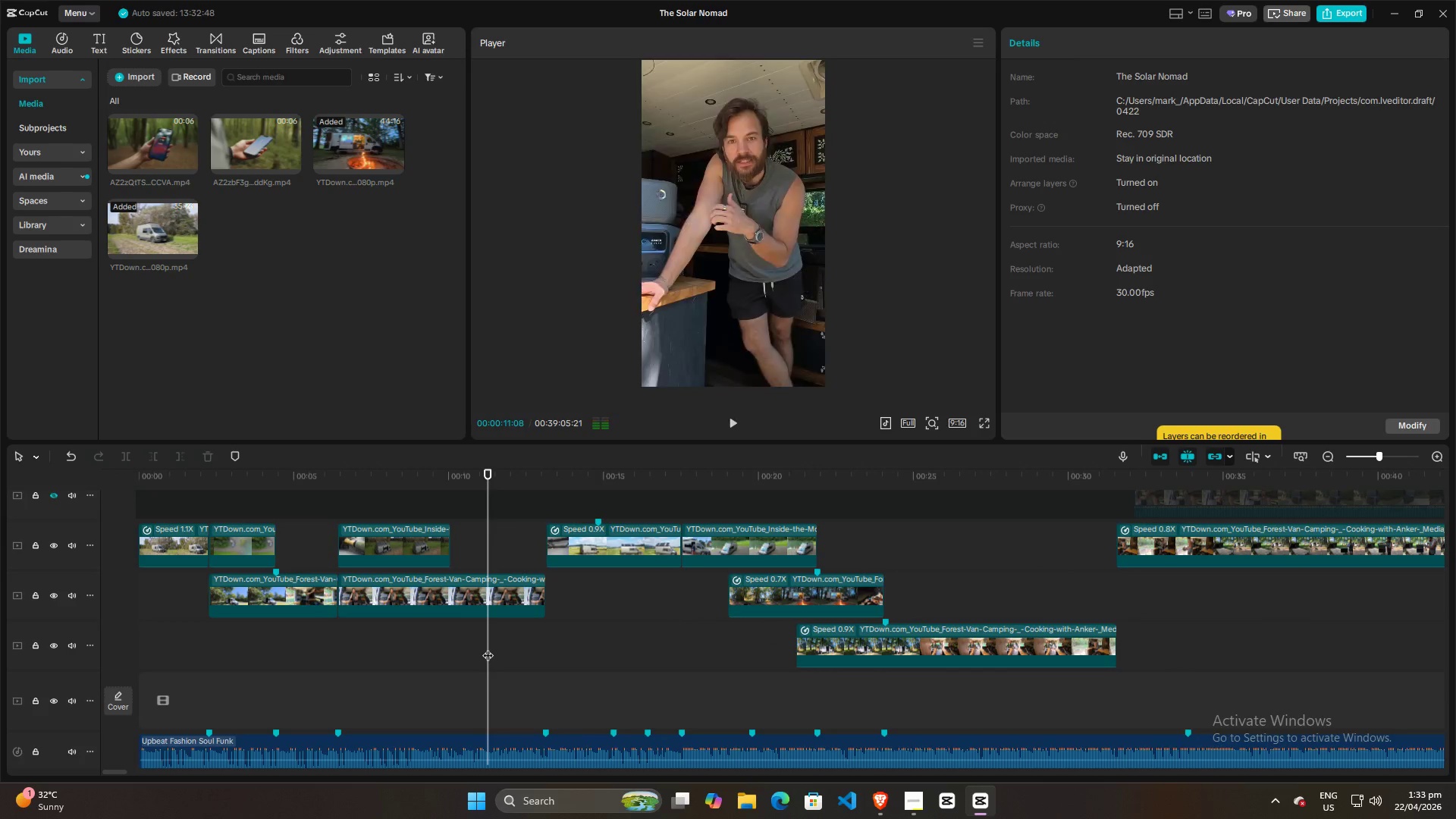 
key(Space)
 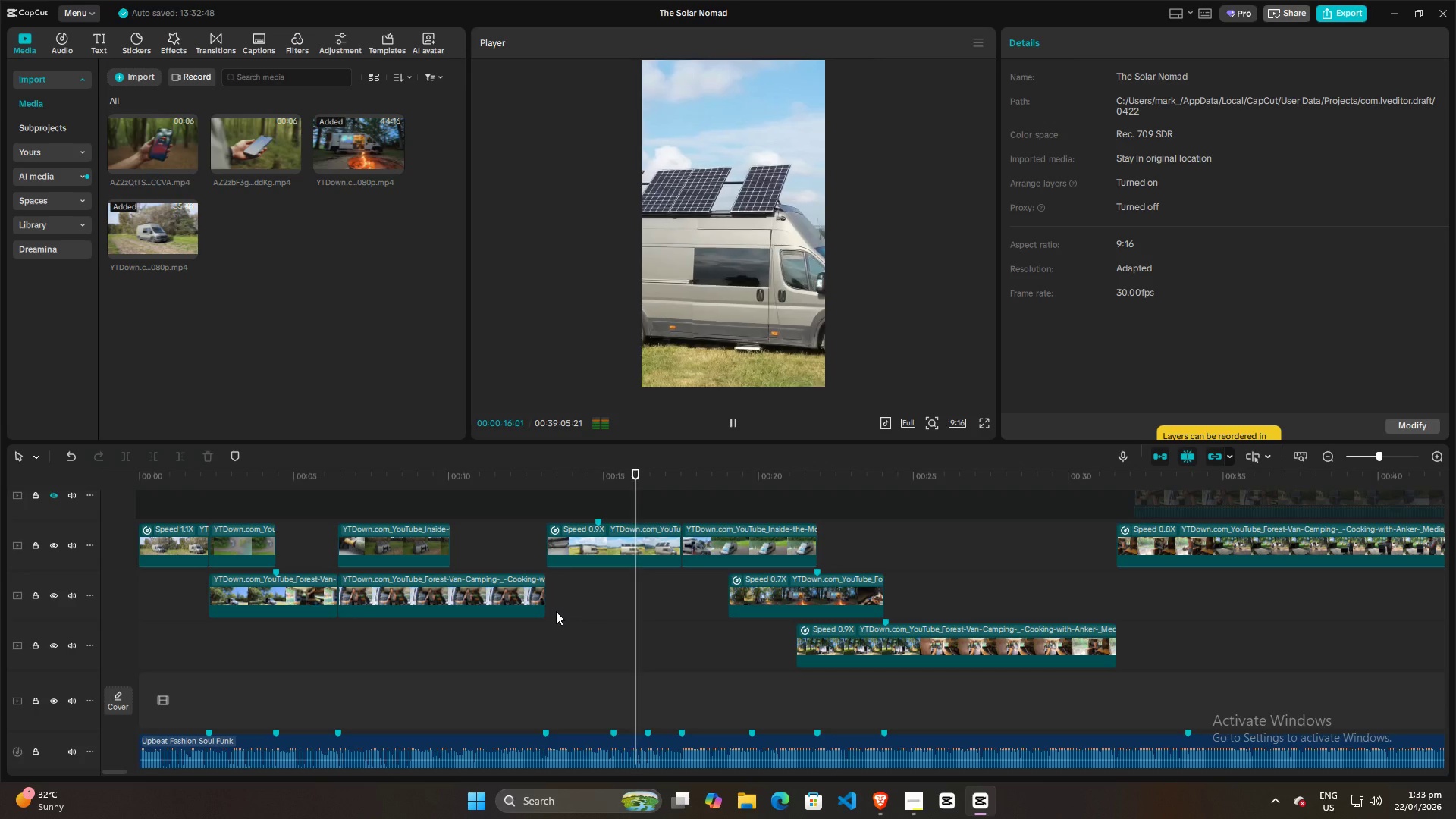 
wait(6.48)
 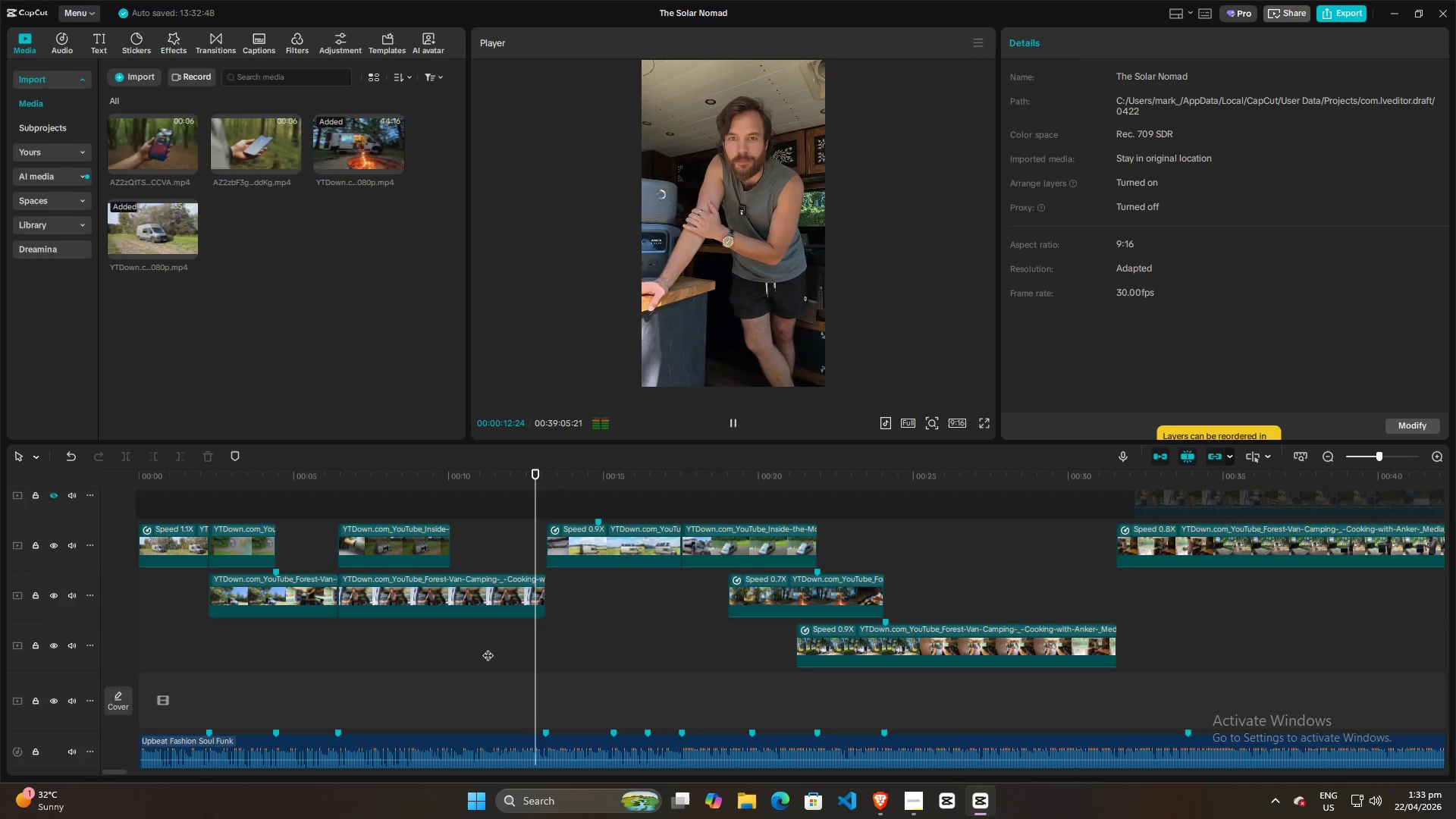 
key(Space)
 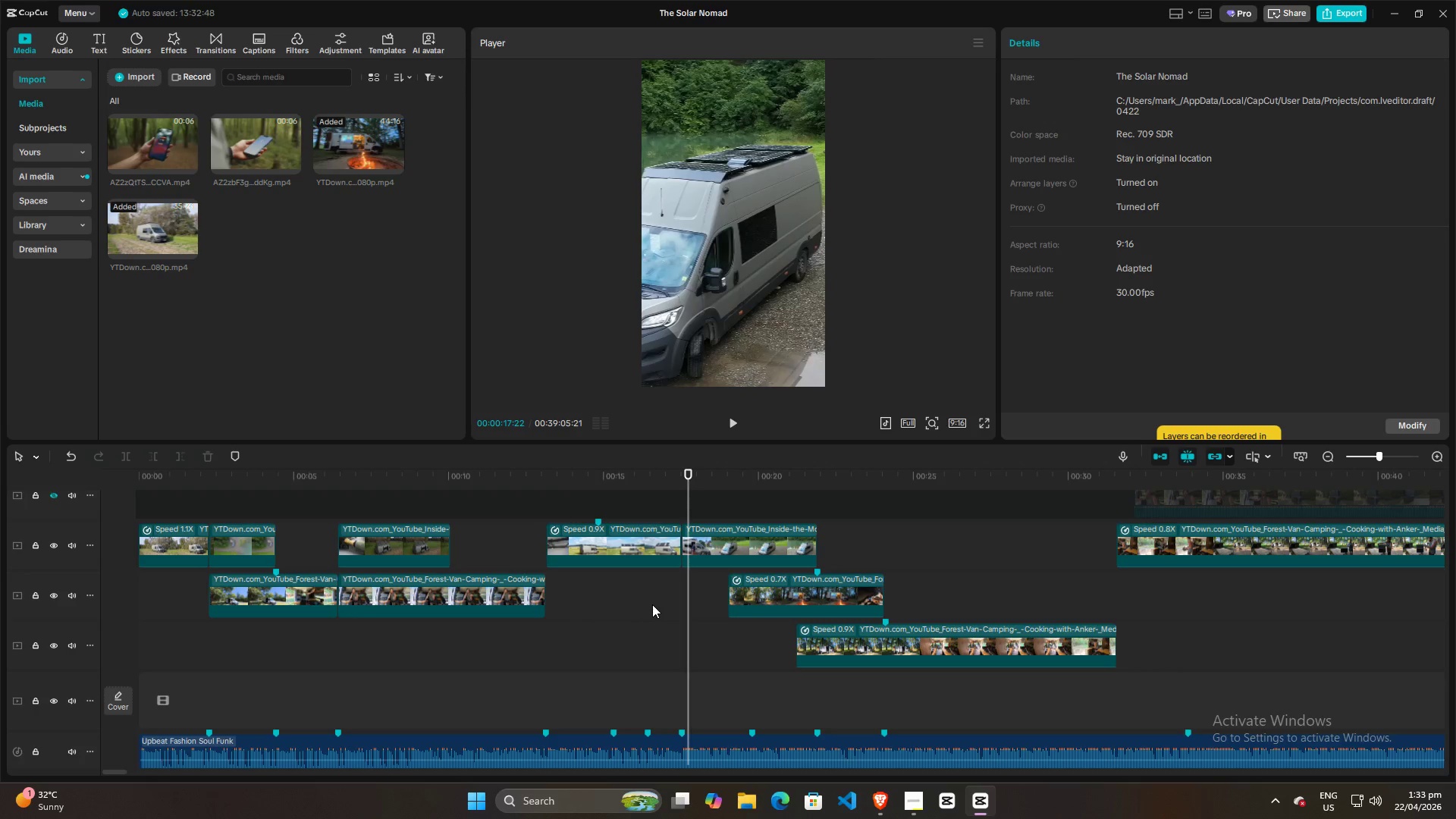 
key(Space)
 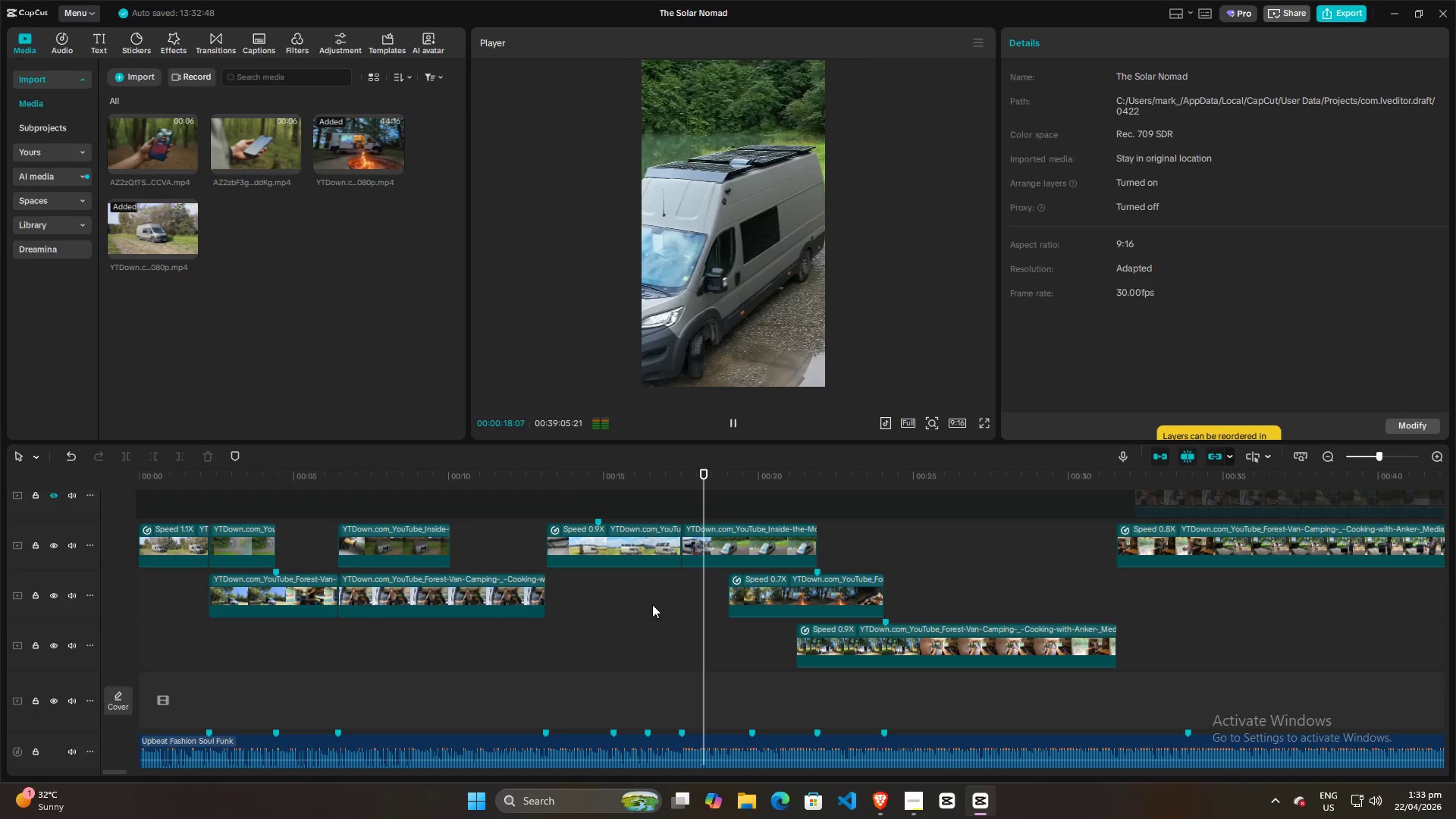 
key(Space)
 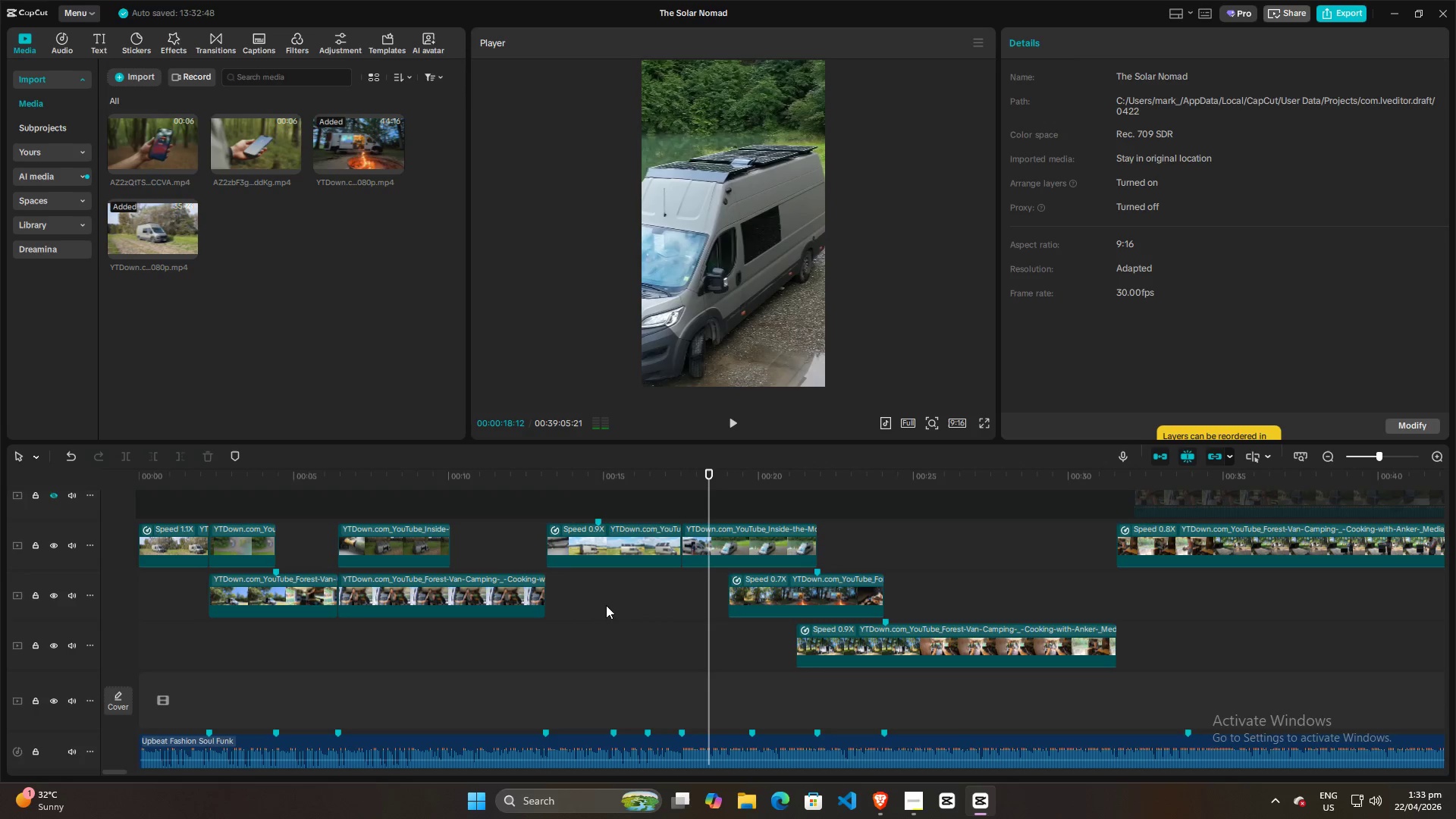 
left_click([603, 606])
 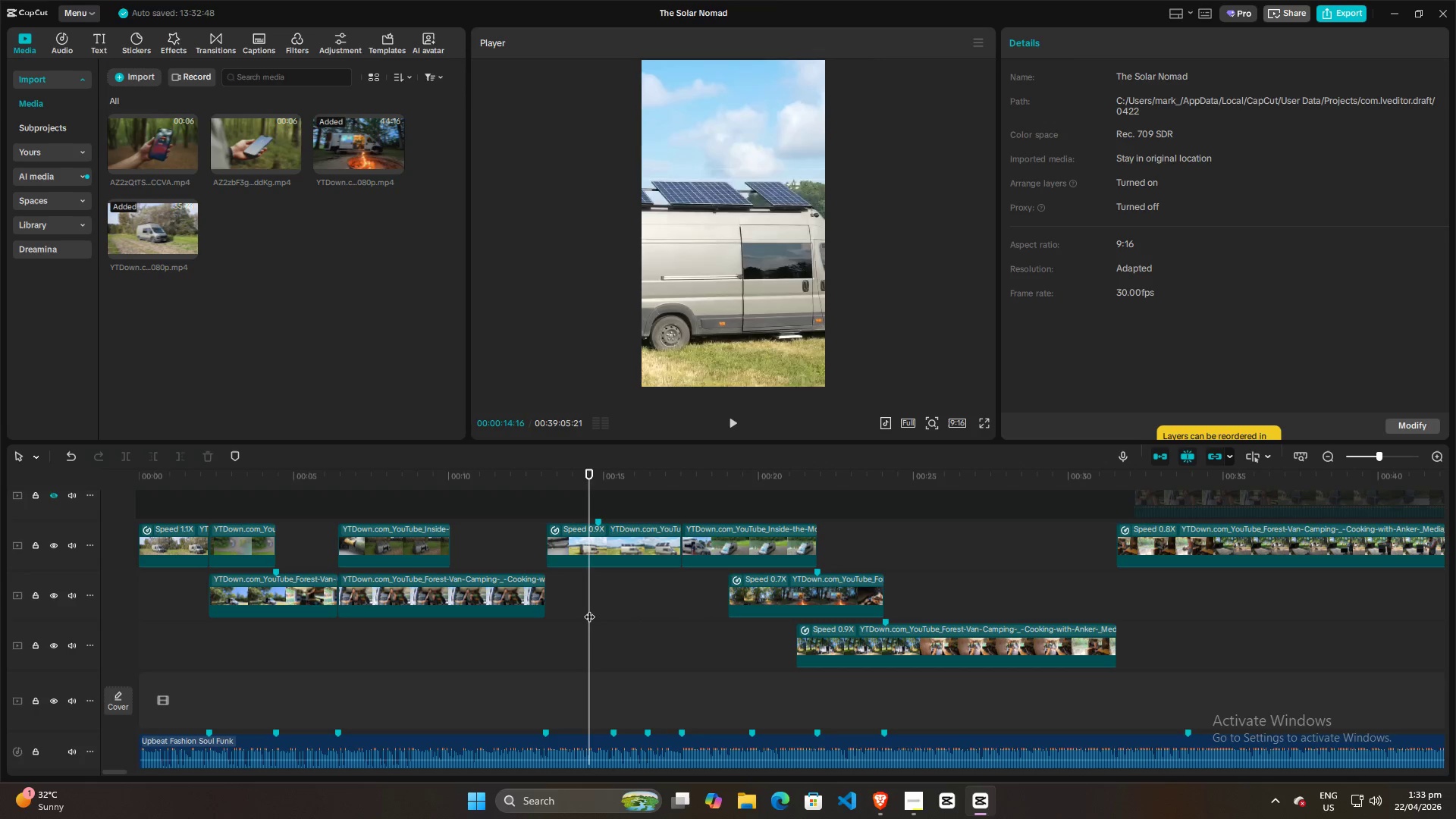 
double_click([570, 609])
 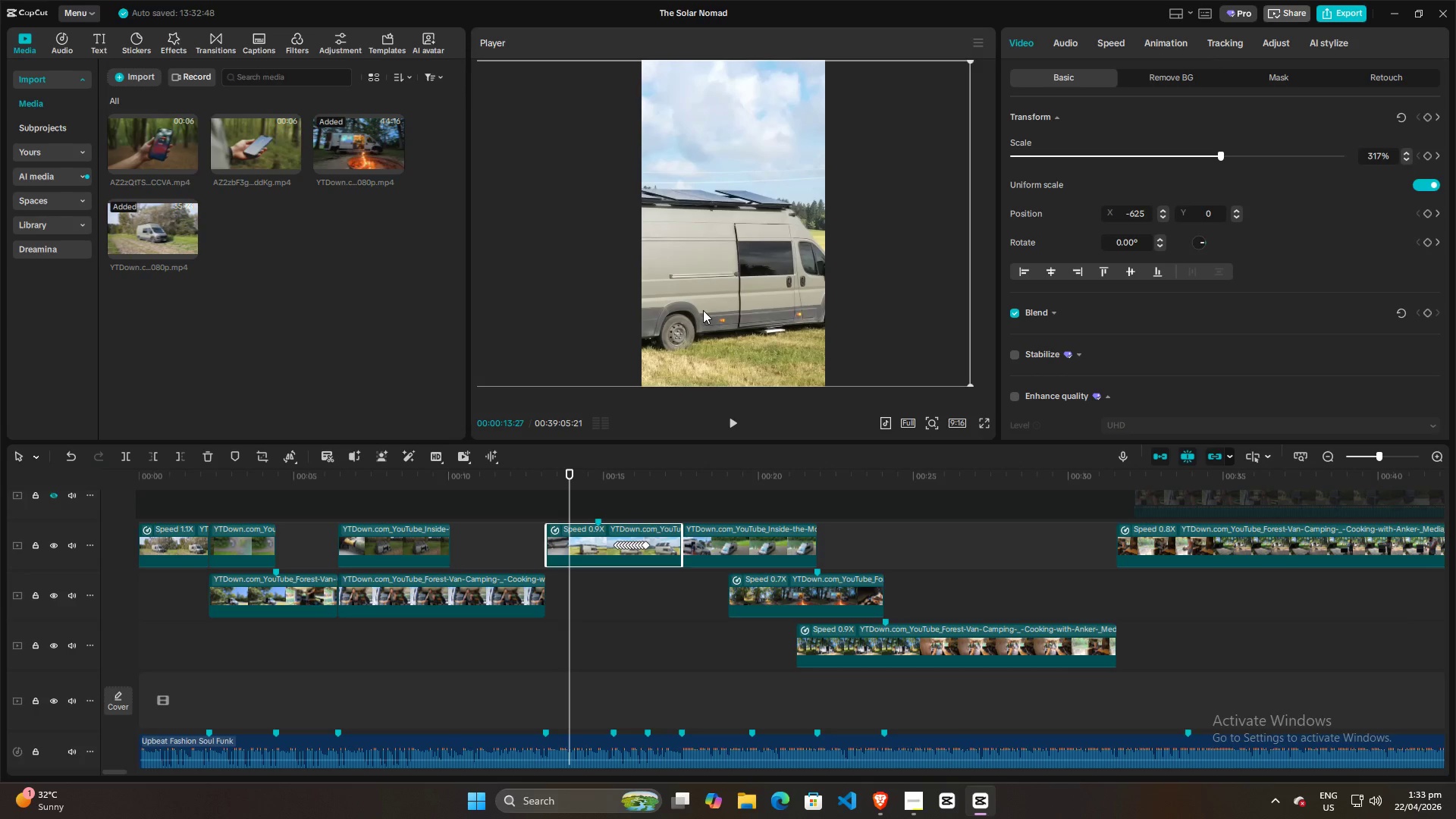 
left_click_drag(start_coordinate=[703, 310], to_coordinate=[712, 309])
 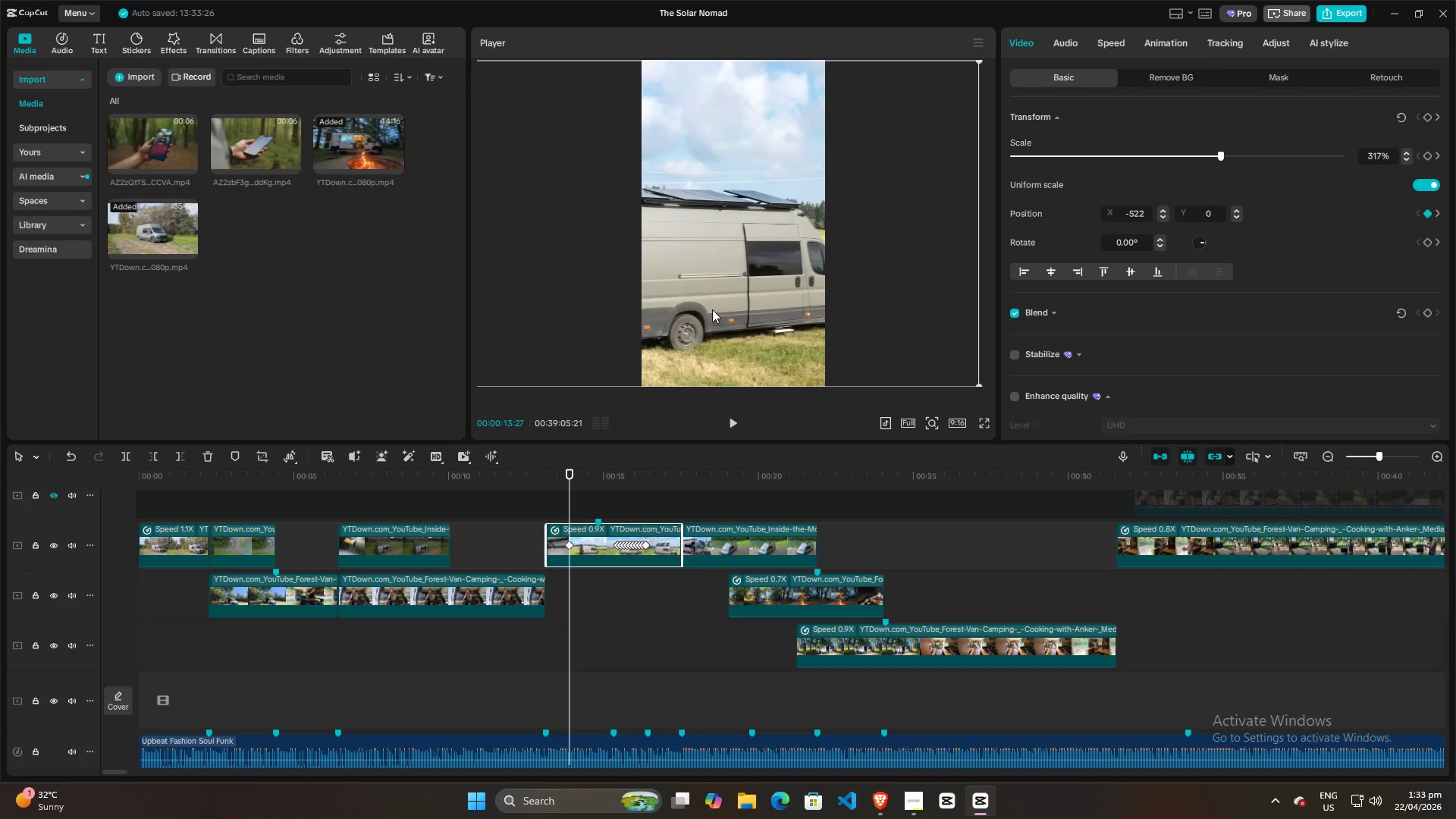 
key(Control+Z)
 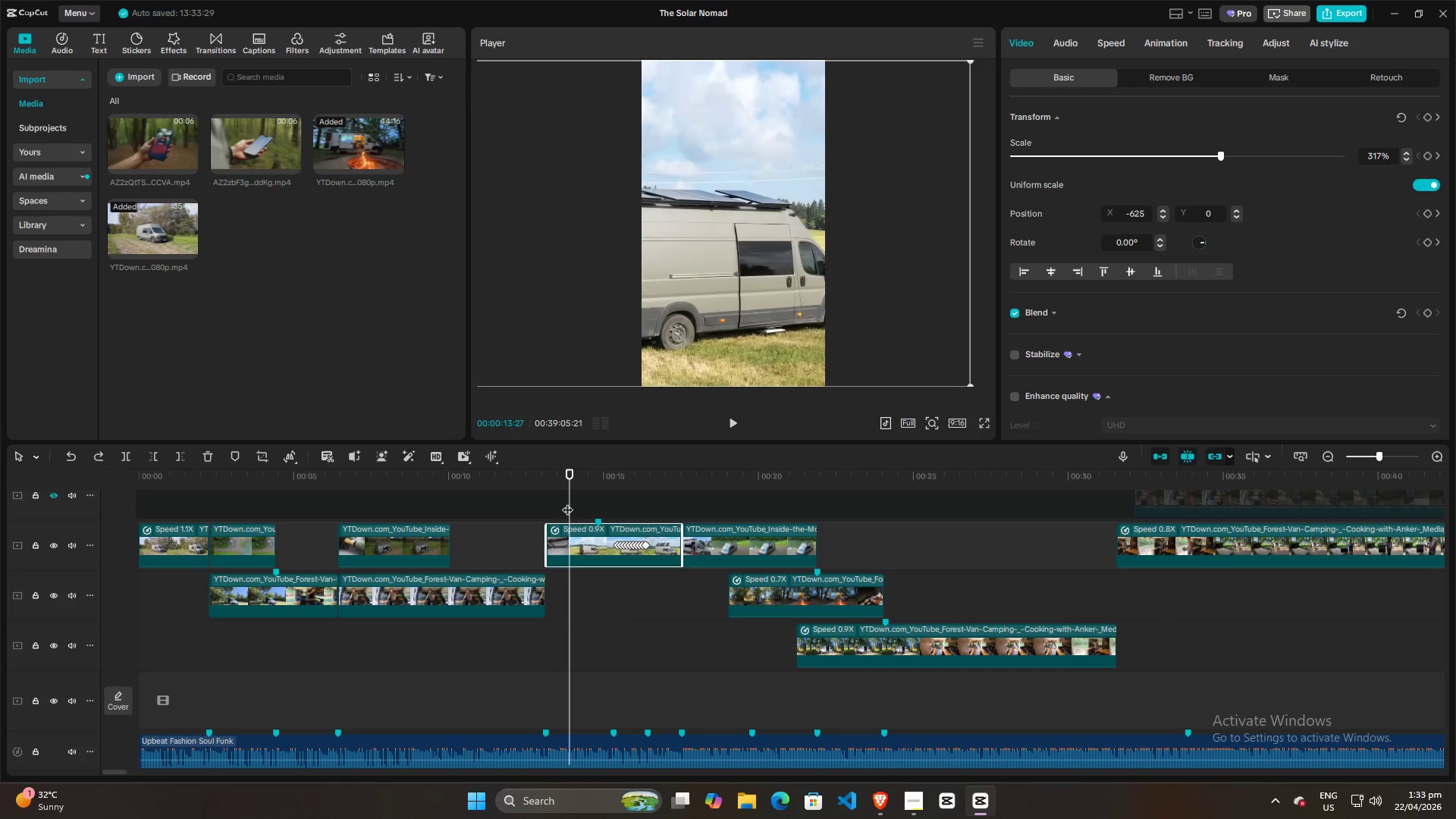 
left_click_drag(start_coordinate=[567, 502], to_coordinate=[548, 503])
 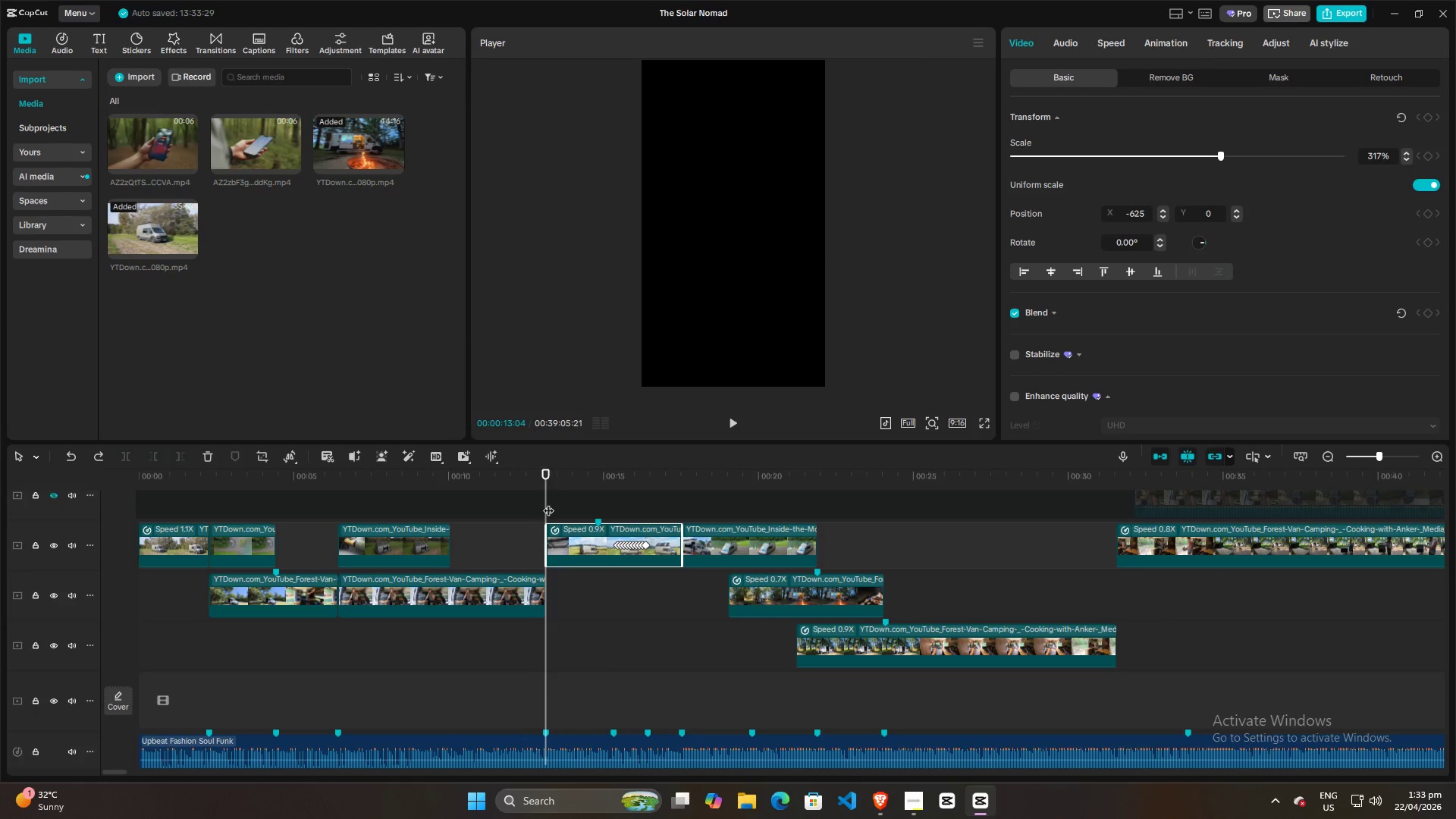 
key(Space)
 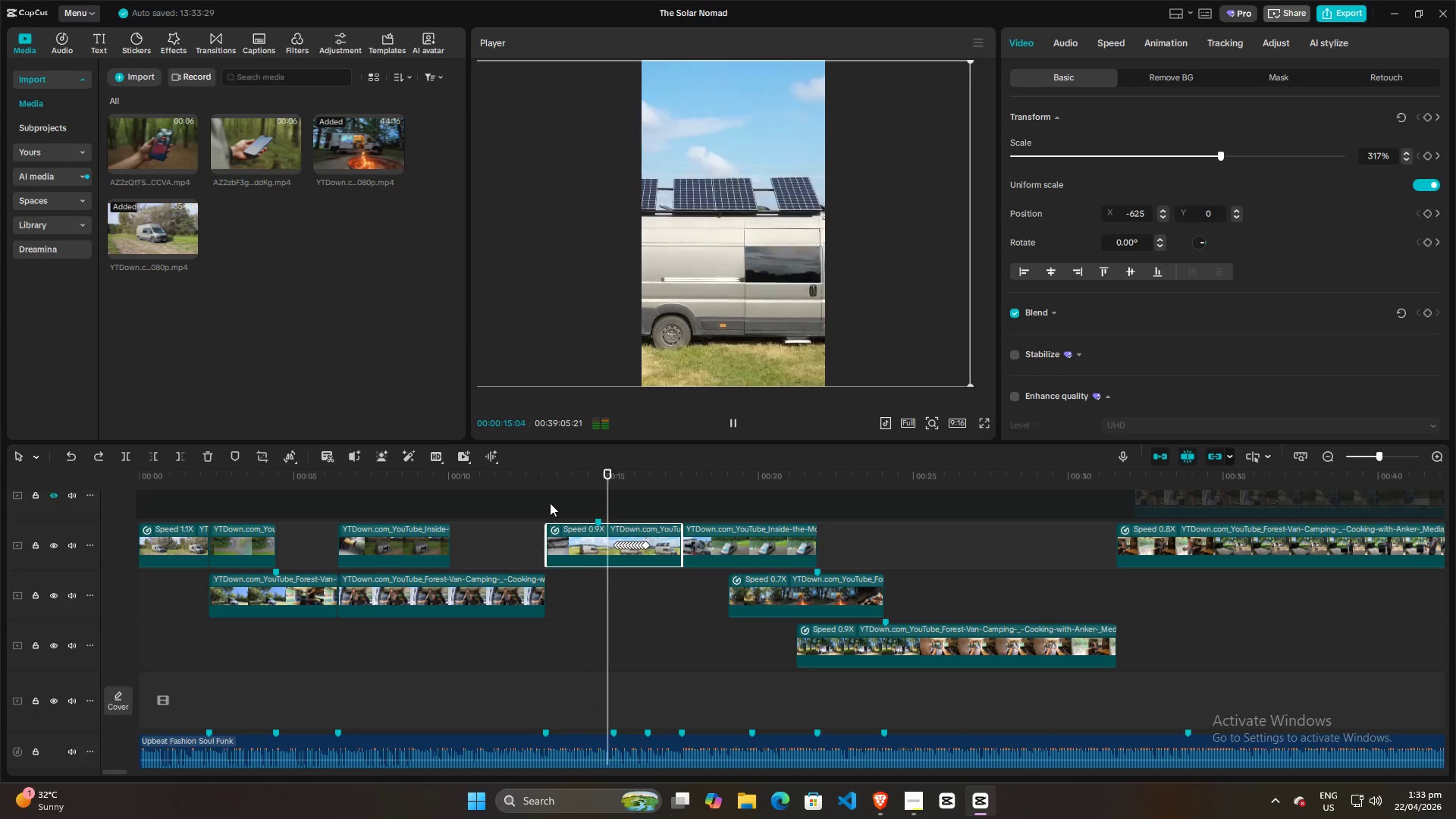 
key(Space)
 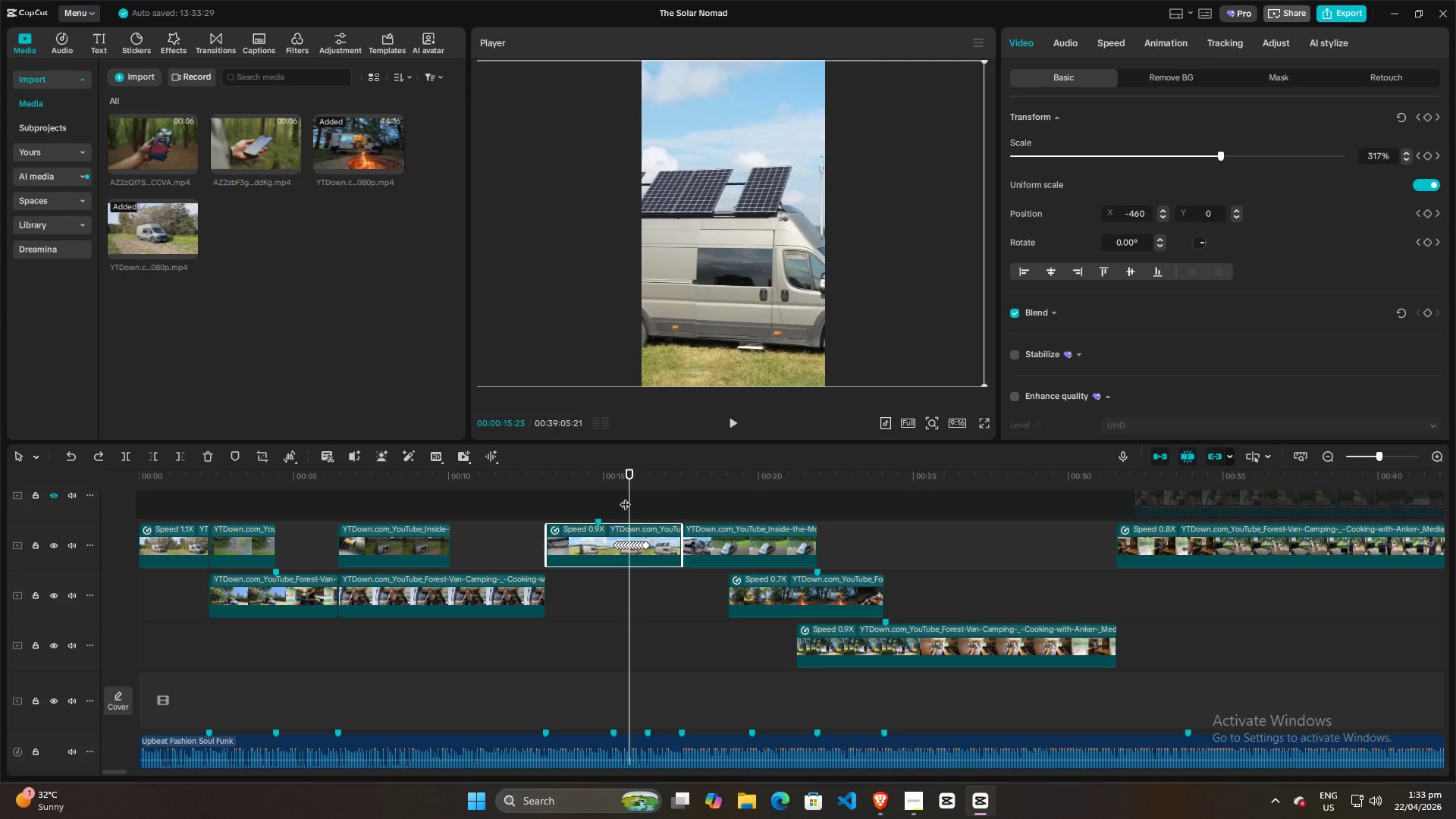 
left_click_drag(start_coordinate=[626, 497], to_coordinate=[551, 497])
 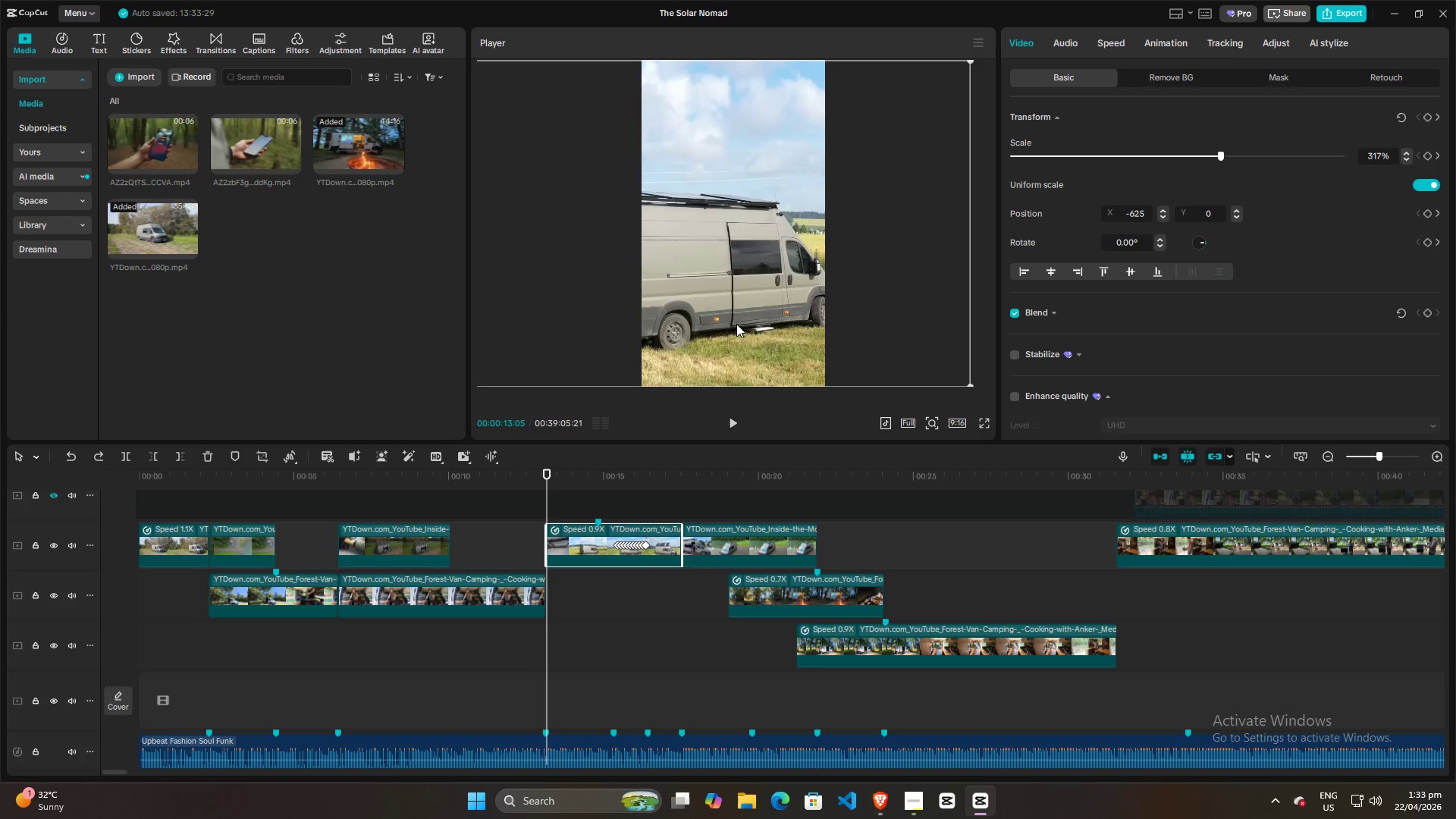 
left_click_drag(start_coordinate=[736, 324], to_coordinate=[747, 322])
 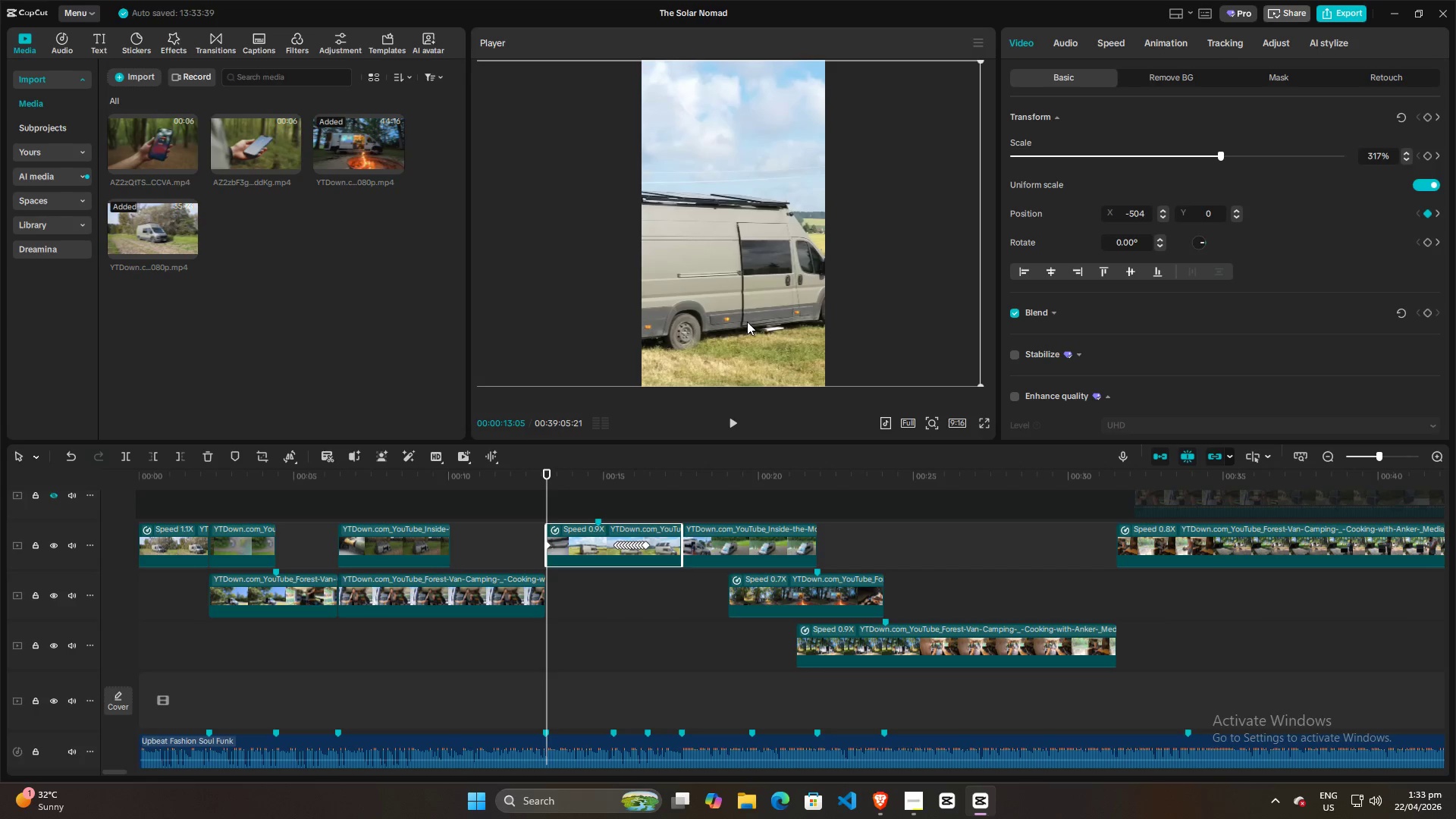 
key(Space)
 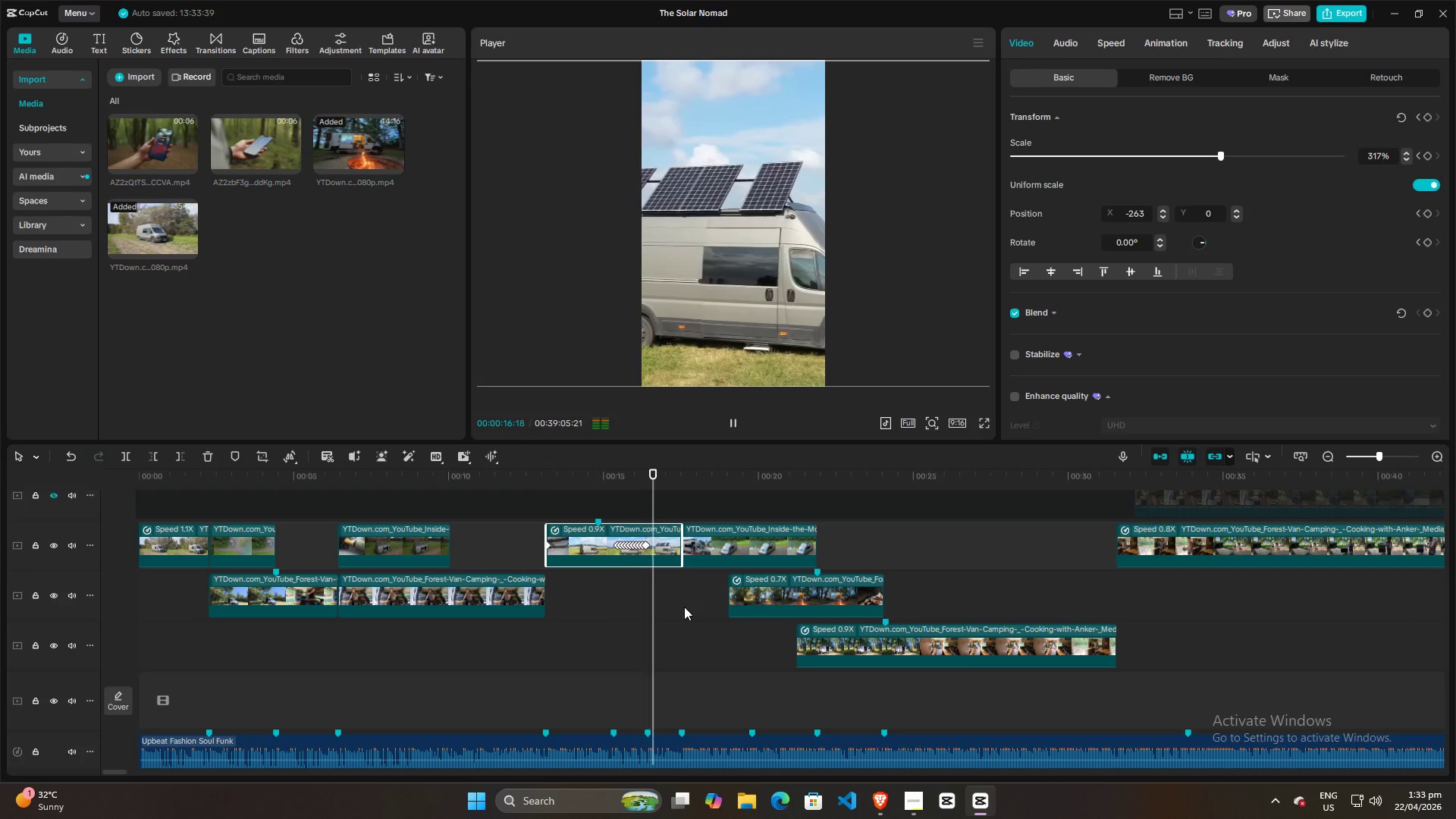 
left_click([587, 621])
 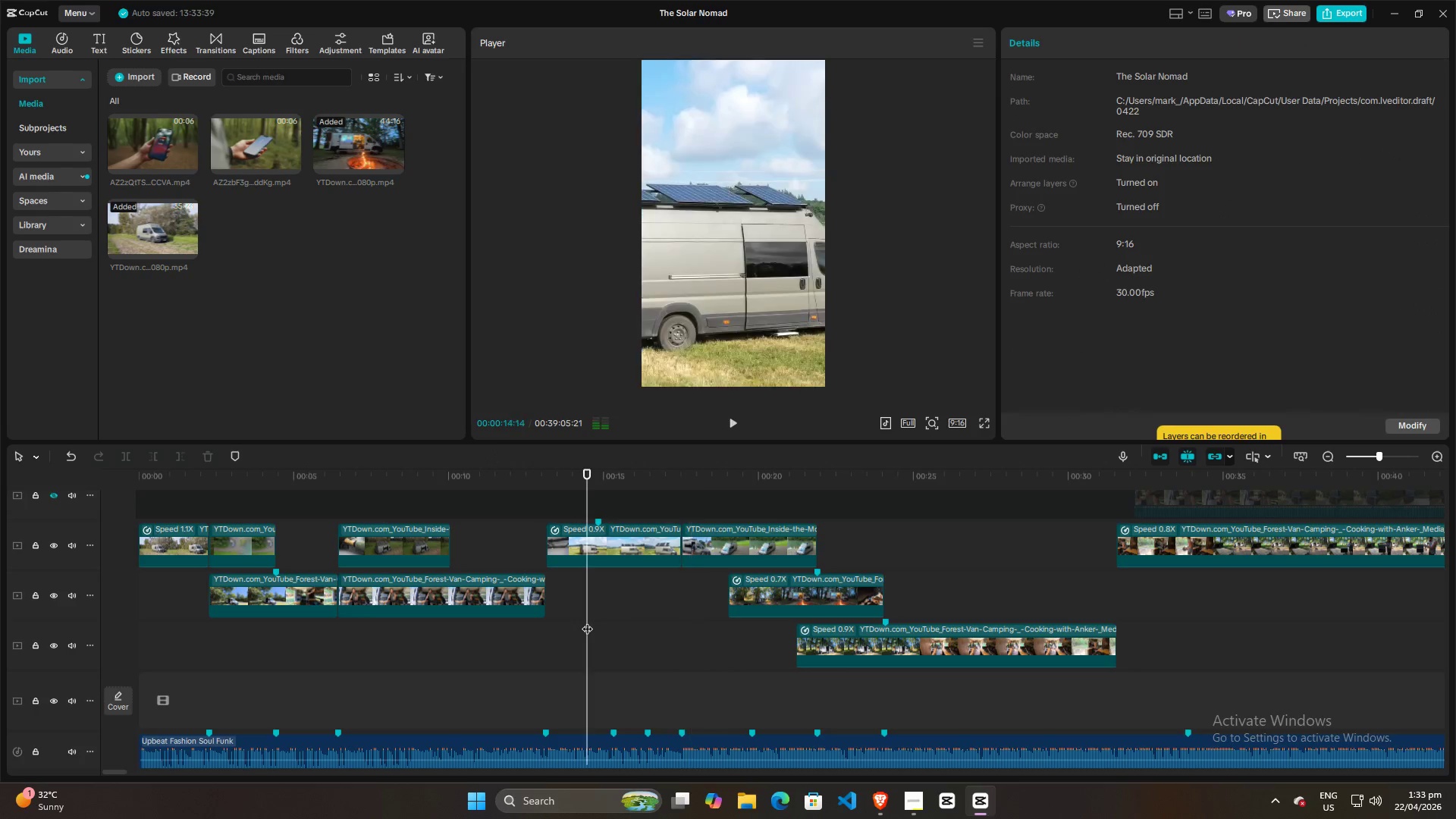 
left_click_drag(start_coordinate=[587, 621], to_coordinate=[548, 625])
 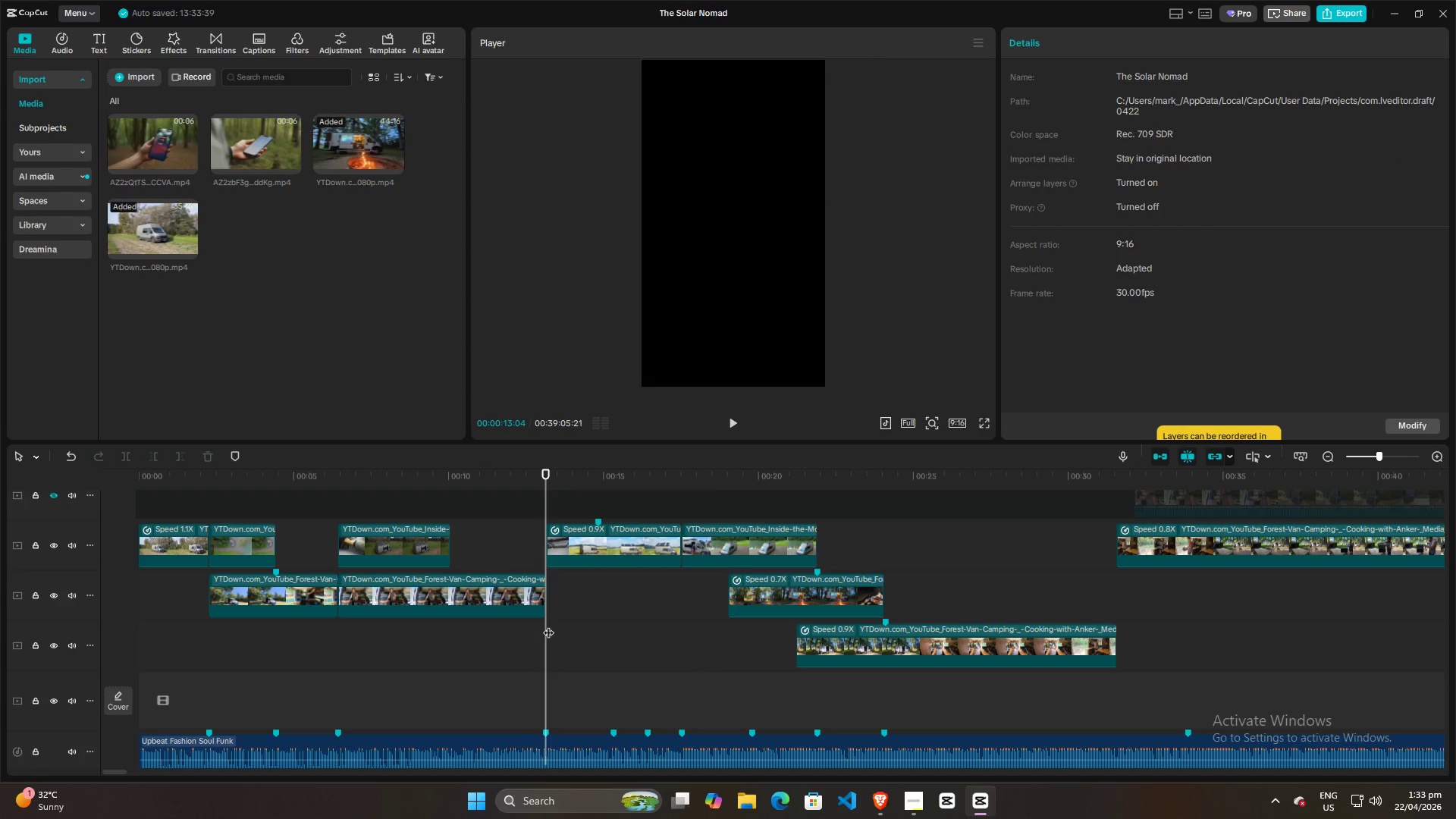 
key(Space)
 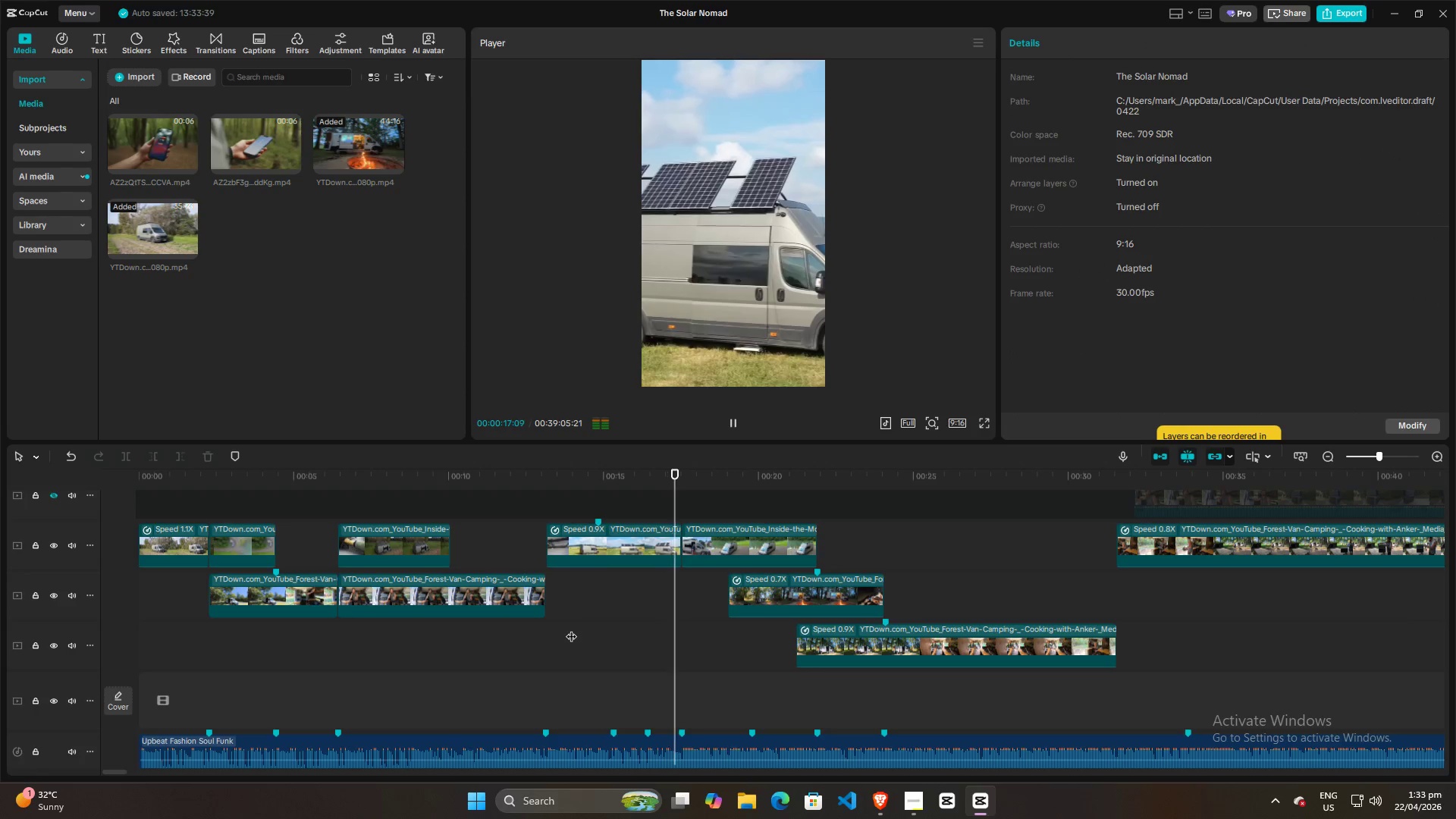 
wait(9.25)
 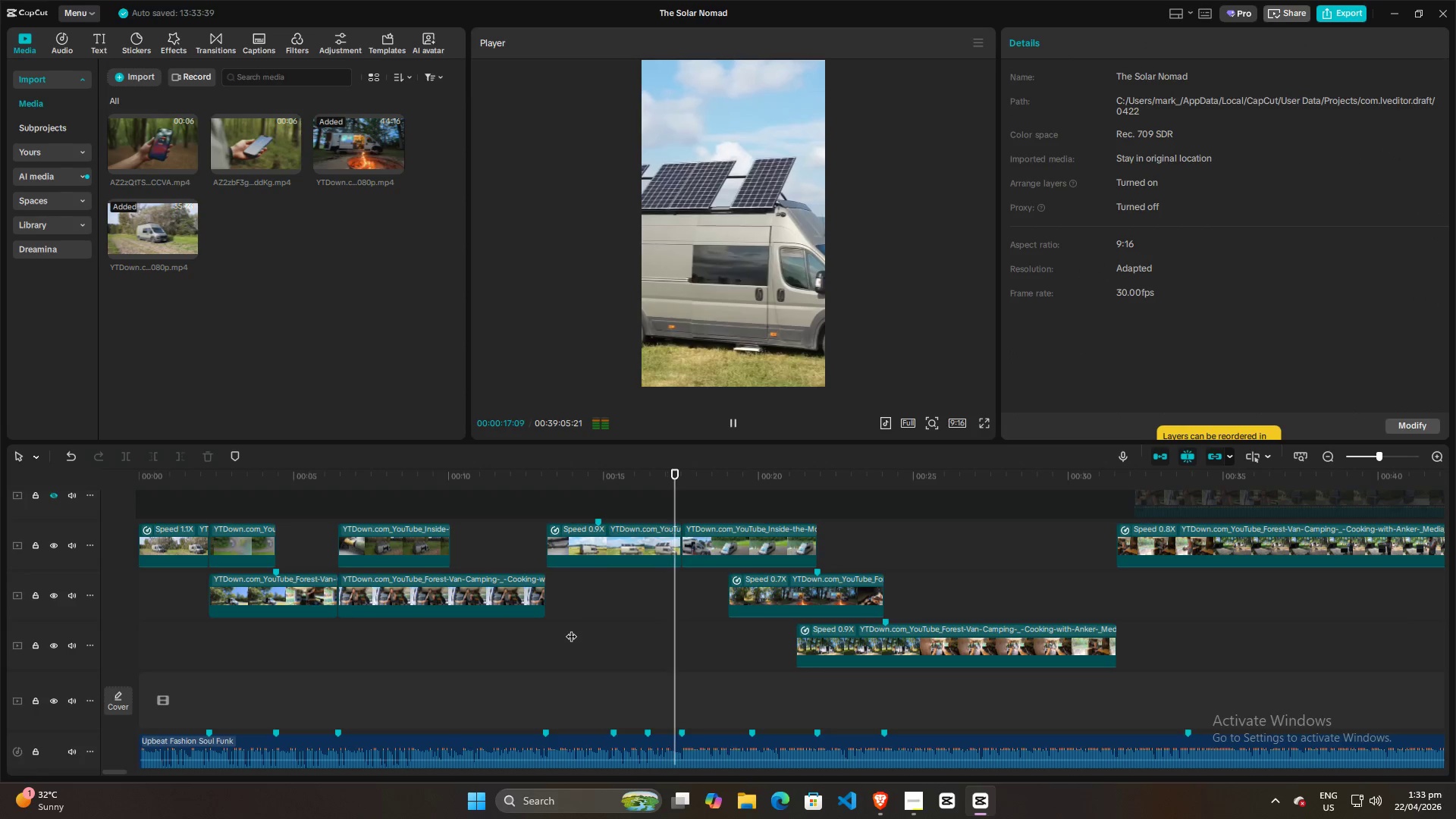 
key(Space)
 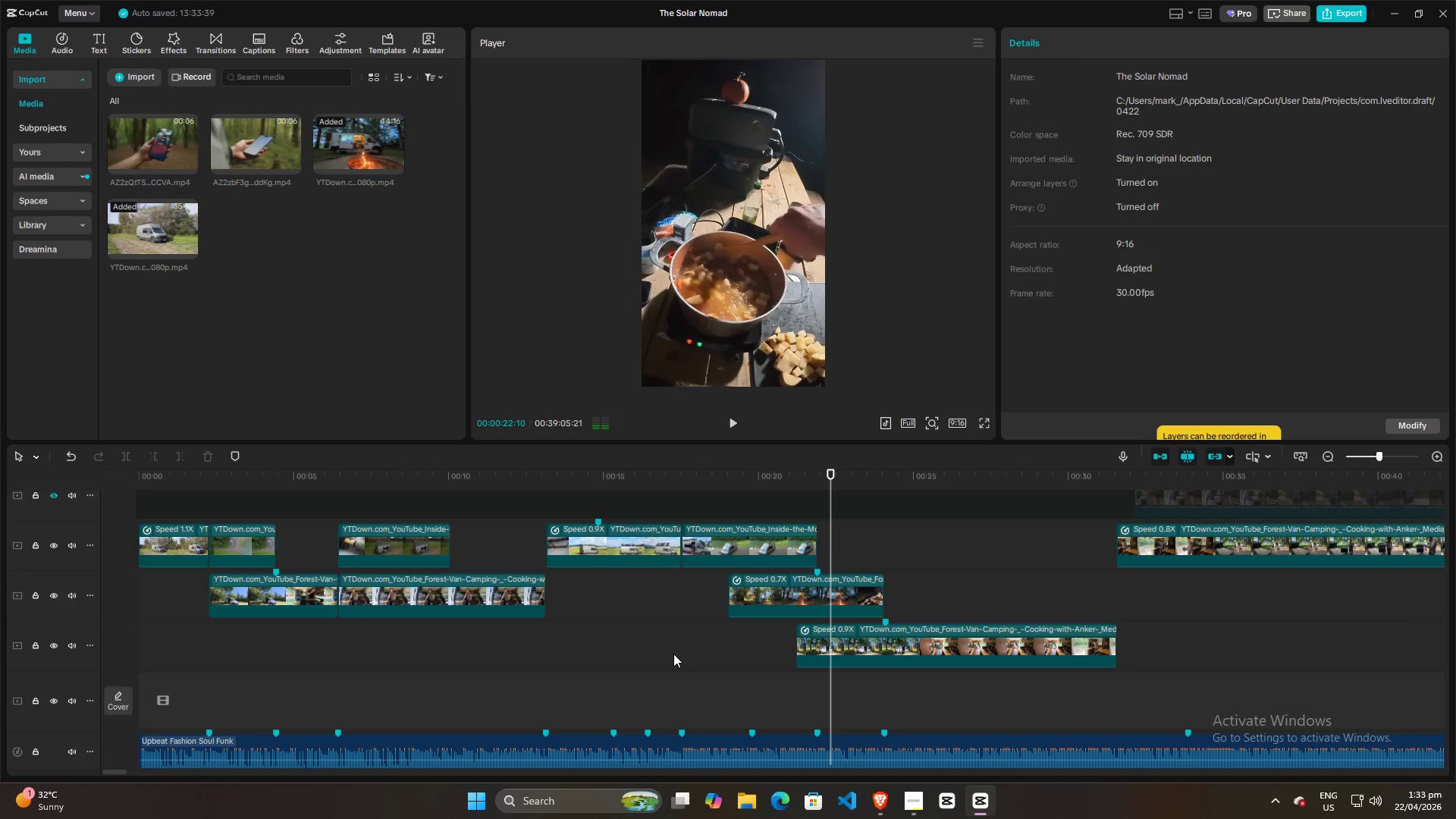 
hold_key(key=ControlLeft, duration=0.89)
scroll: coordinate [675, 654], scroll_direction: down, amount: 5.0
 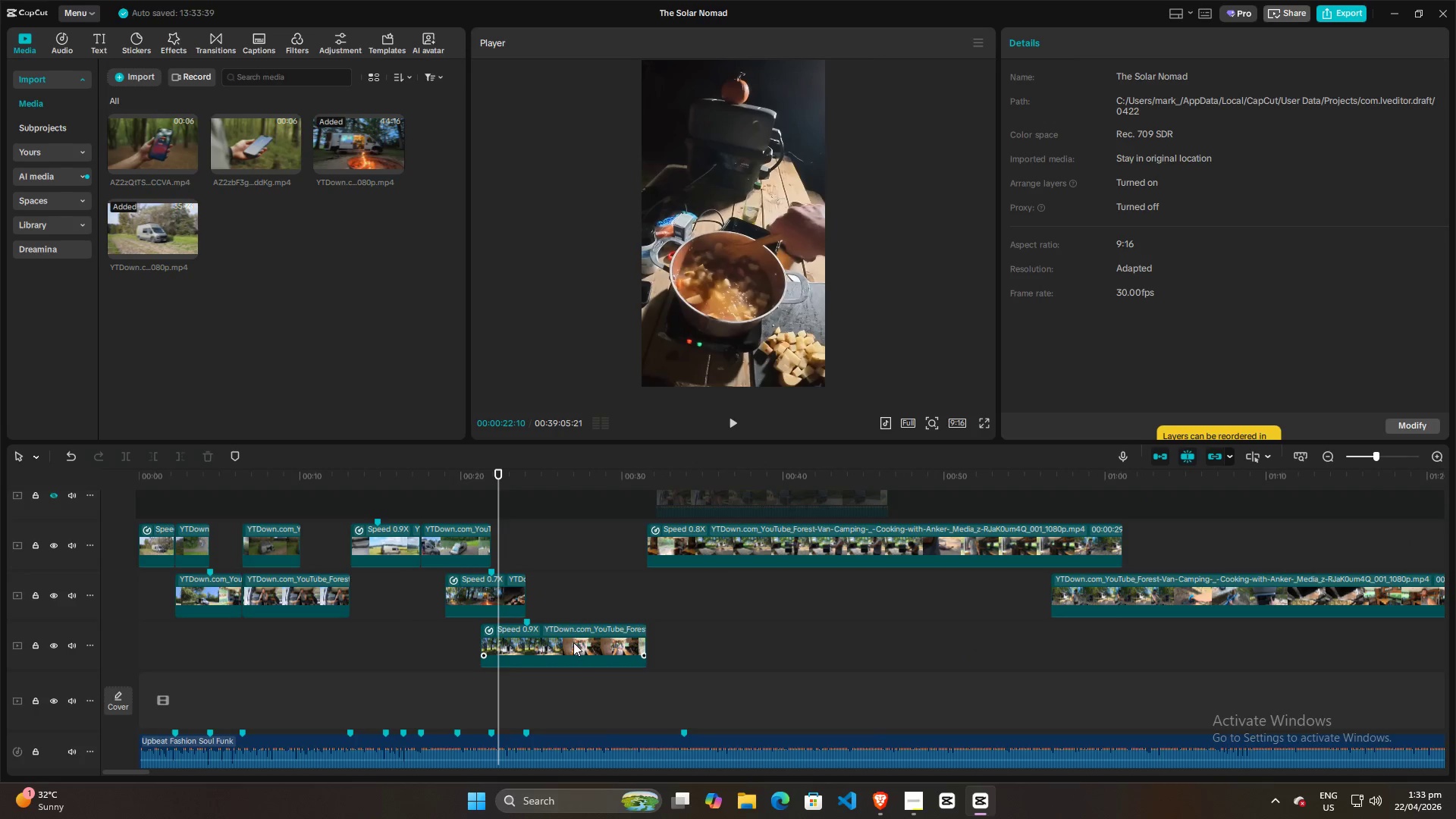 
scroll: coordinate [565, 605], scroll_direction: up, amount: 6.0
 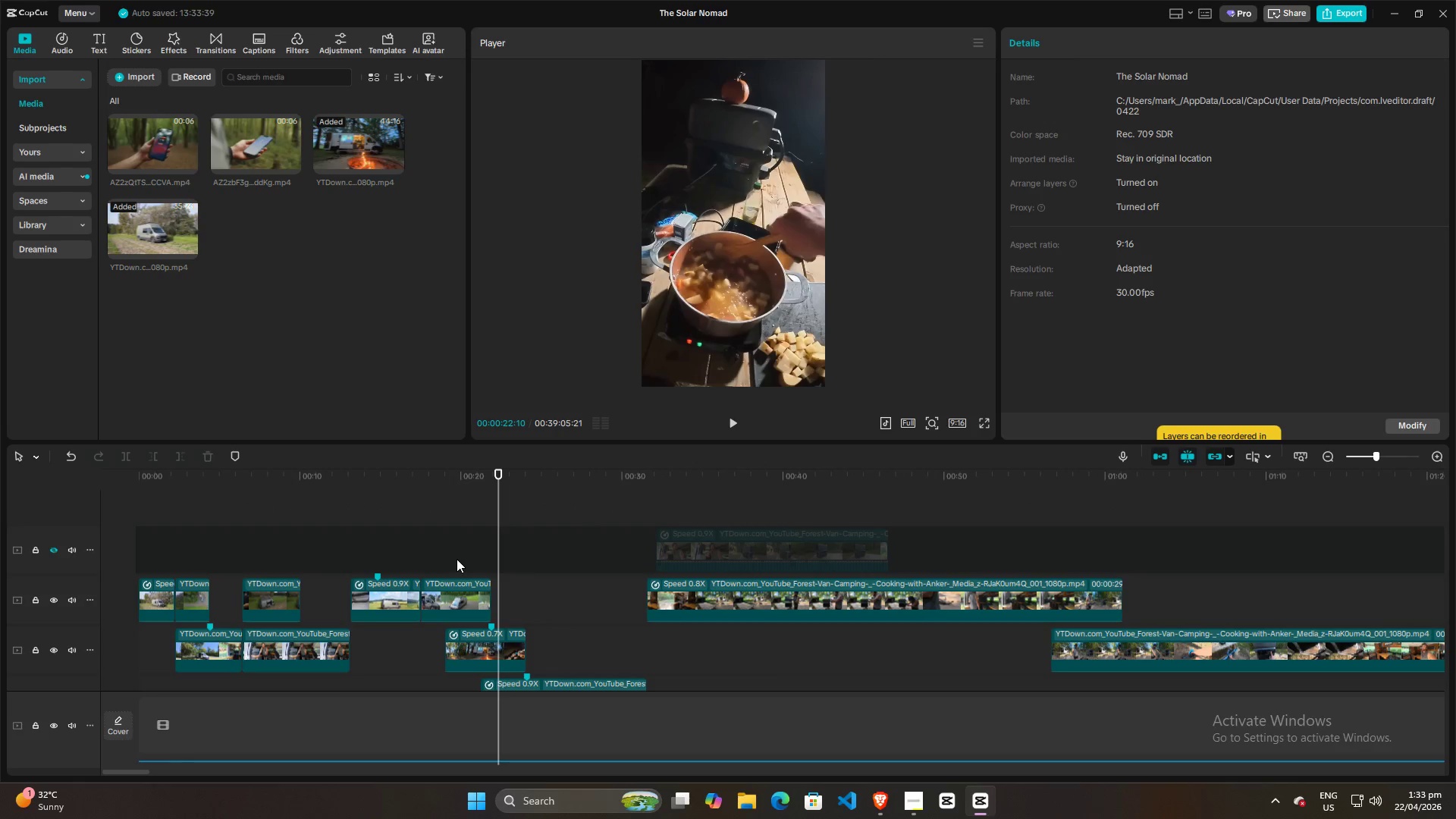 
left_click([457, 559])
 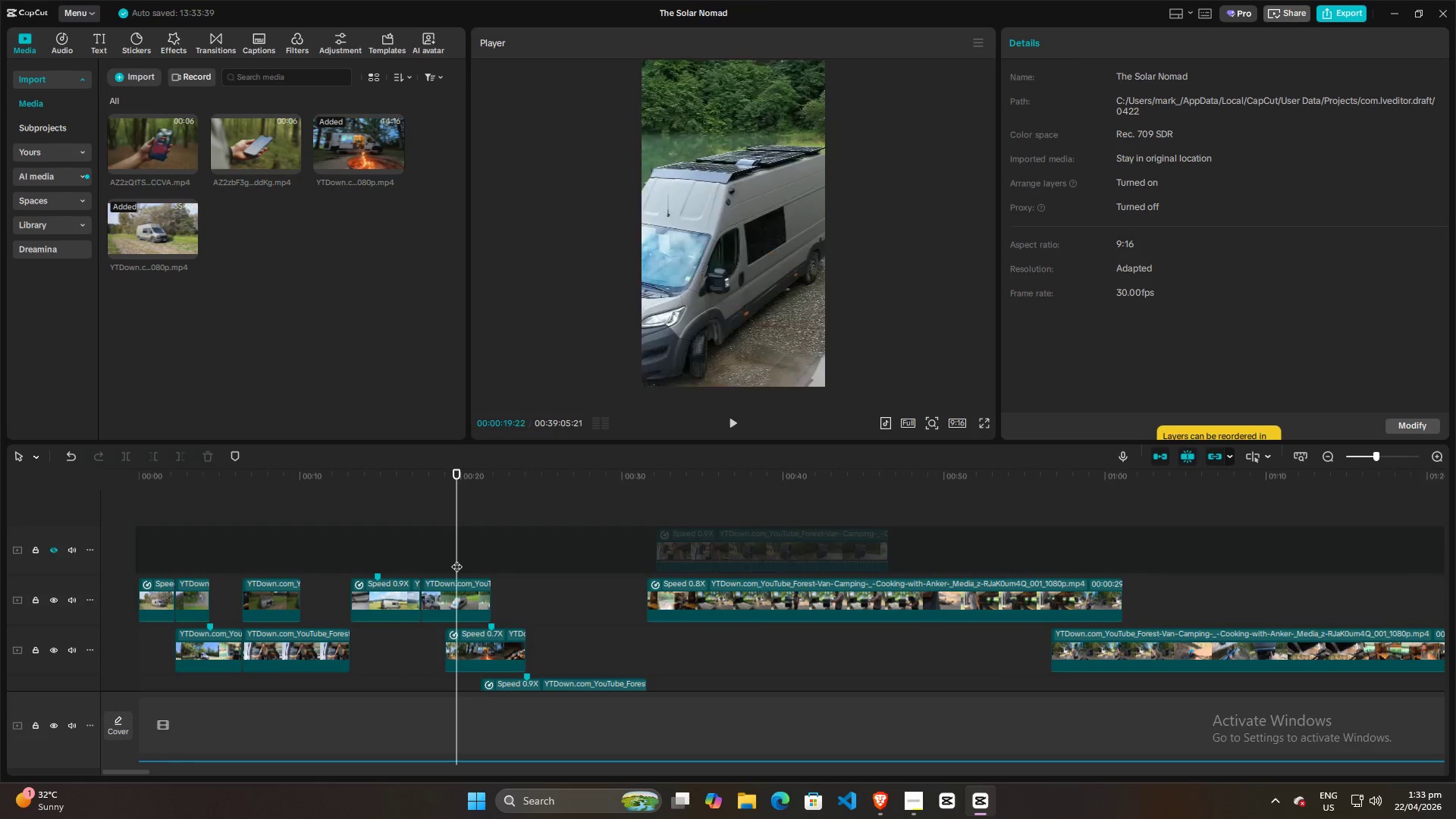 
left_click_drag(start_coordinate=[457, 559], to_coordinate=[0, 560])
 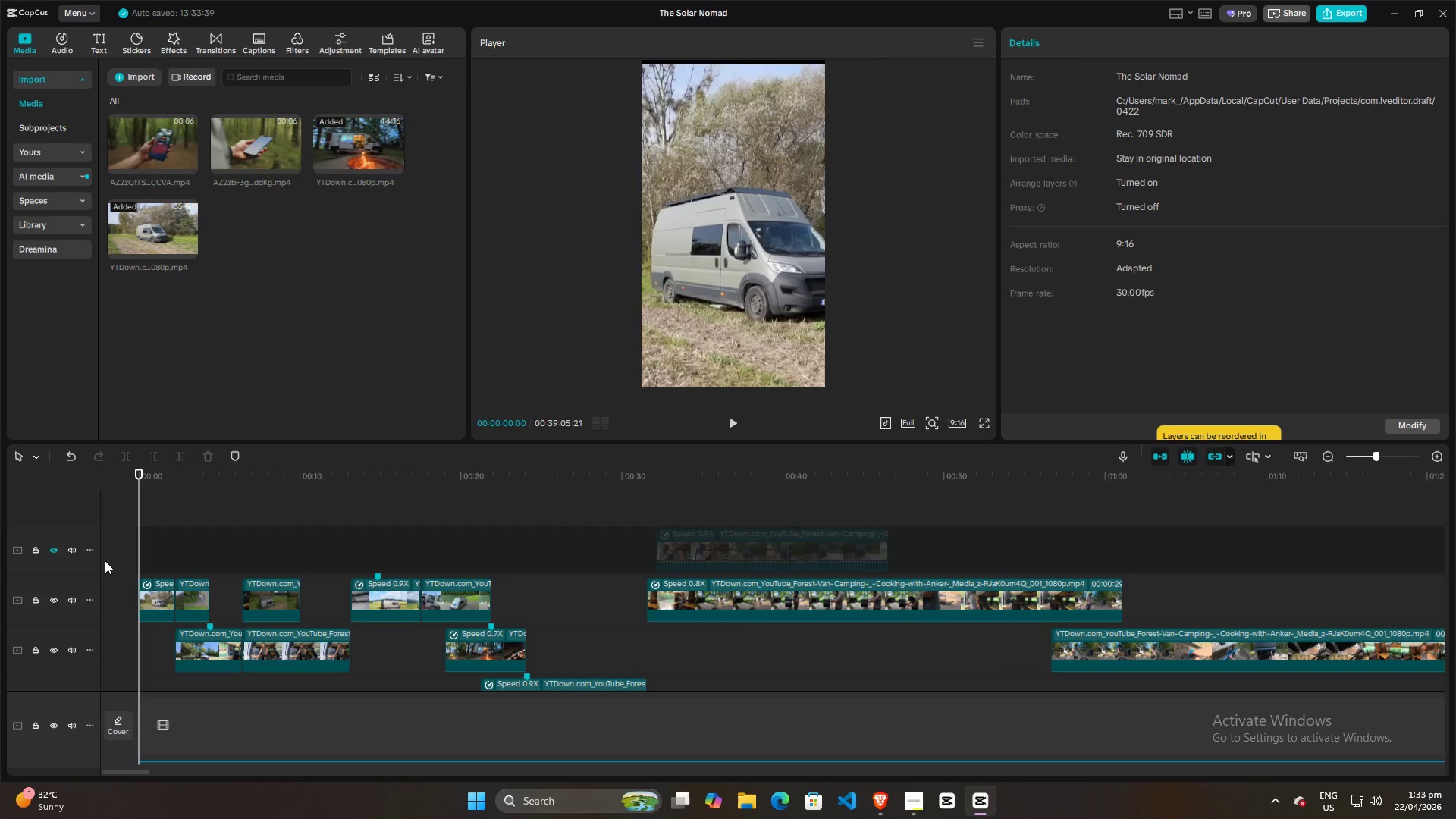 
key(Space)
 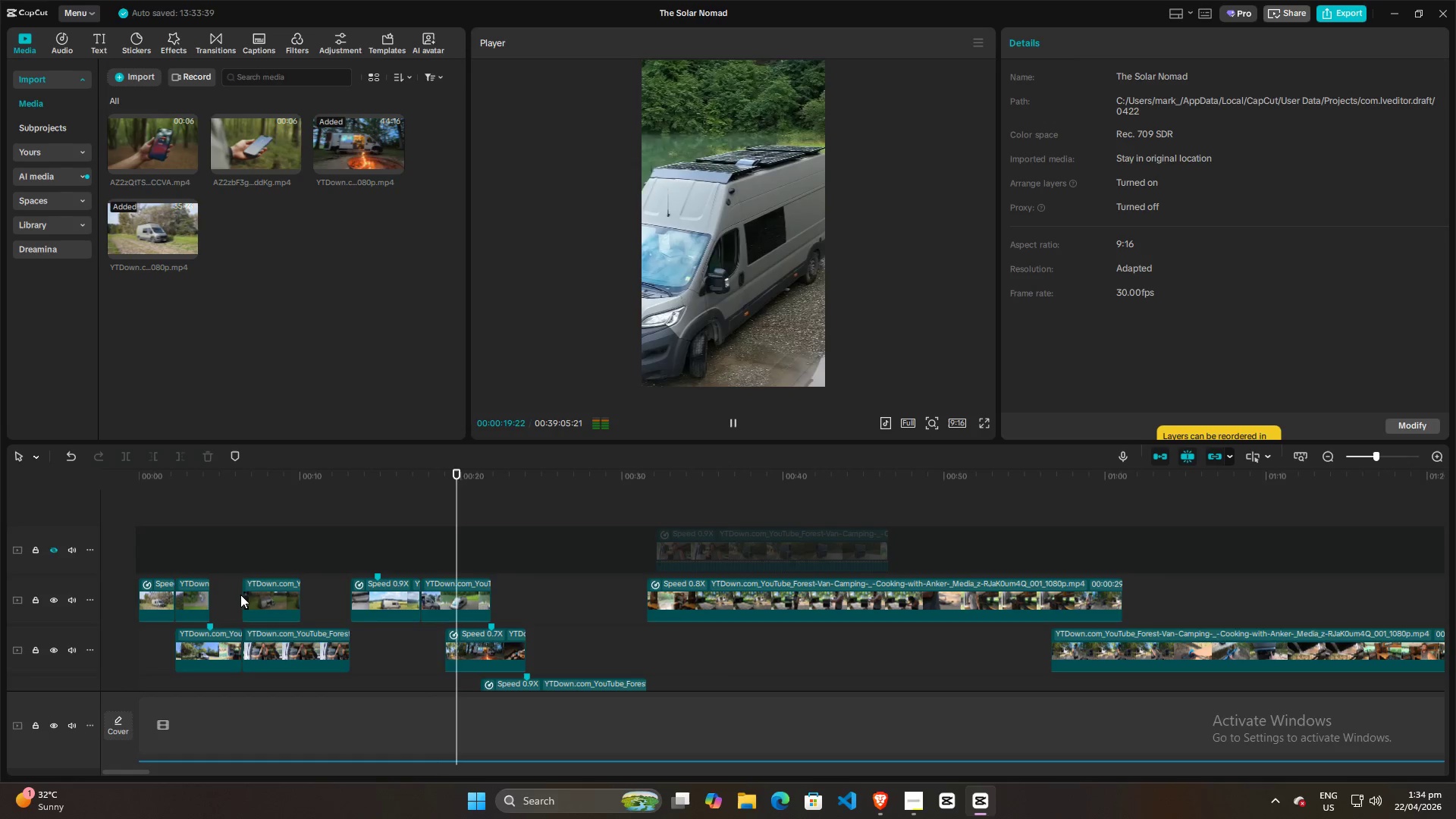 
wait(24.73)
 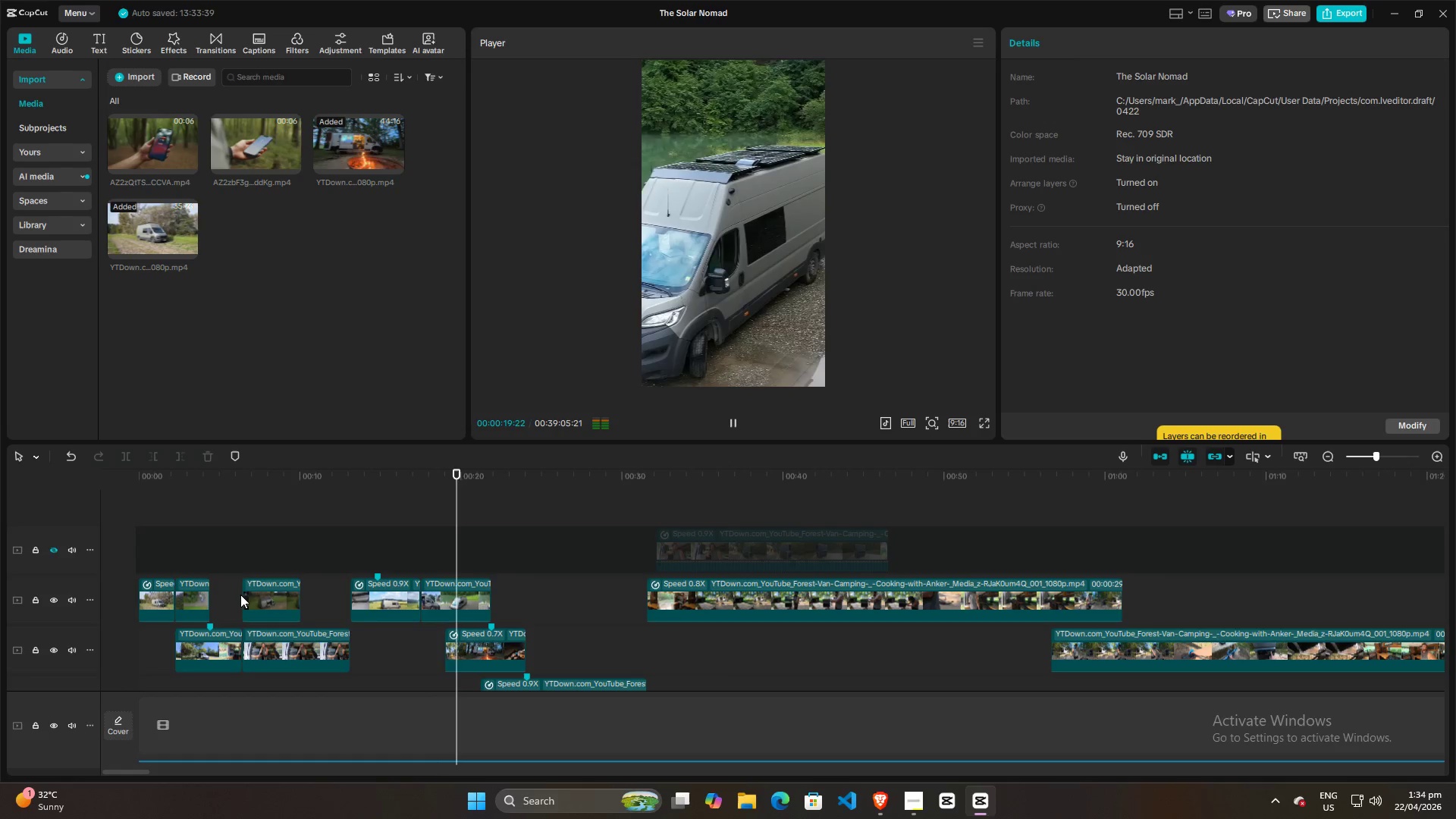 
scroll: coordinate [614, 610], scroll_direction: down, amount: 4.0
 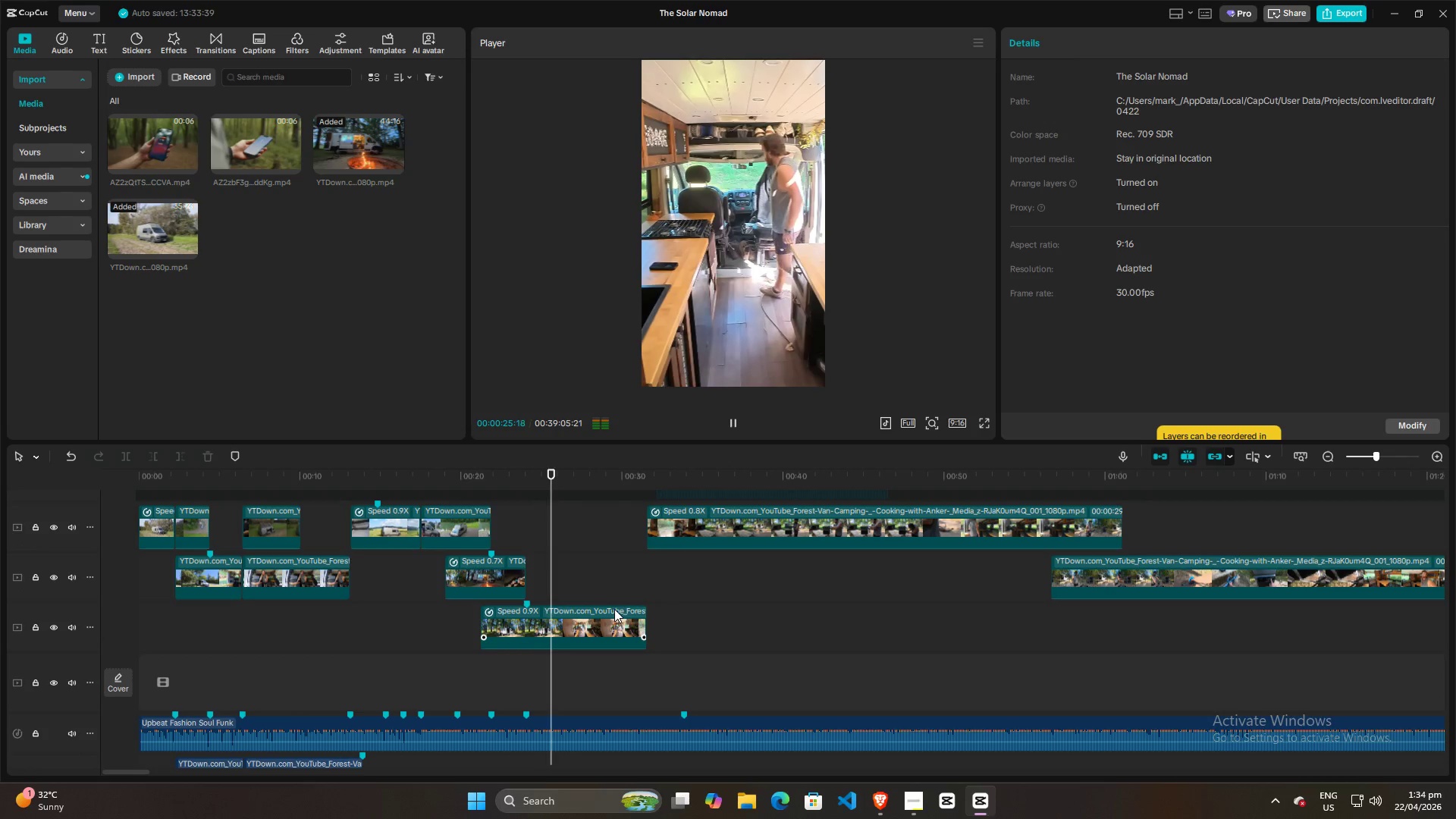 
scroll: coordinate [614, 609], scroll_direction: up, amount: 4.0
 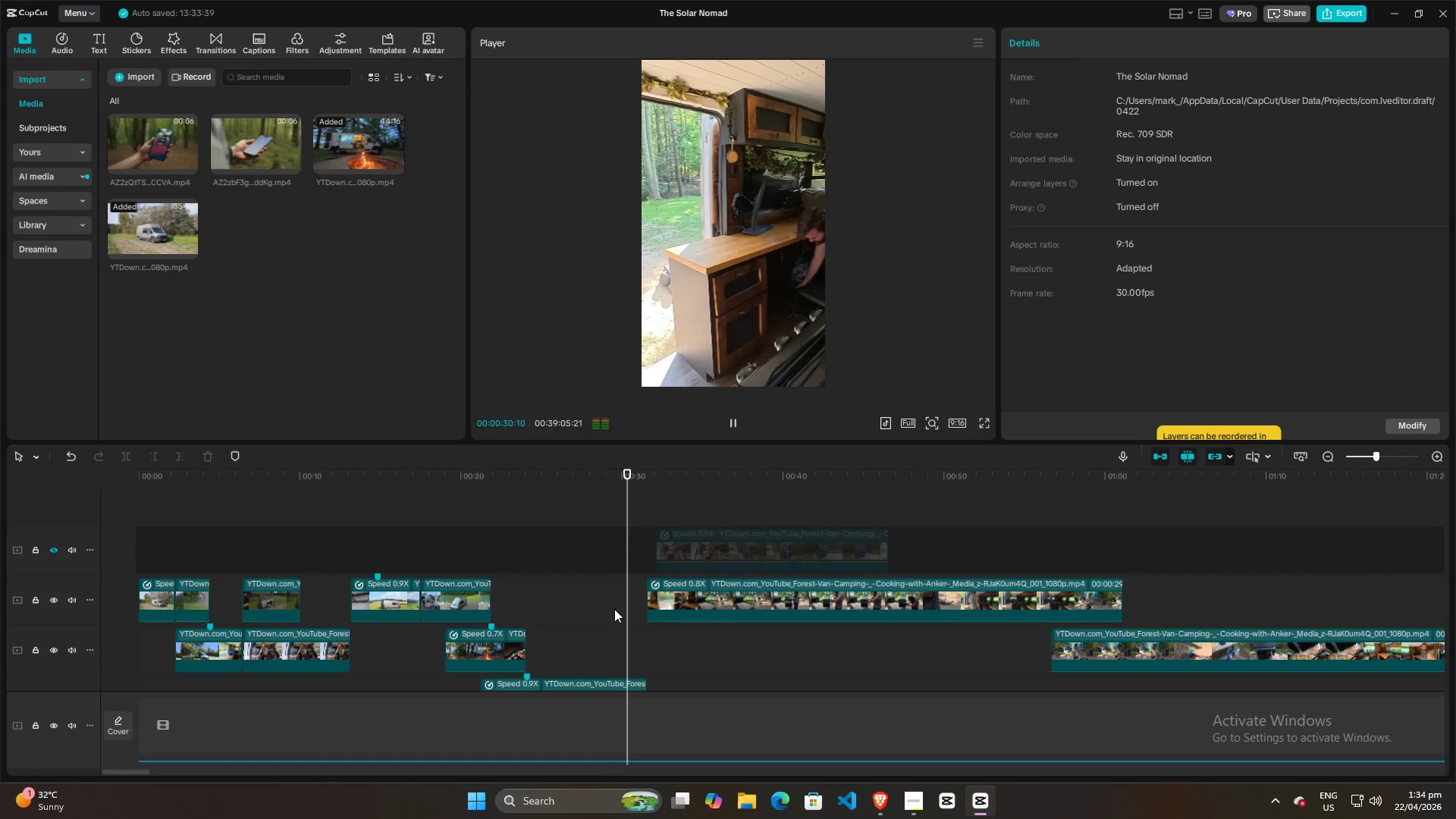 
wait(8.94)
 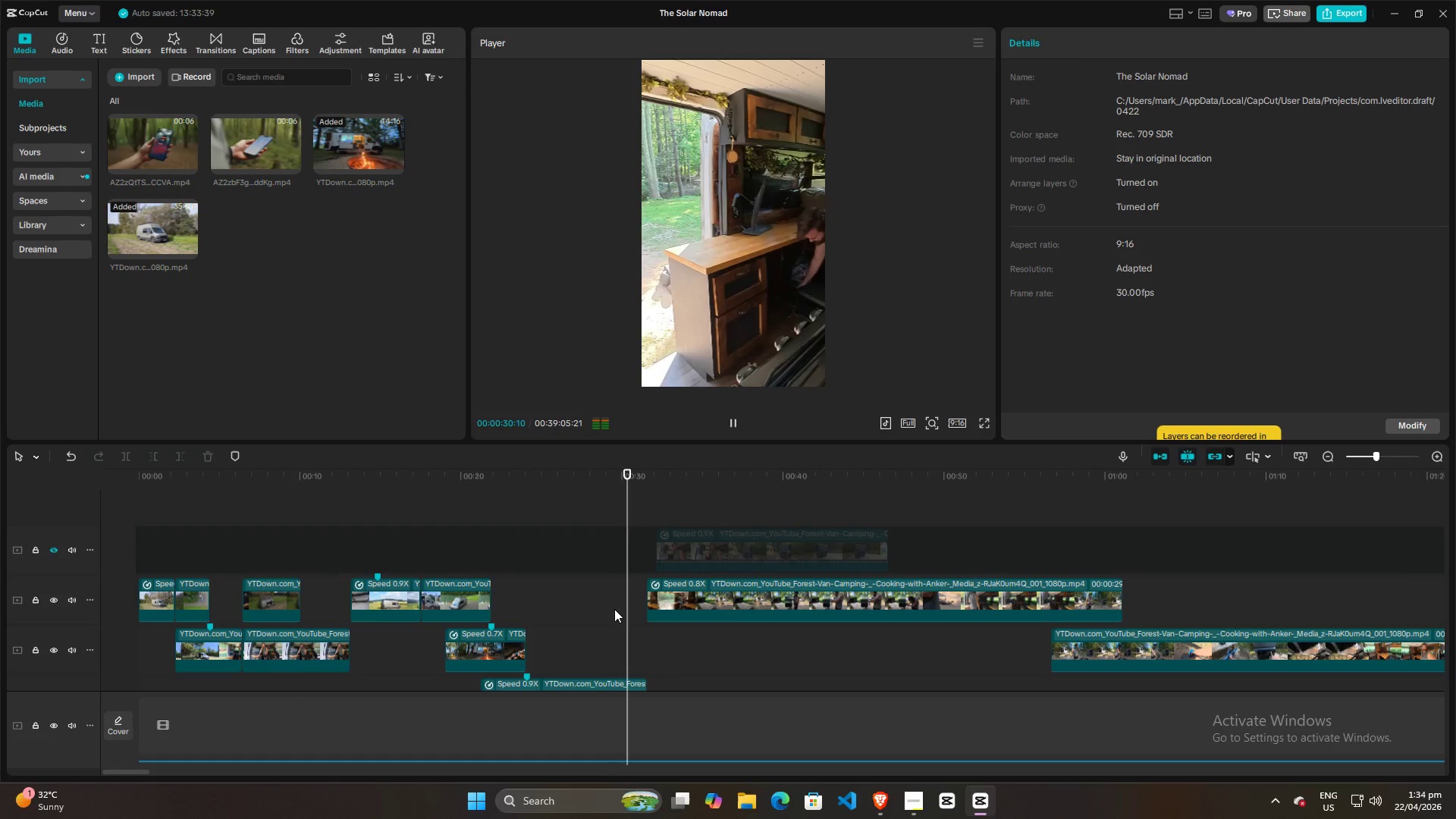 
left_click([646, 645])
 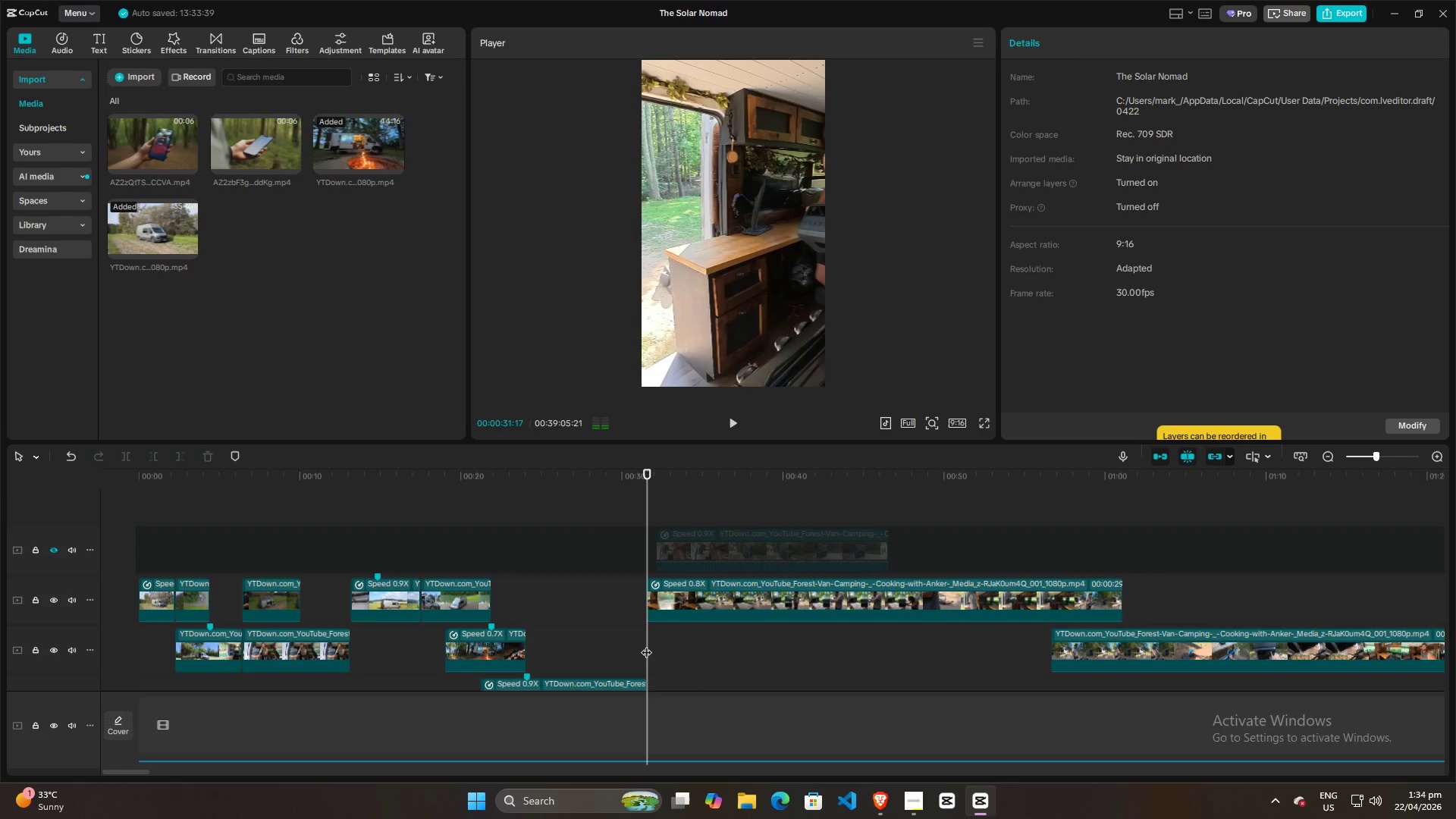 
key(Space)
 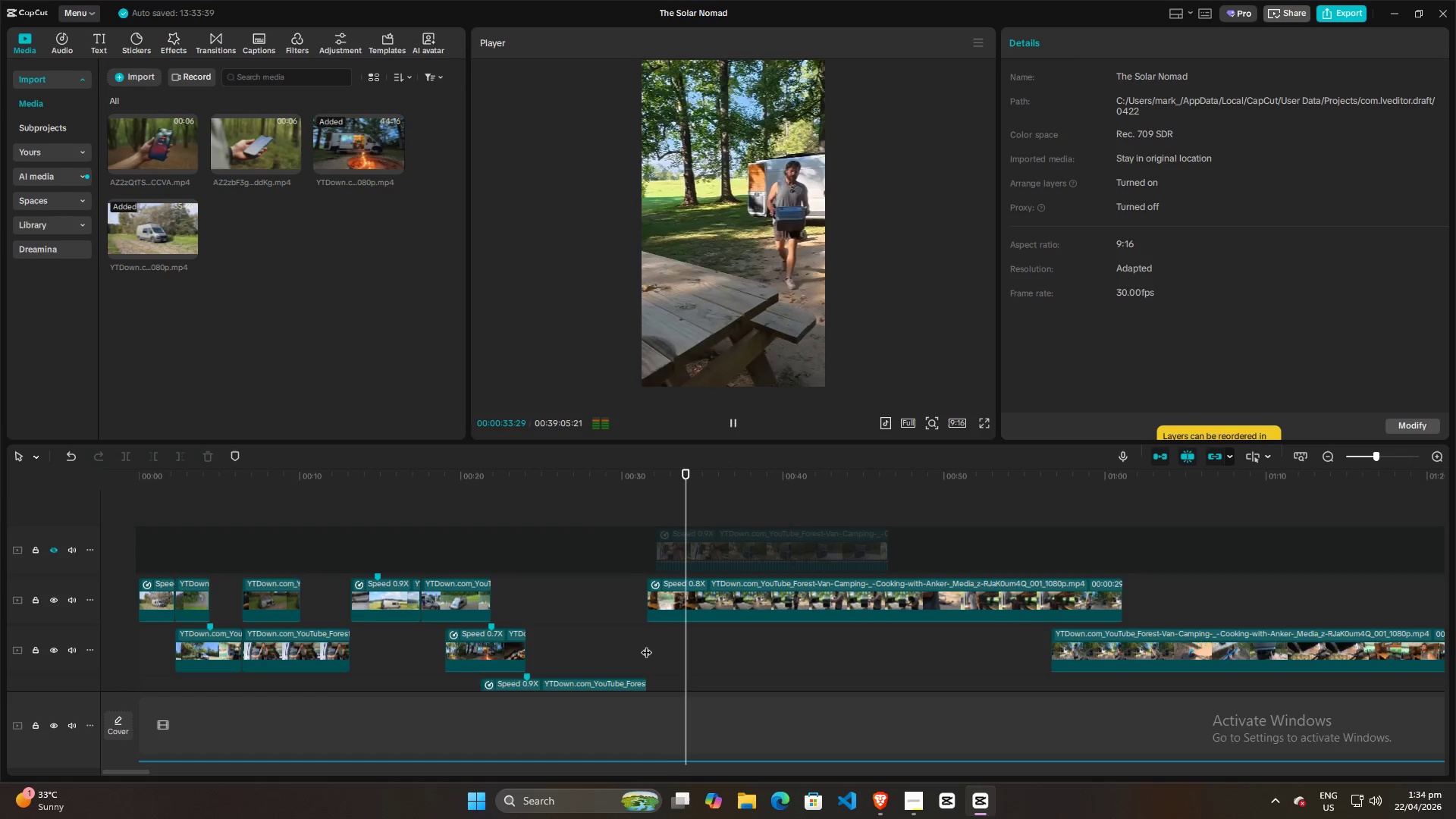 
key(Space)
 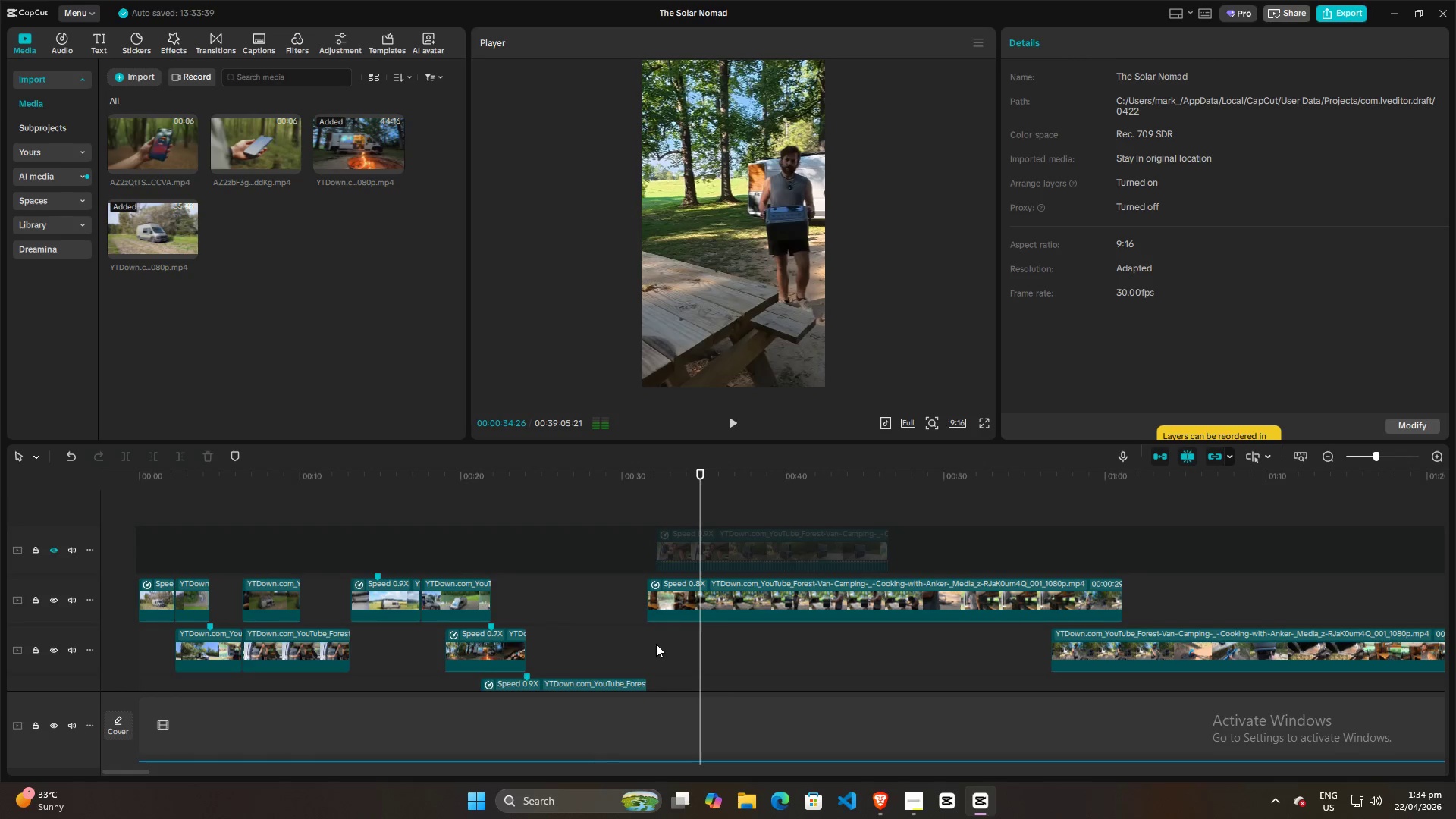 
left_click([673, 601])
 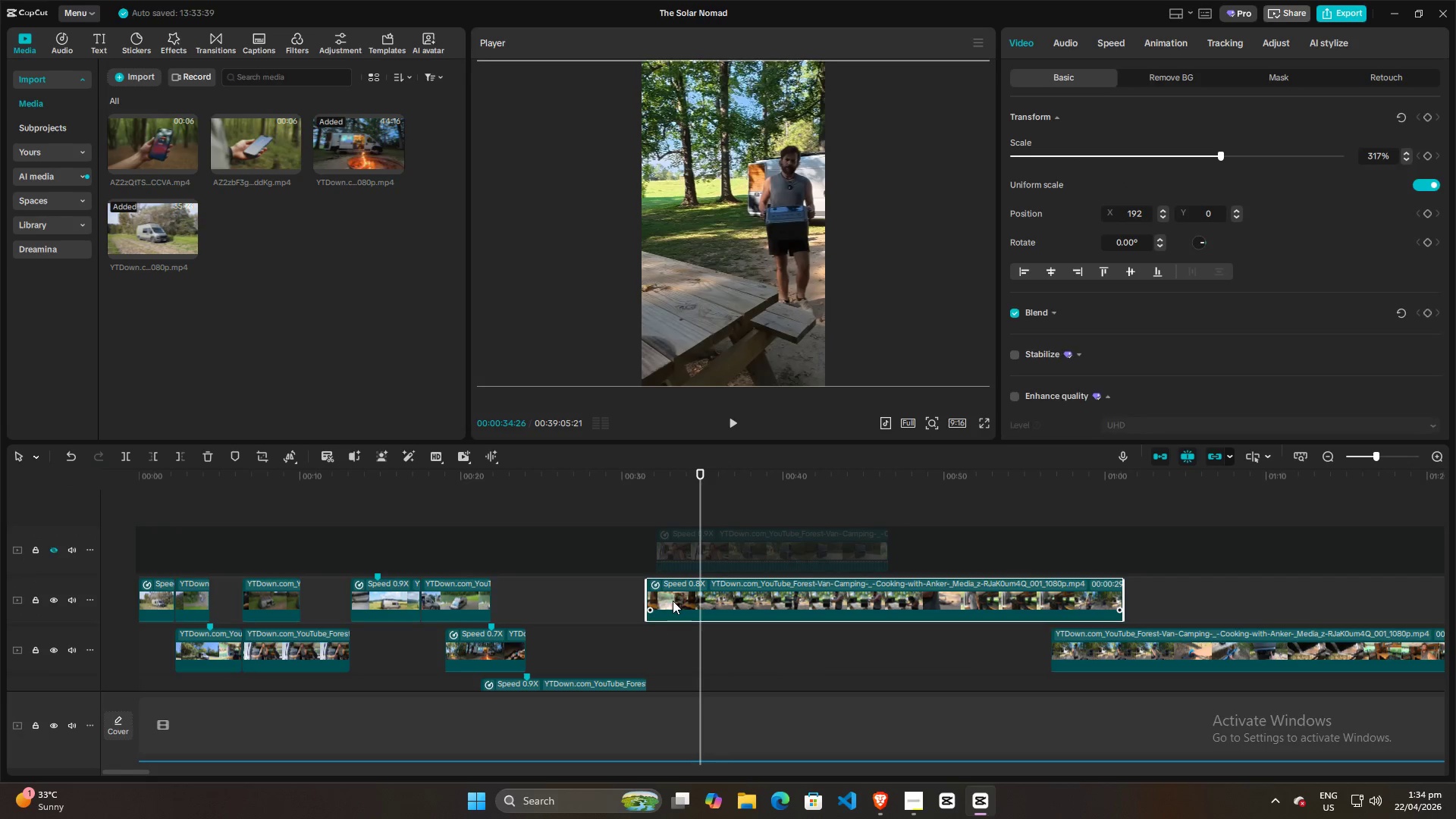 
scroll: coordinate [666, 633], scroll_direction: up, amount: 1.0
 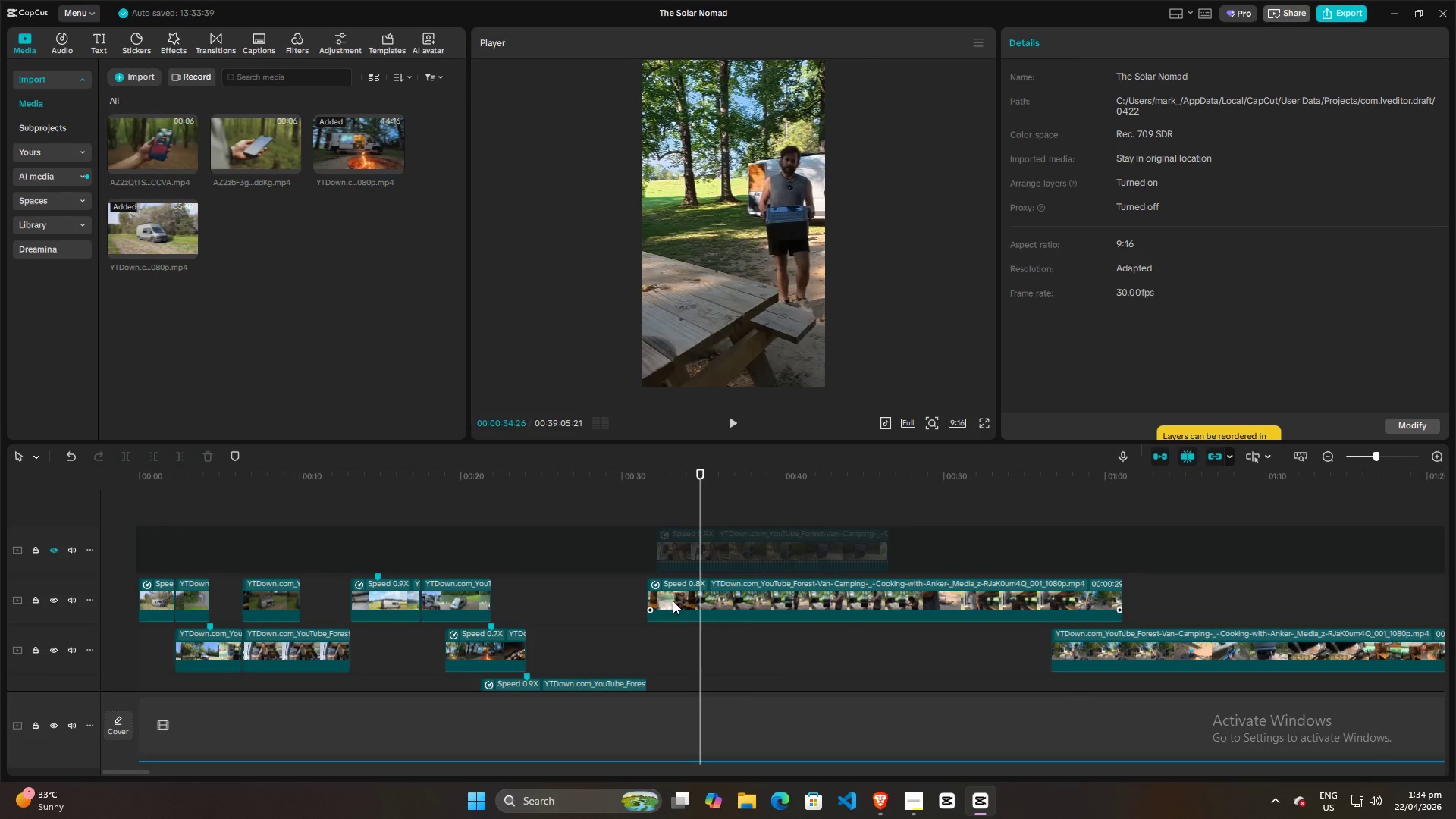 
key(Control+R)
 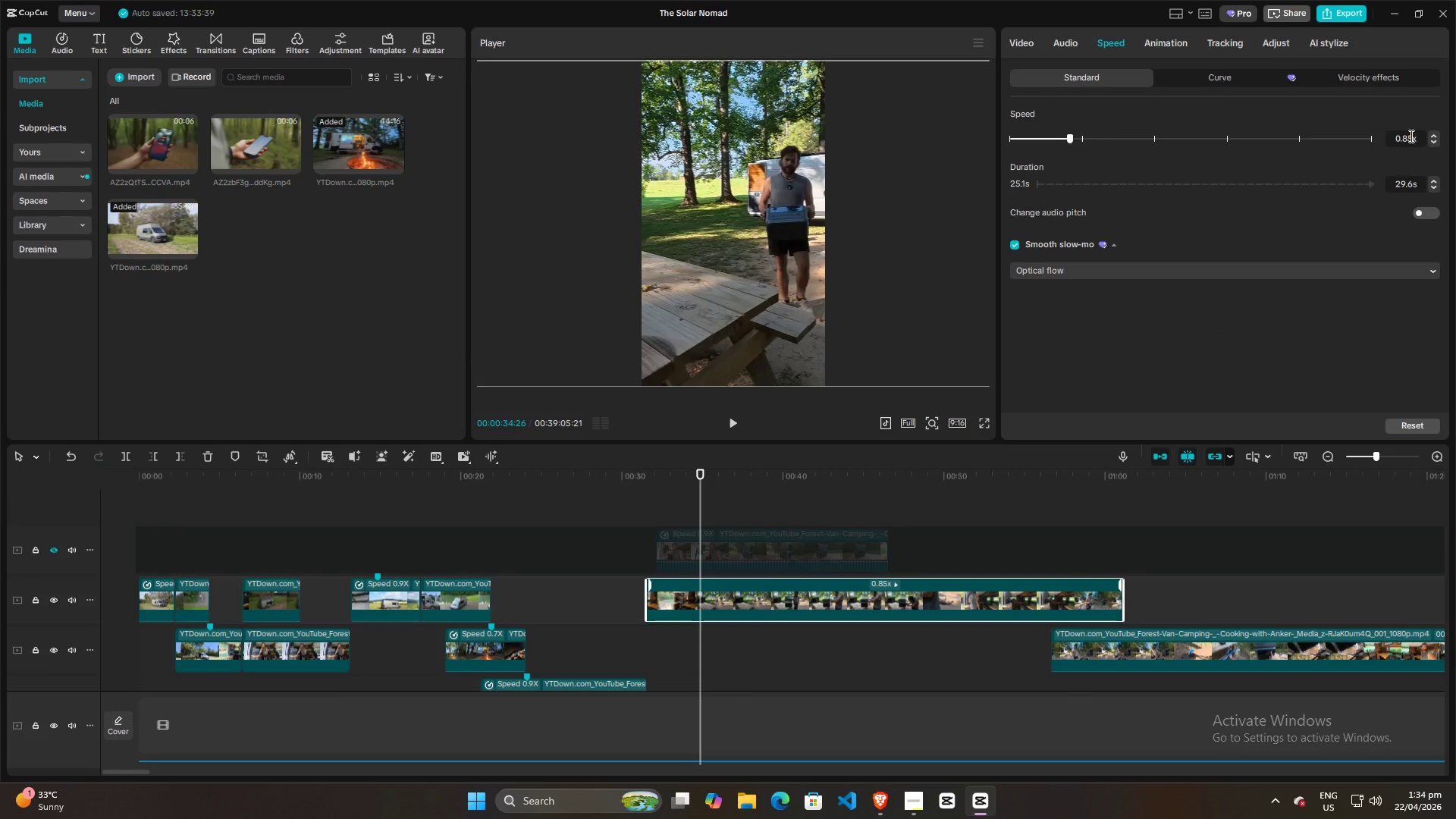 
left_click([1414, 133])
 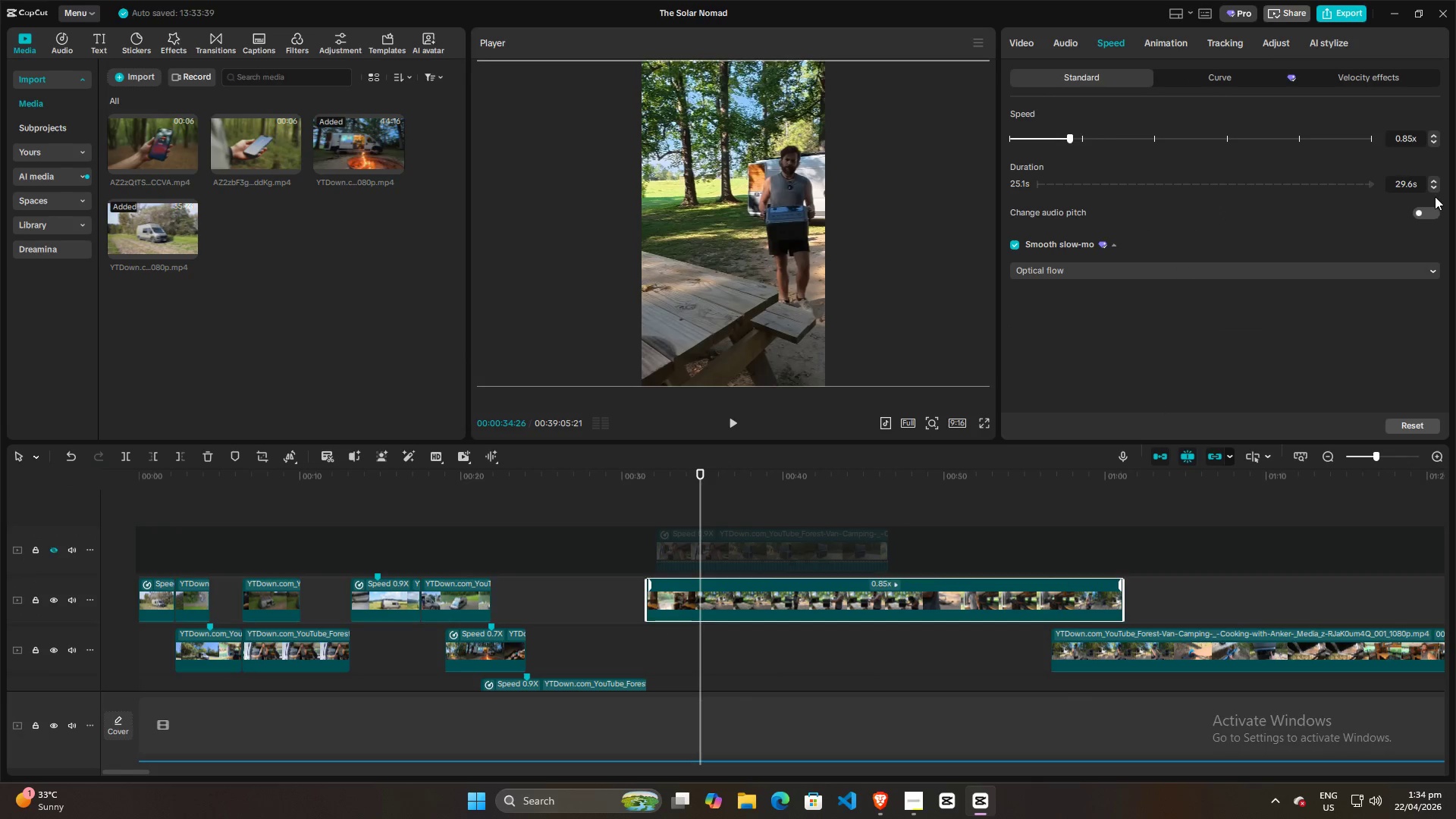 
key(Backspace)
 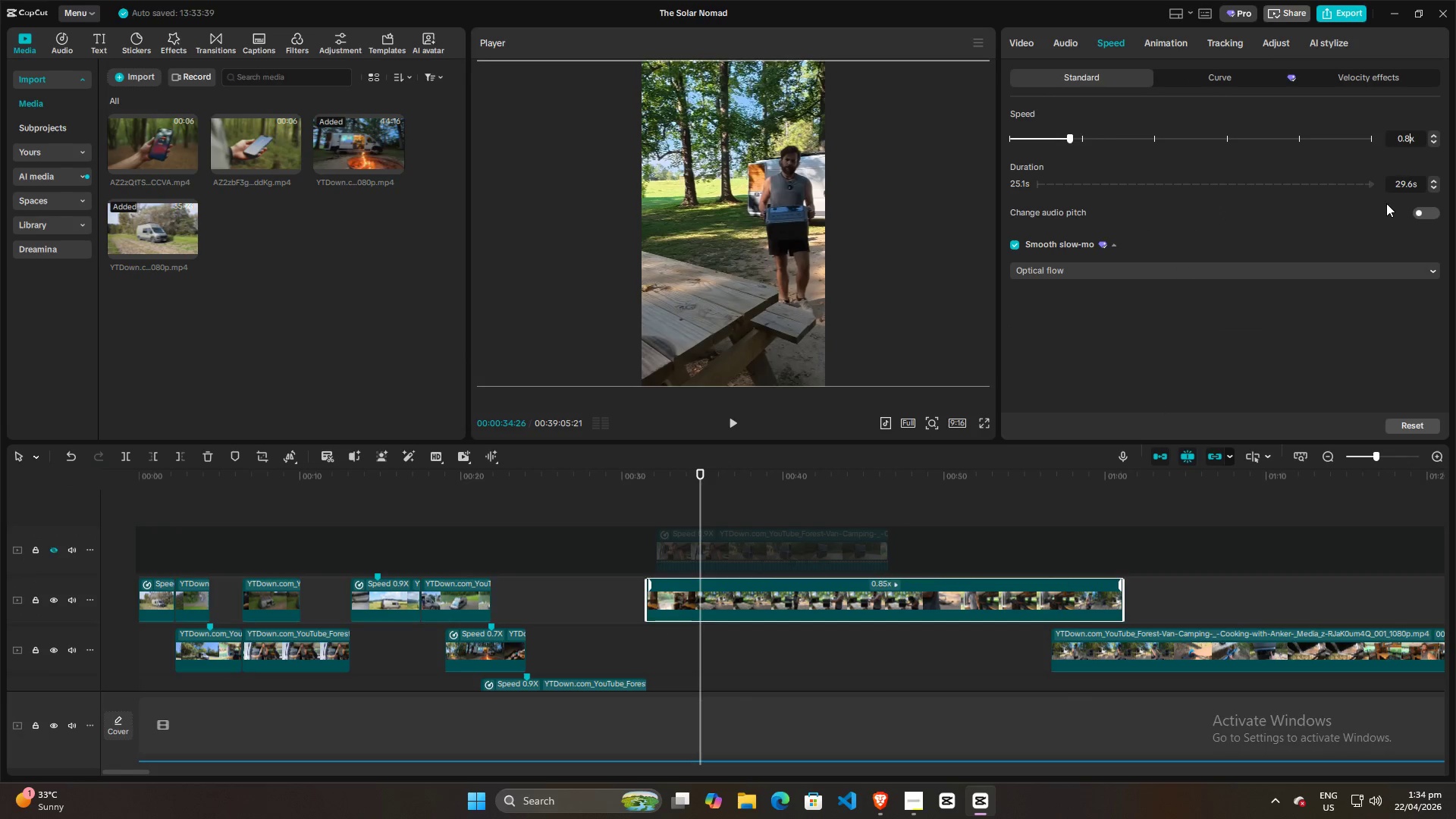 
key(0)
 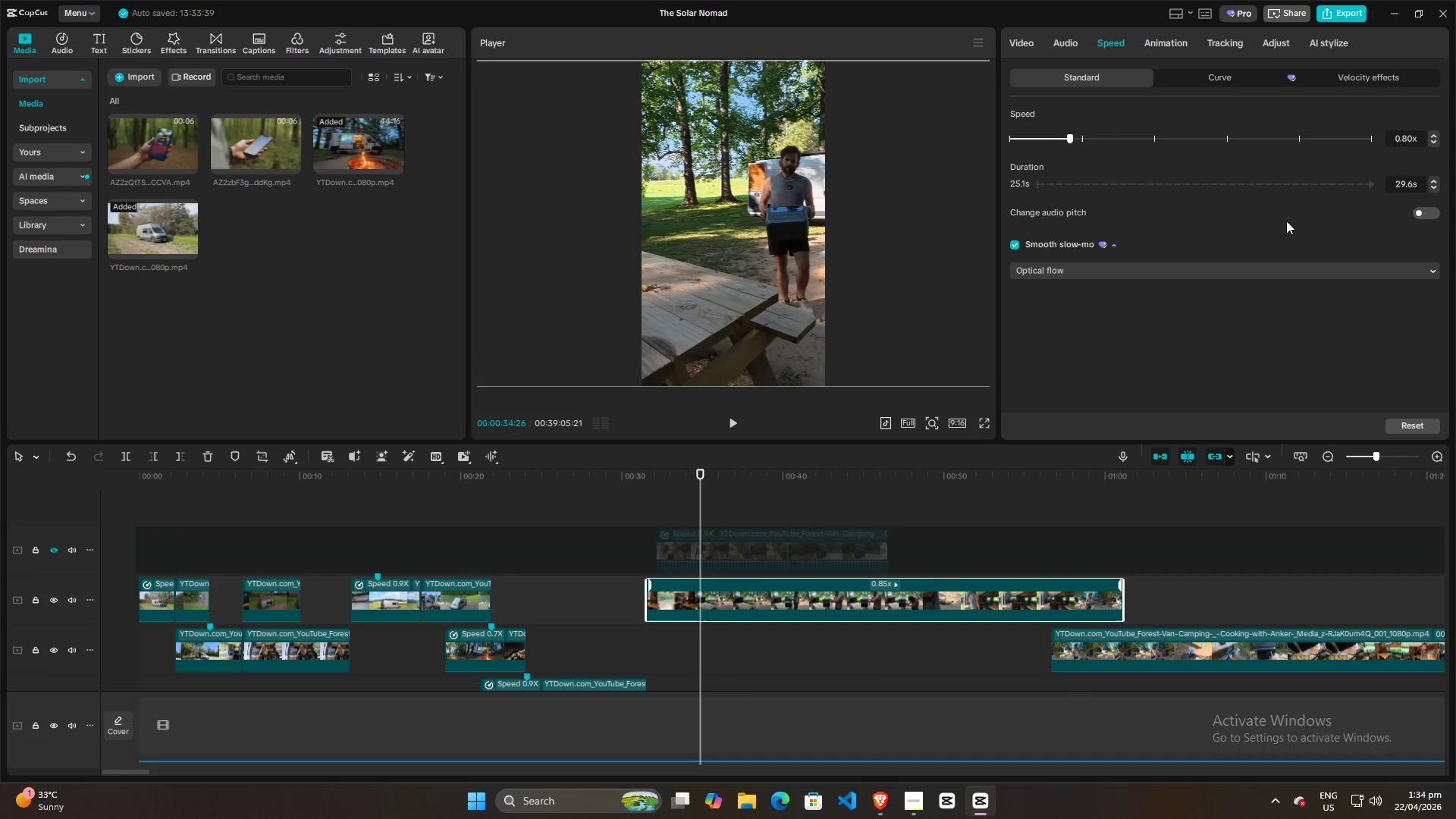 
left_click([1285, 221])
 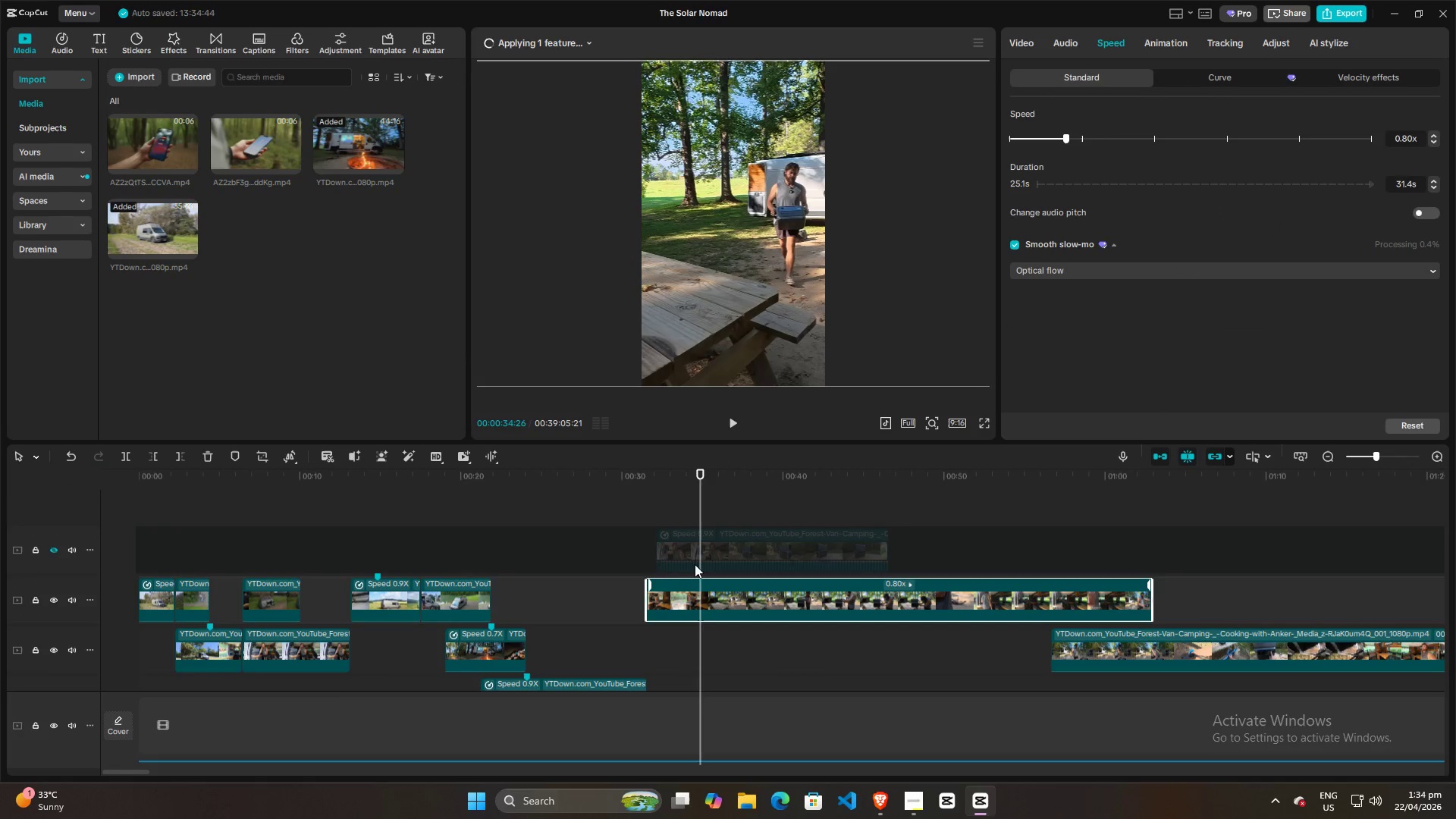 
left_click([627, 556])
 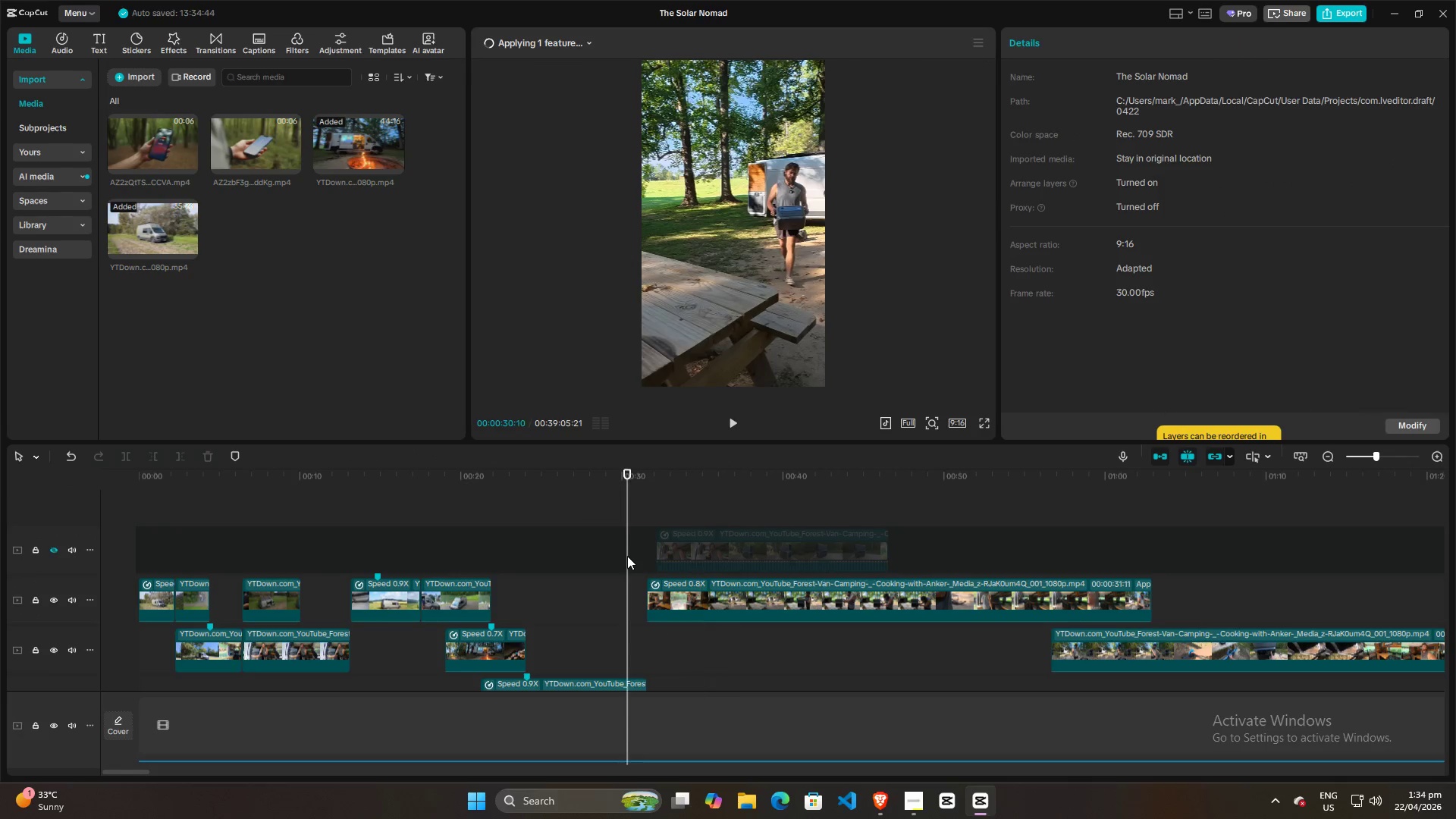 
key(Space)
 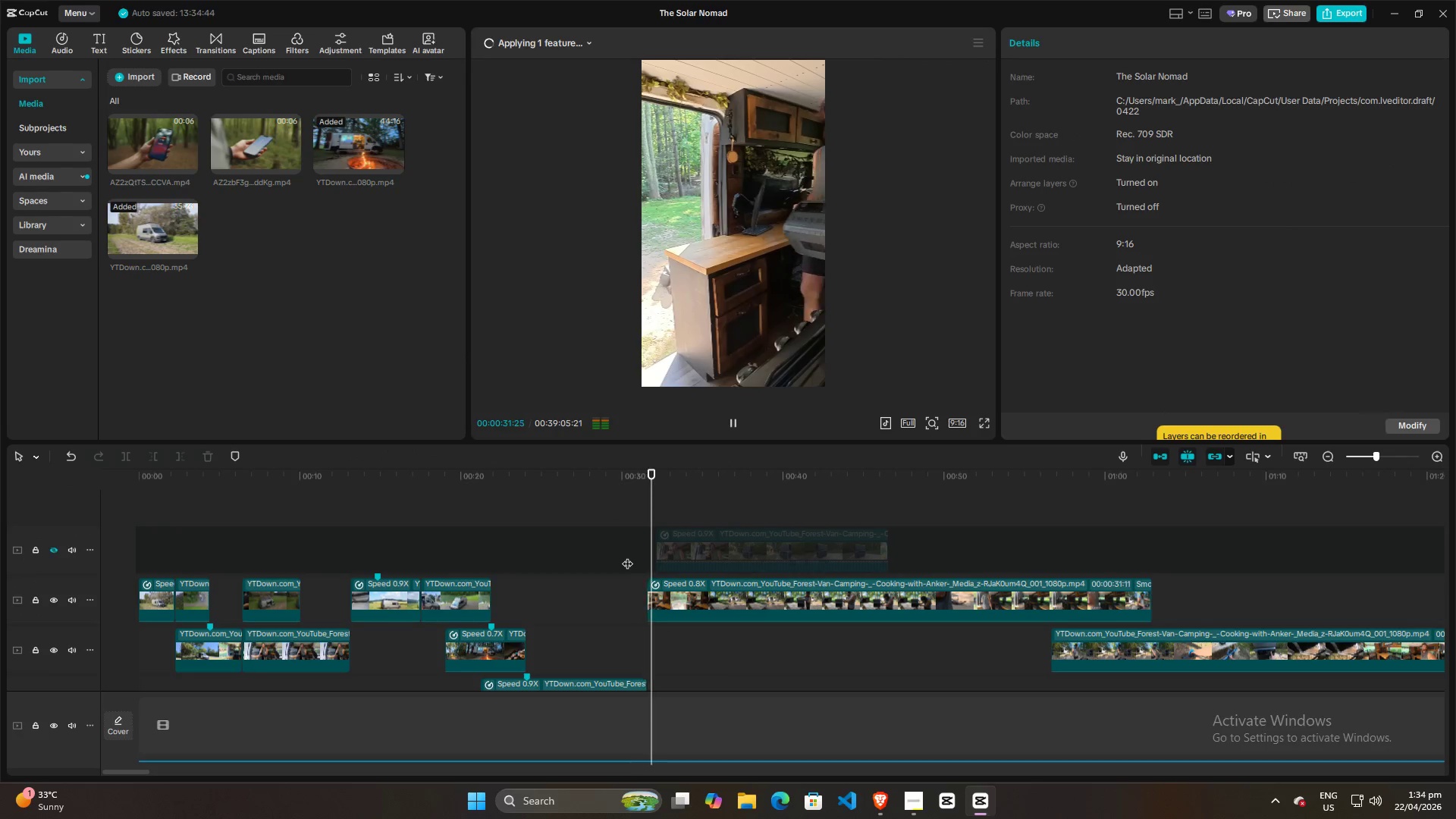 
left_click([627, 556])
 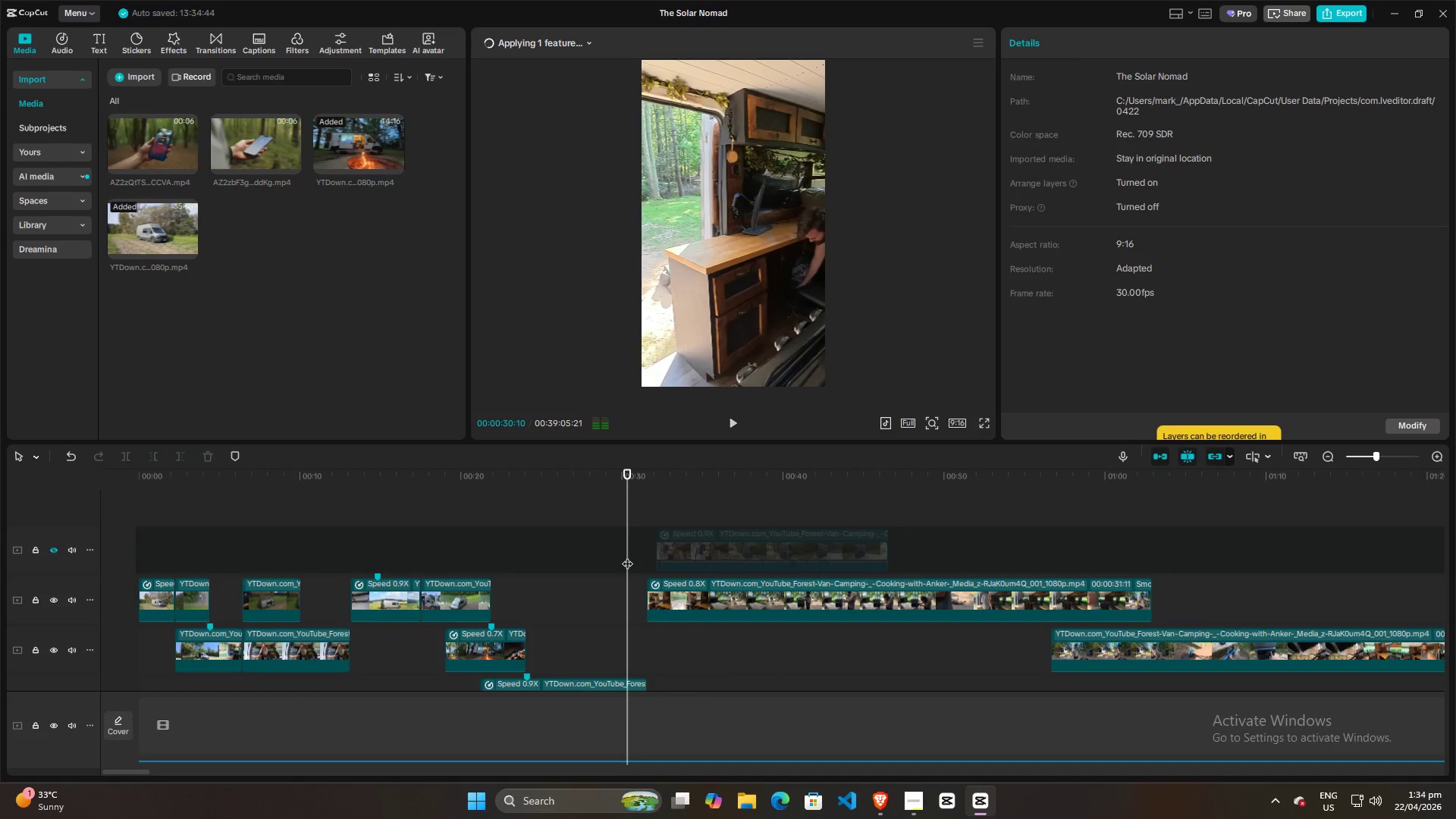 
key(Space)
 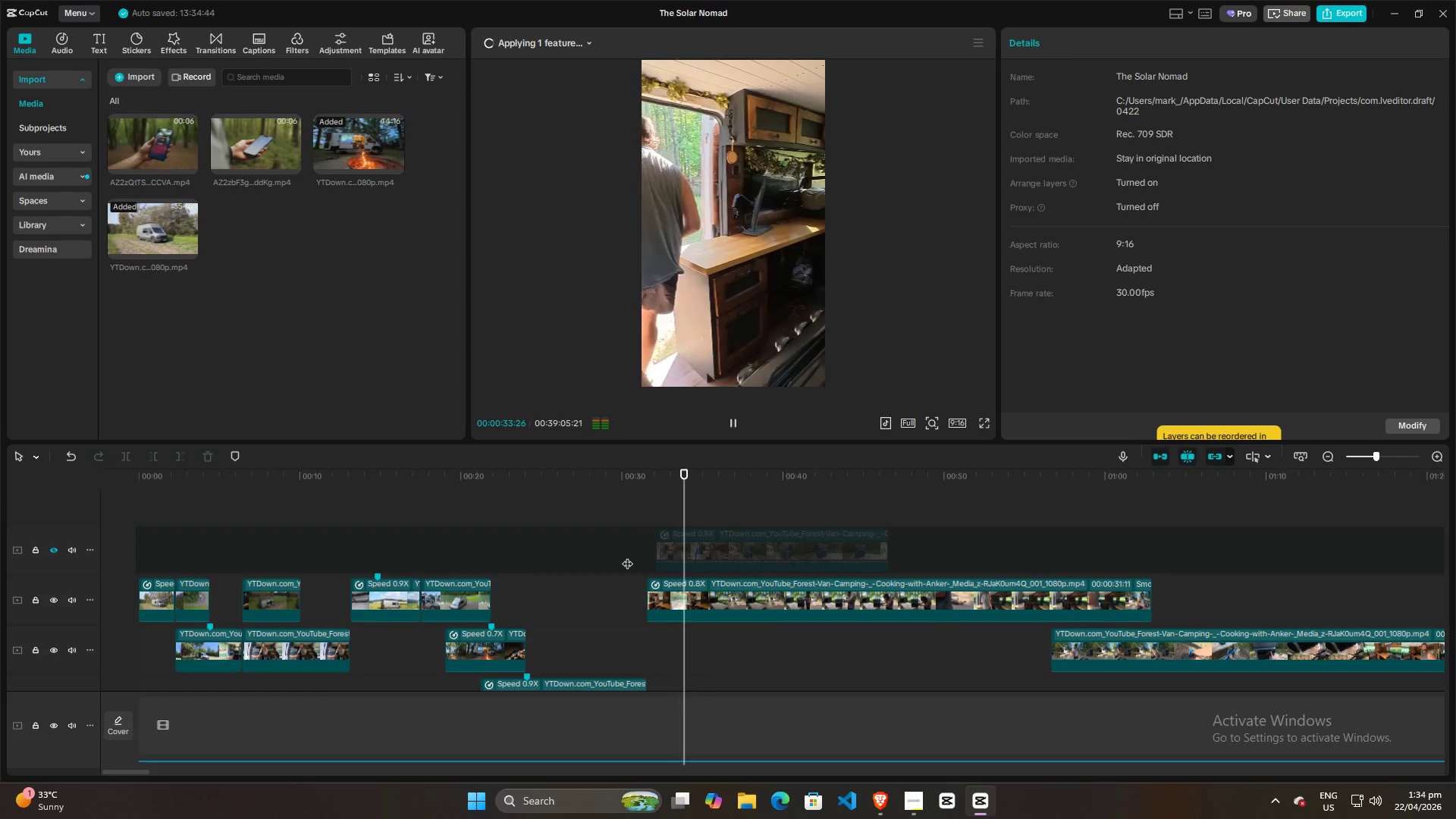 
key(Space)
 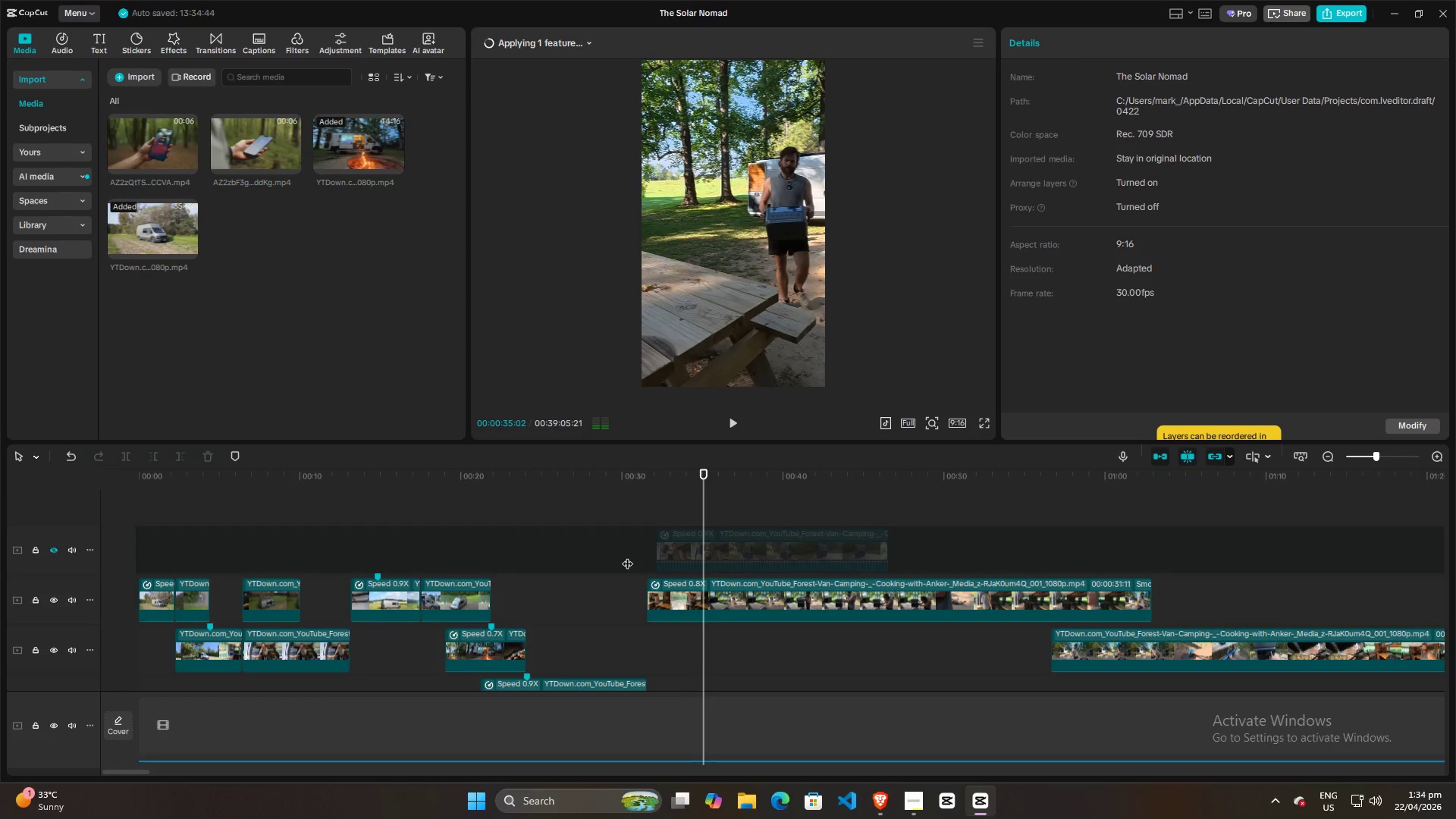 
left_click([627, 556])
 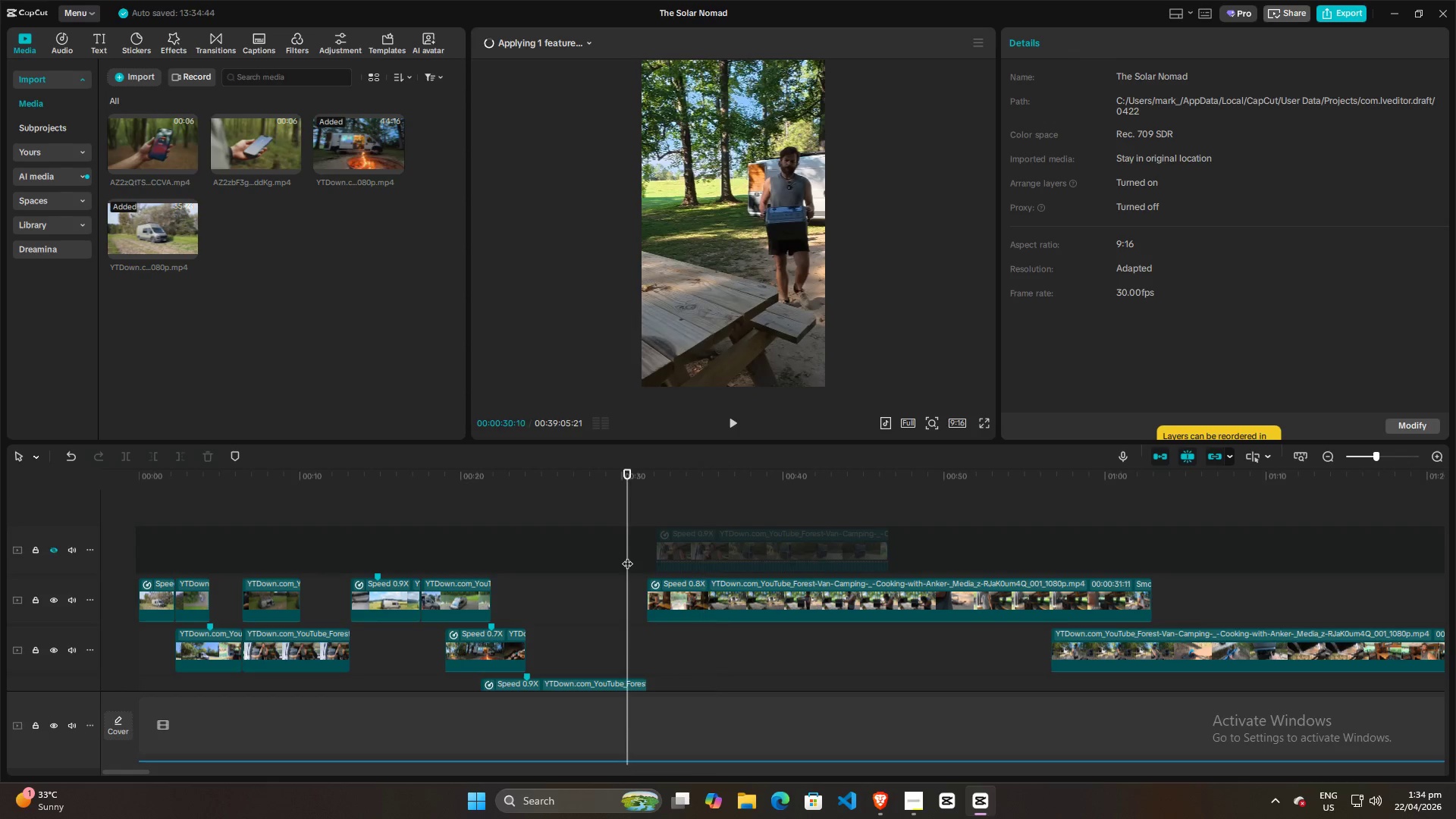 
key(Space)
 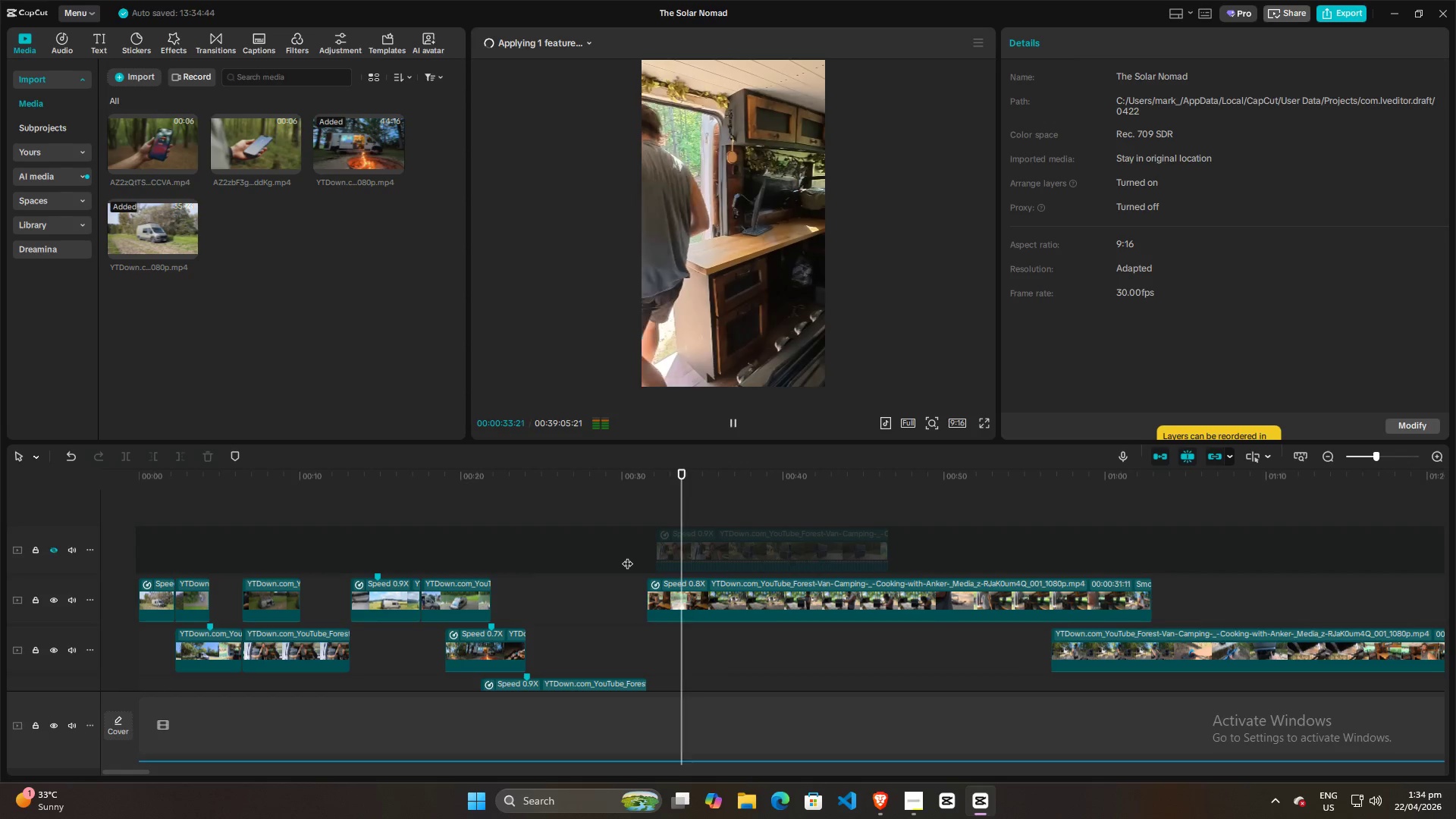 
key(Space)
 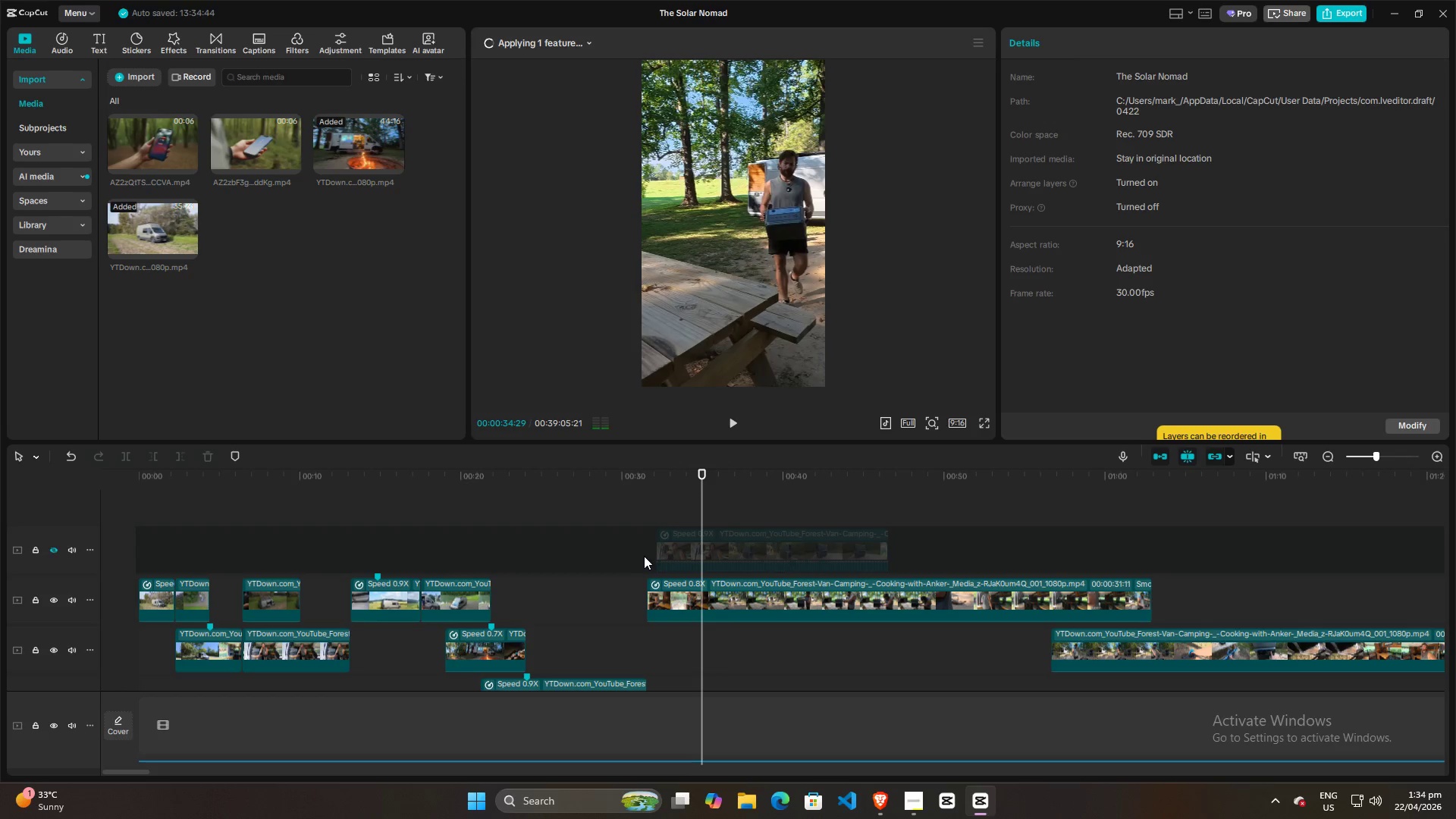 
scroll: coordinate [698, 561], scroll_direction: up, amount: 1.0
 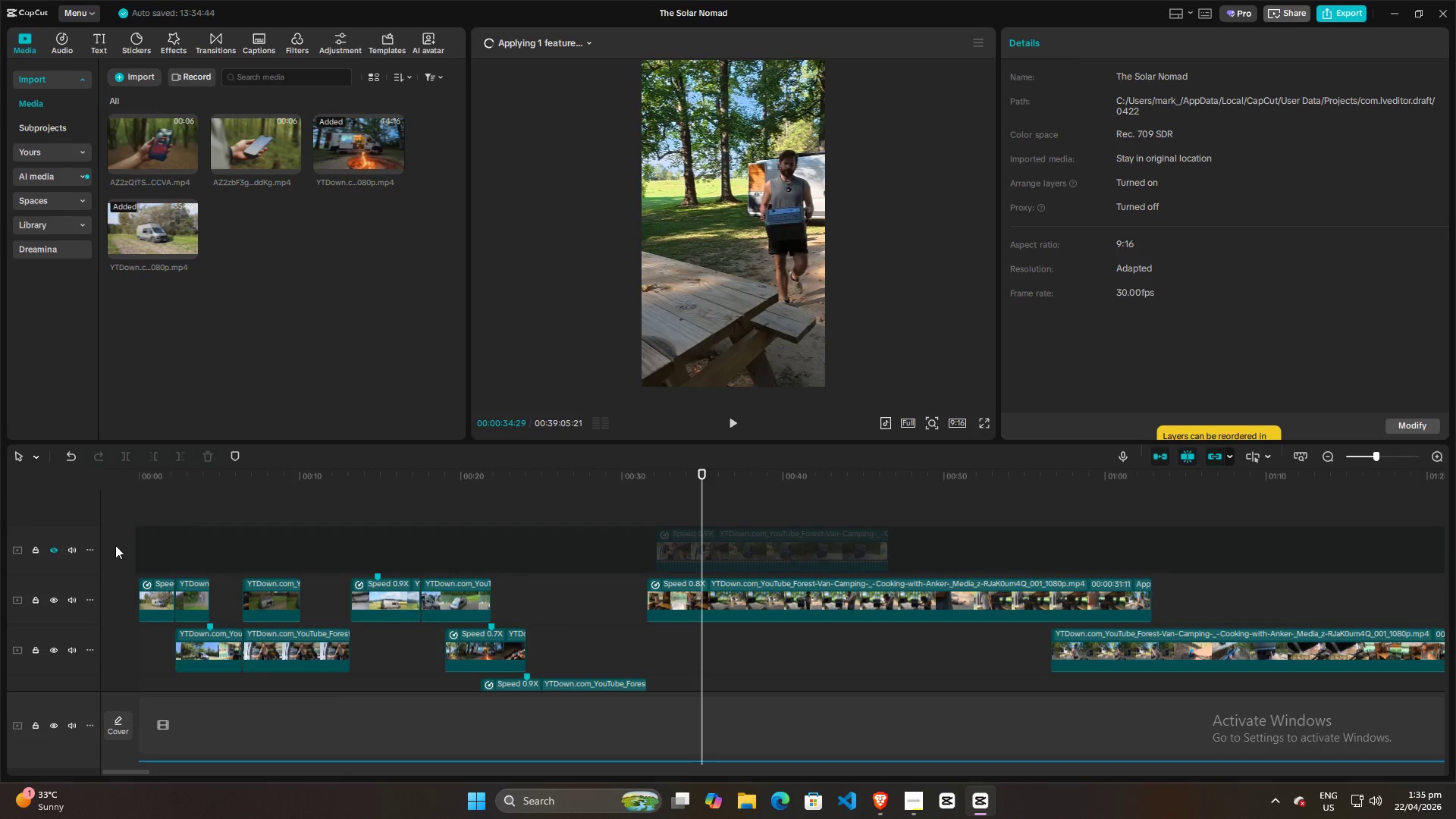 
left_click([56, 545])
 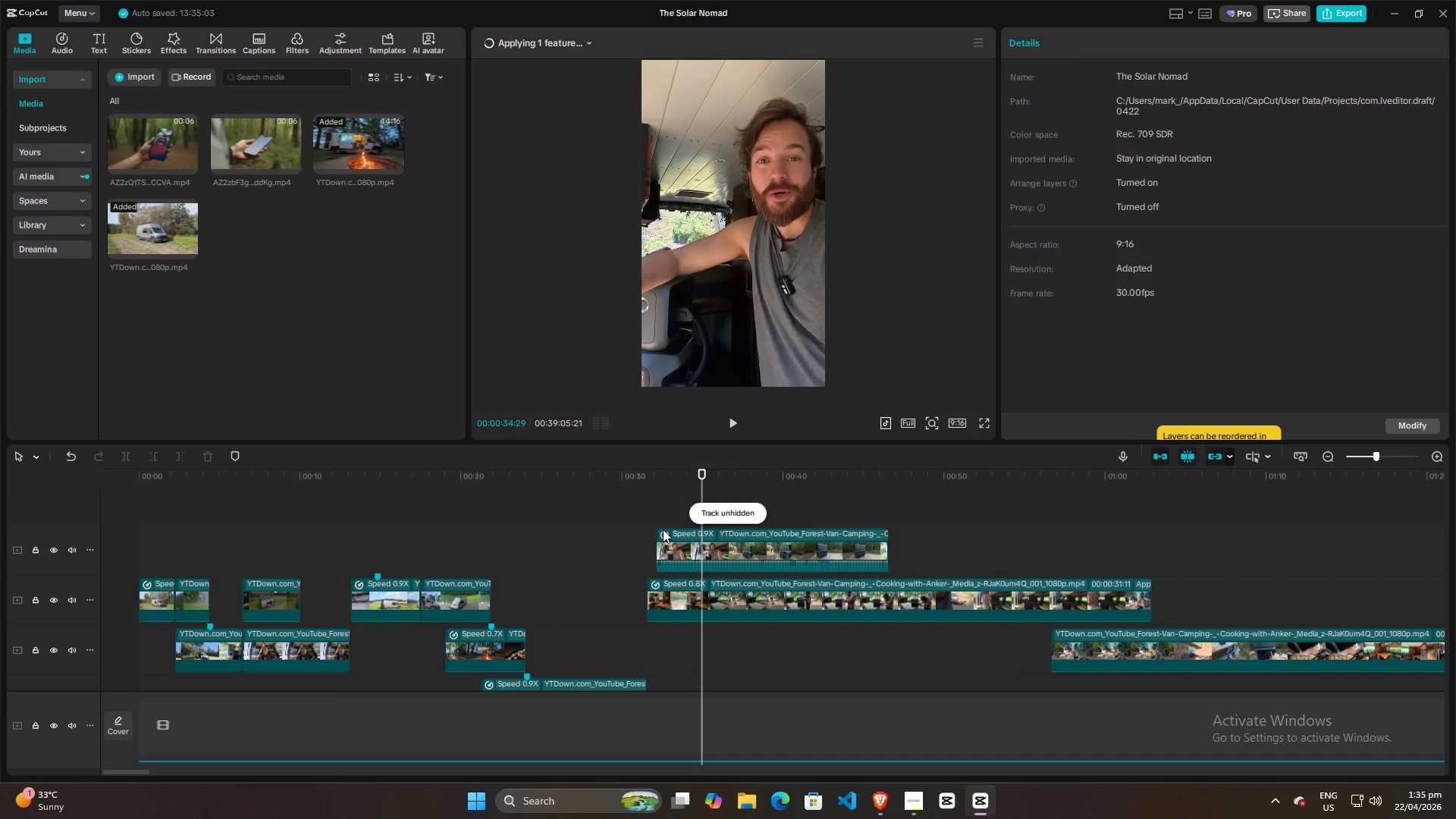 
key(Space)
 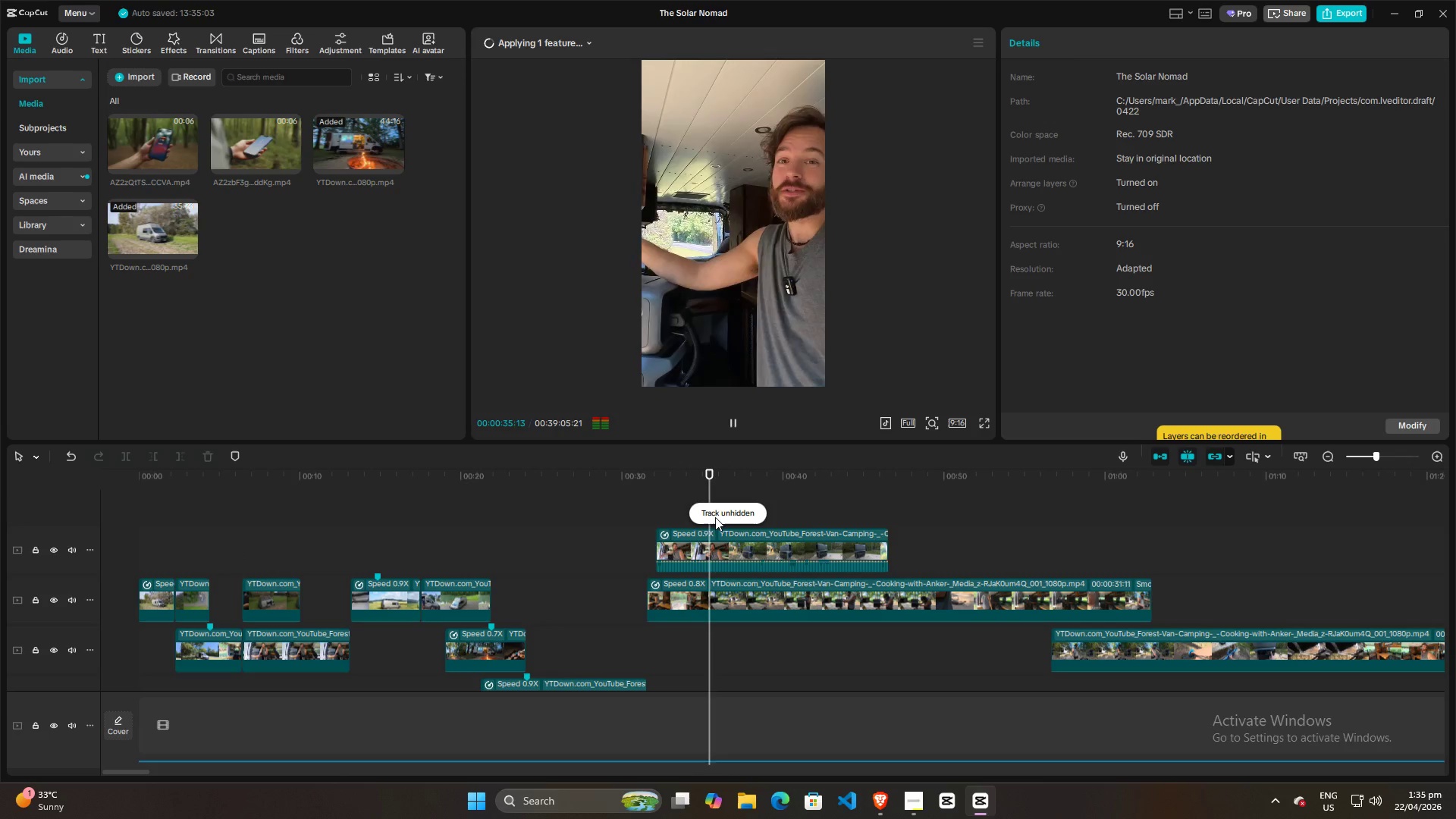 
key(Space)
 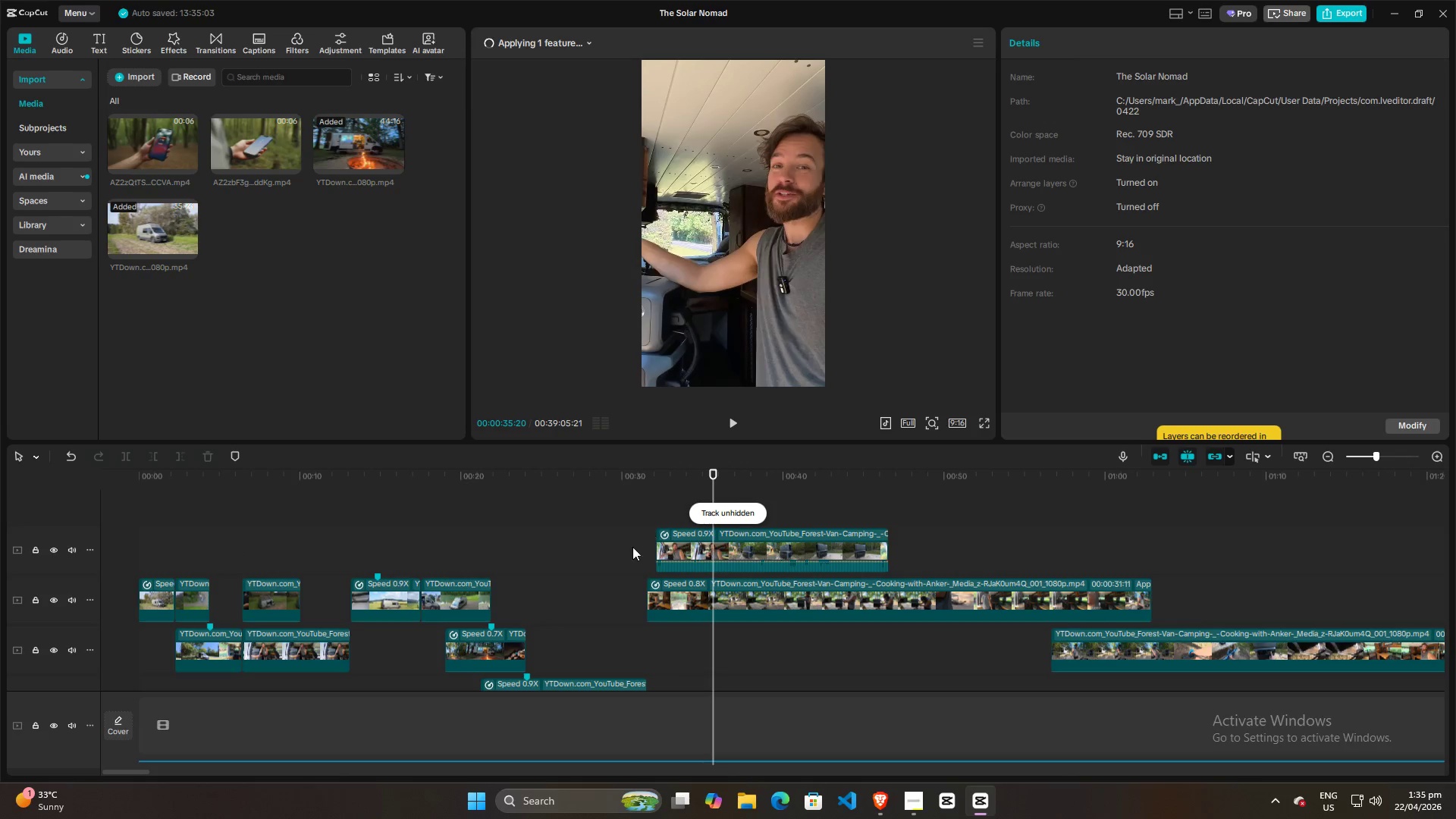 
scroll: coordinate [650, 605], scroll_direction: down, amount: 2.0
 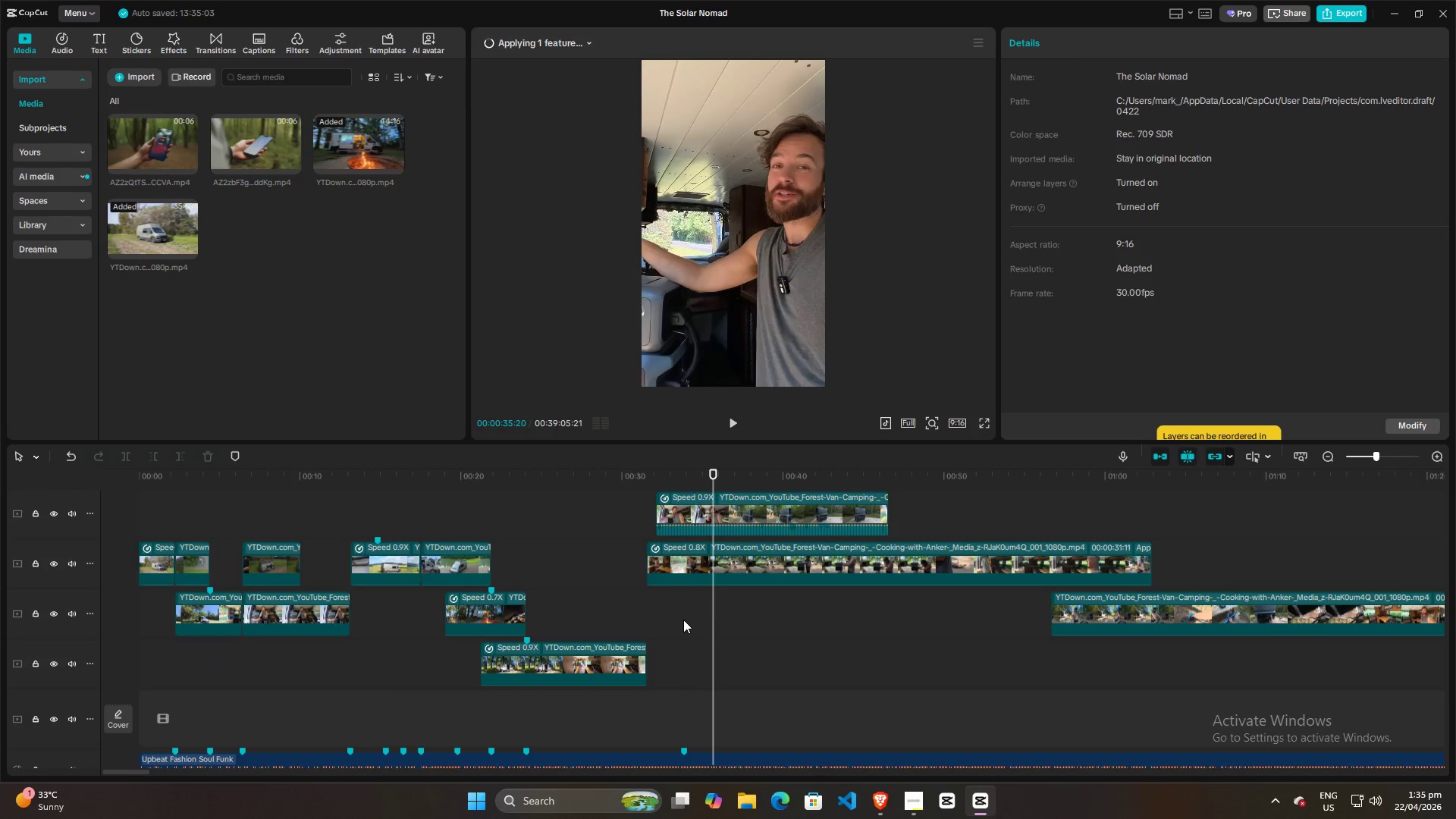 
left_click([654, 619])
 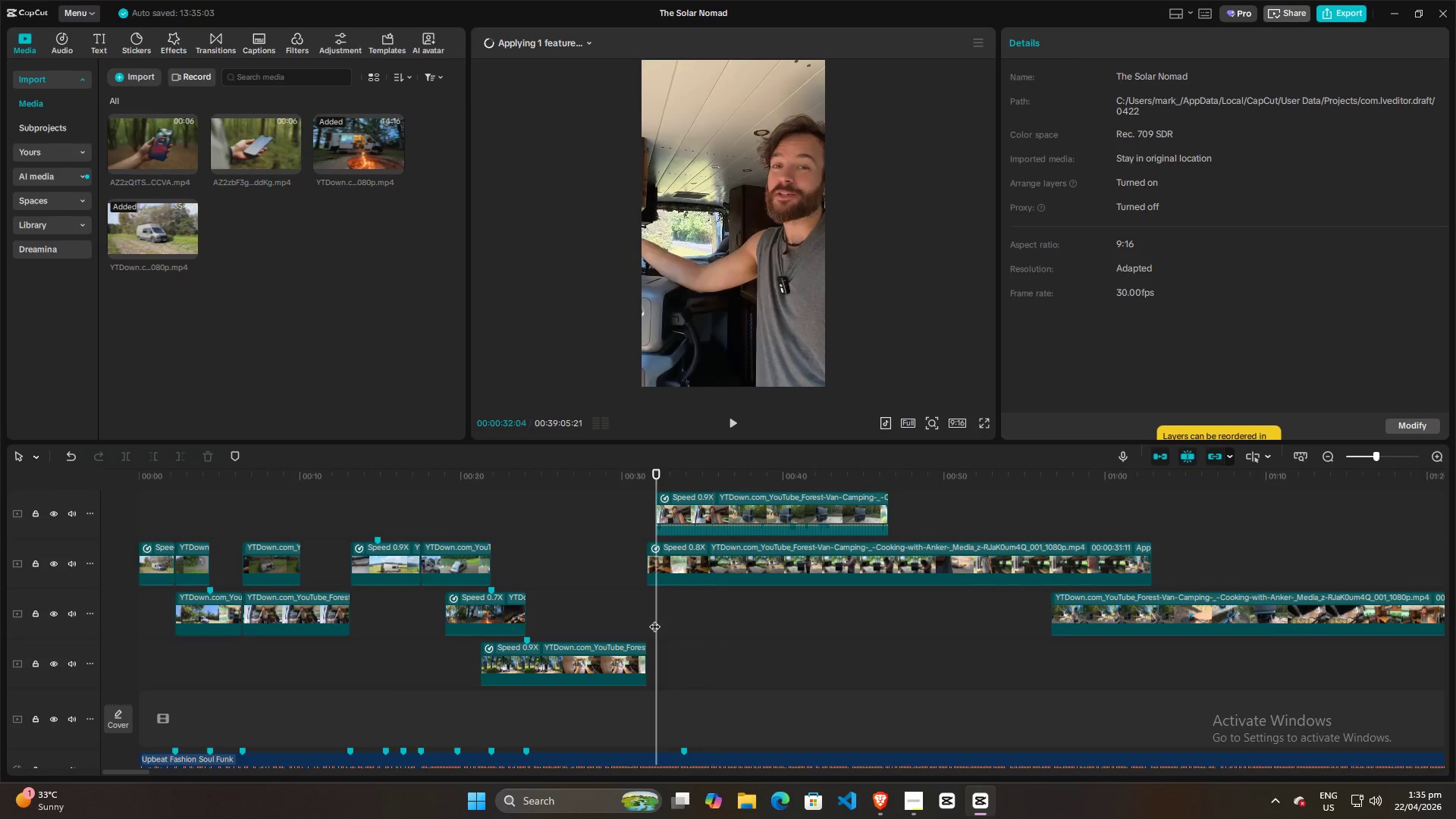 
key(Space)
 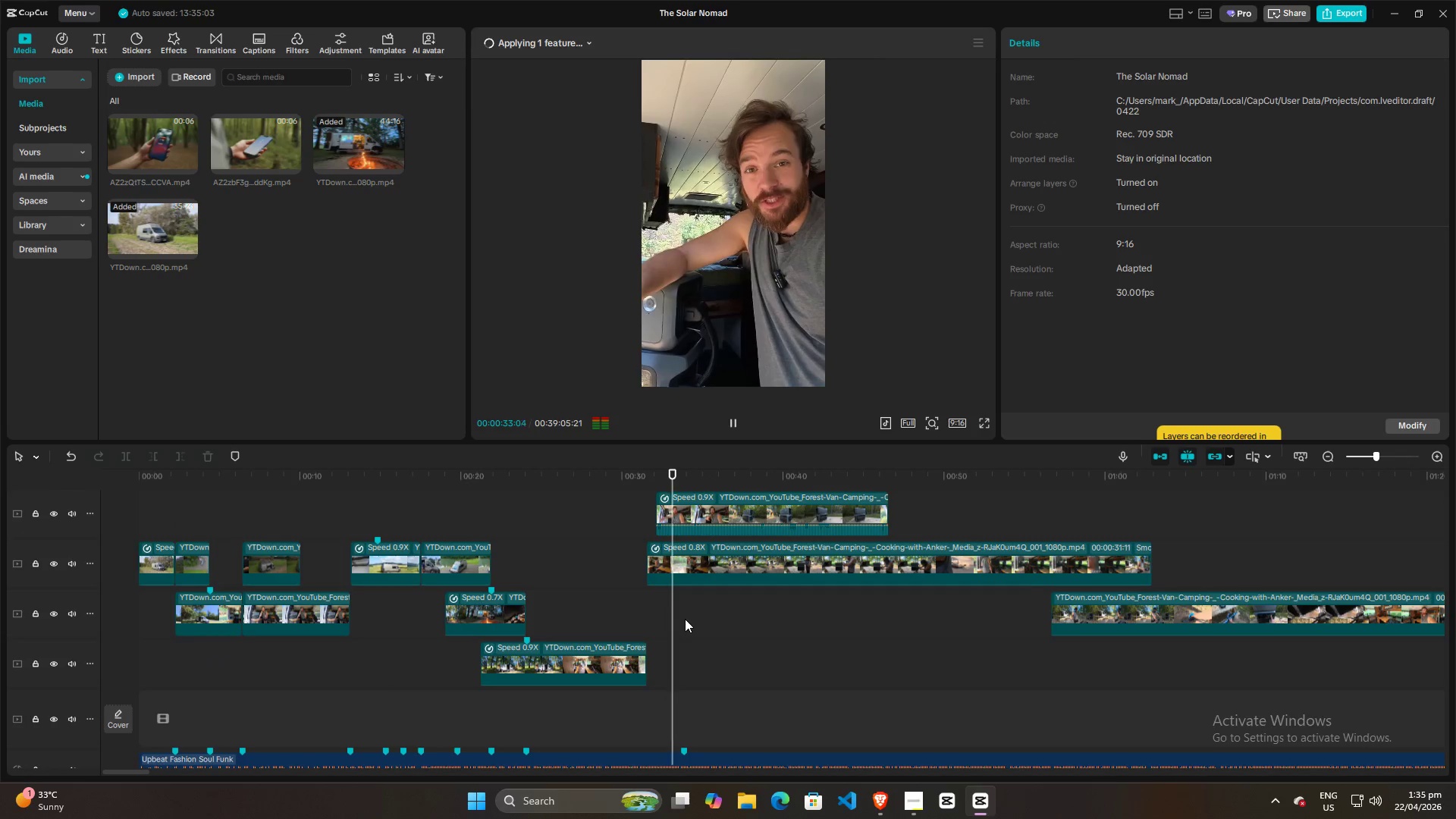 
key(Space)
 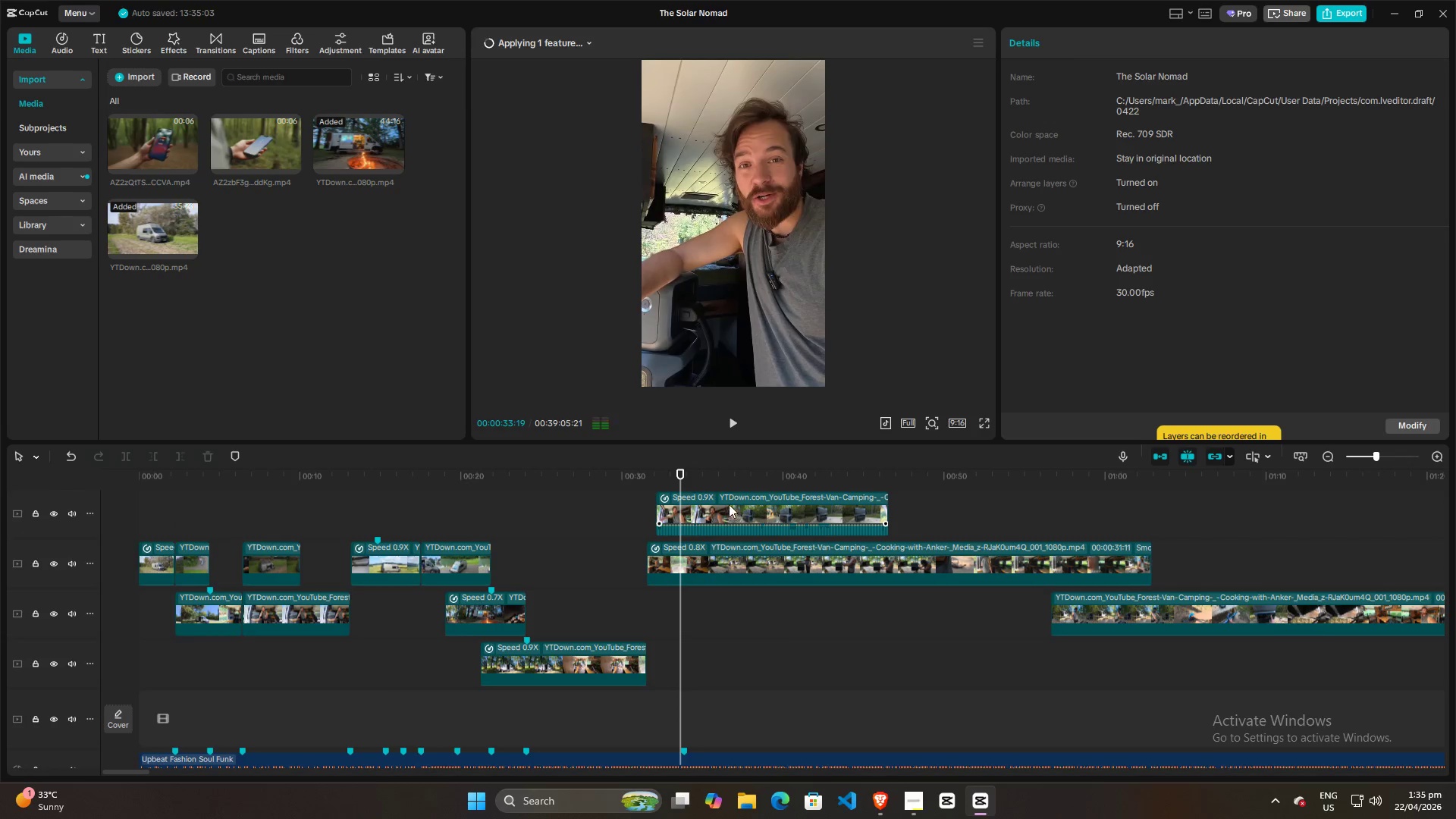 
left_click_drag(start_coordinate=[729, 504], to_coordinate=[760, 508])
 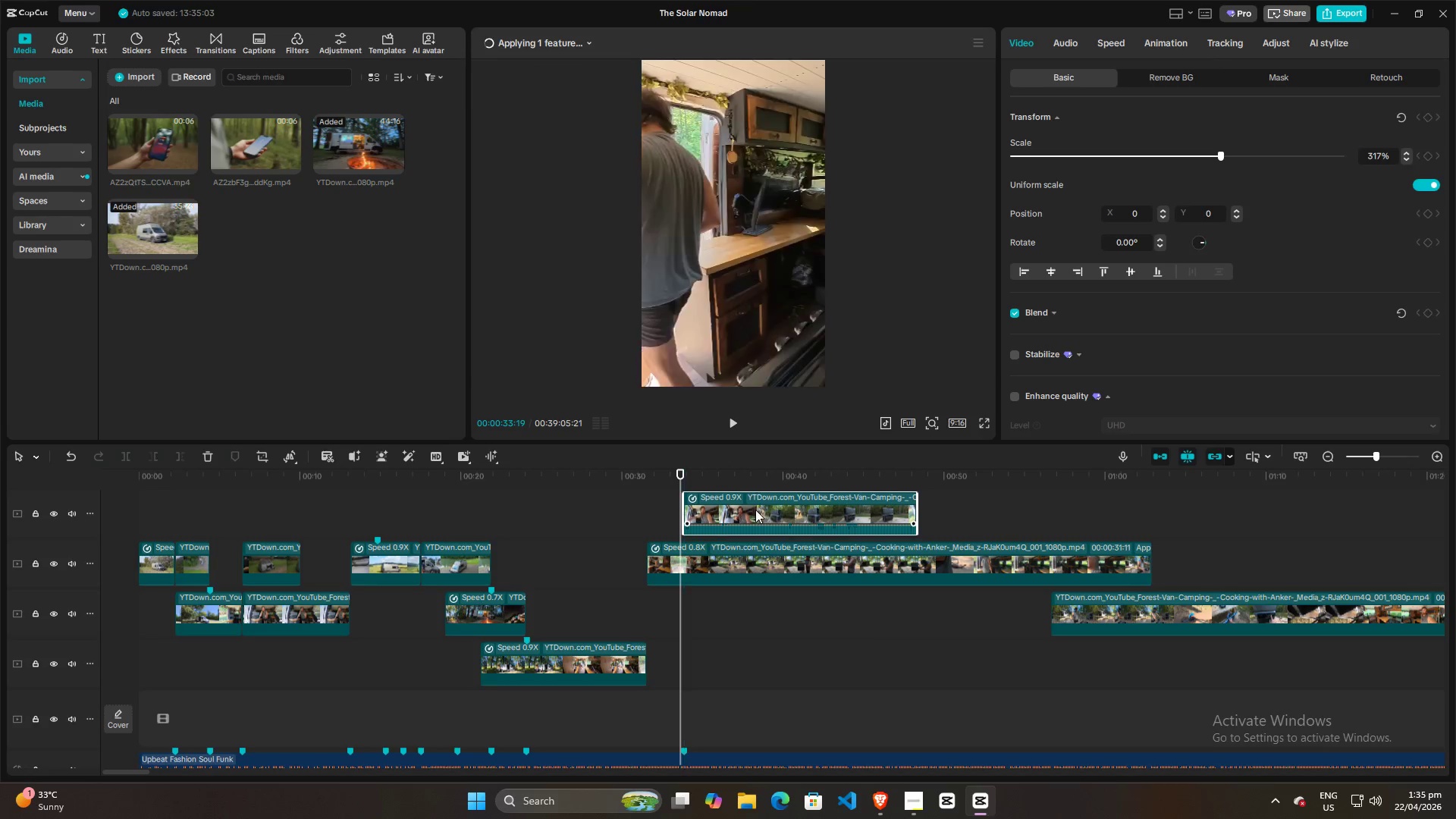 
key(Space)
 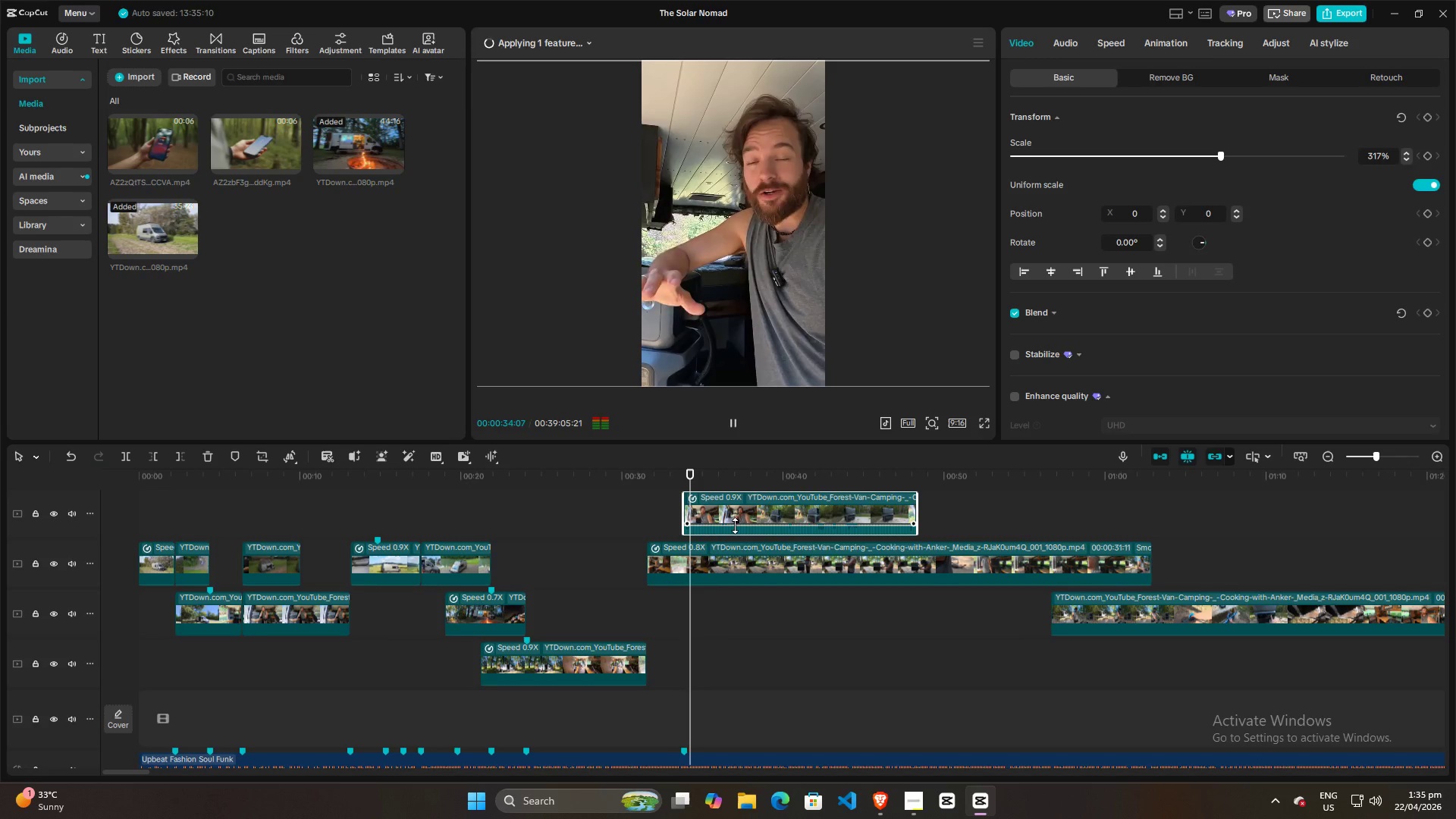 
key(Space)
 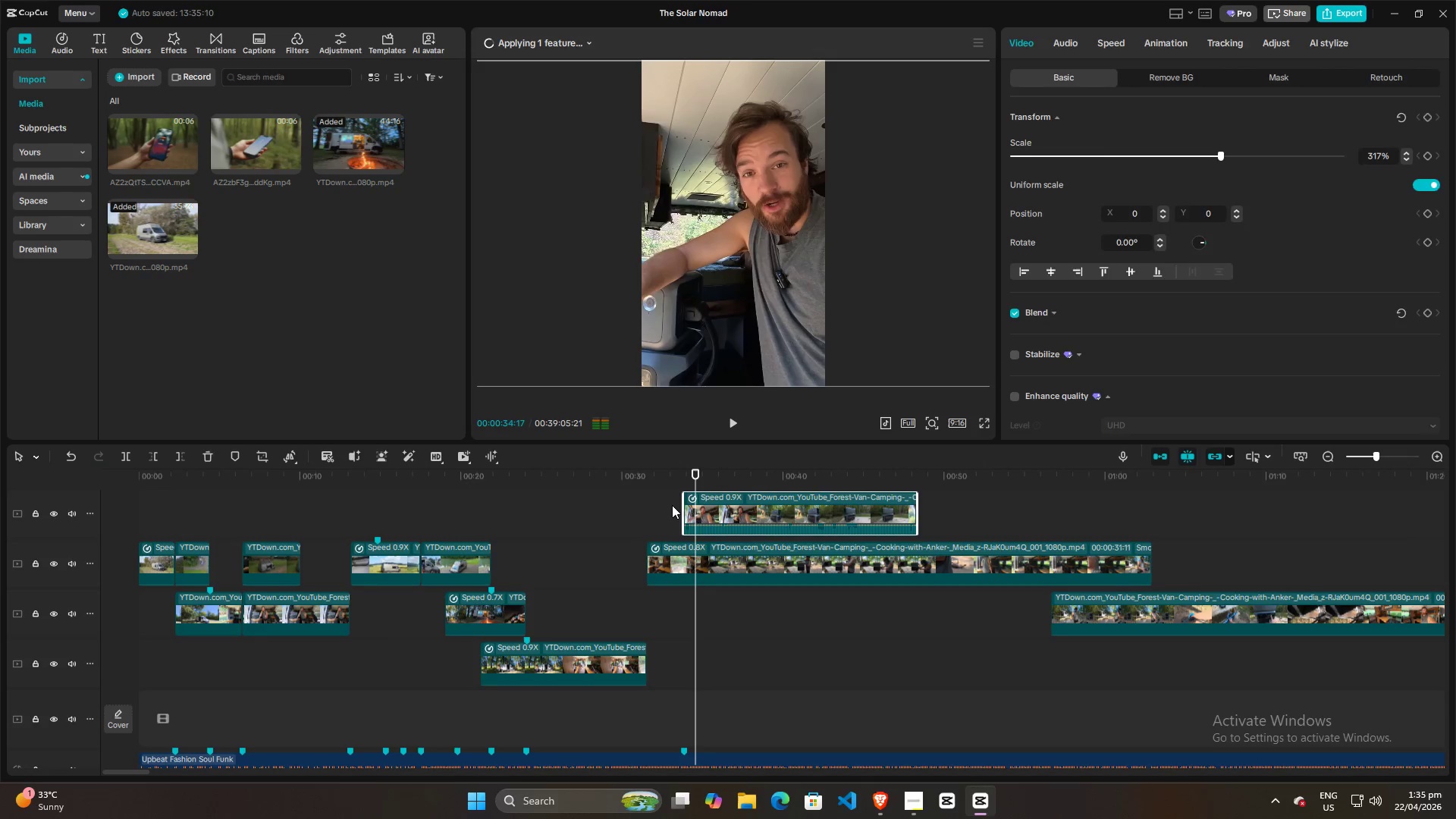 
left_click([671, 504])
 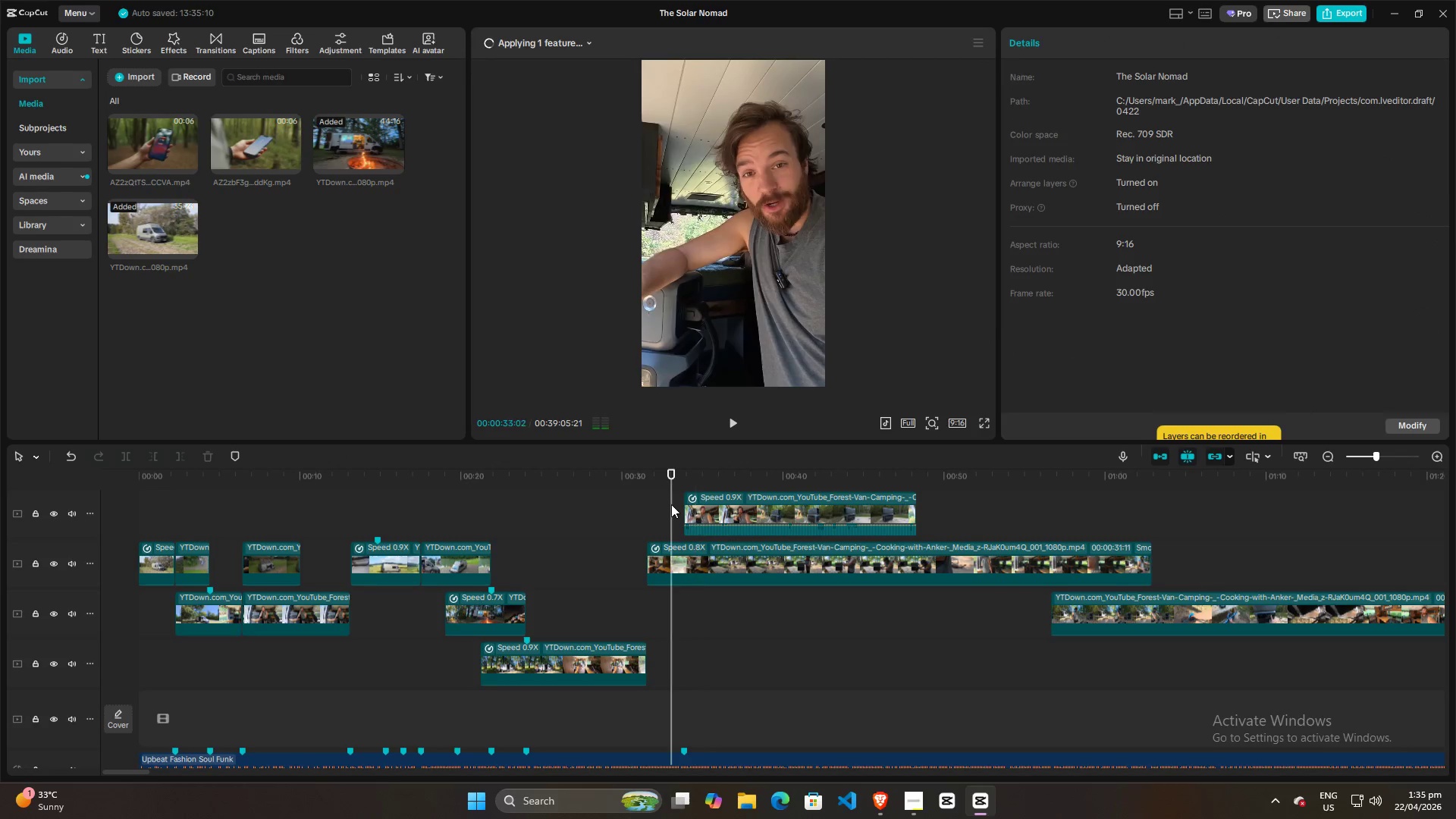 
key(Space)
 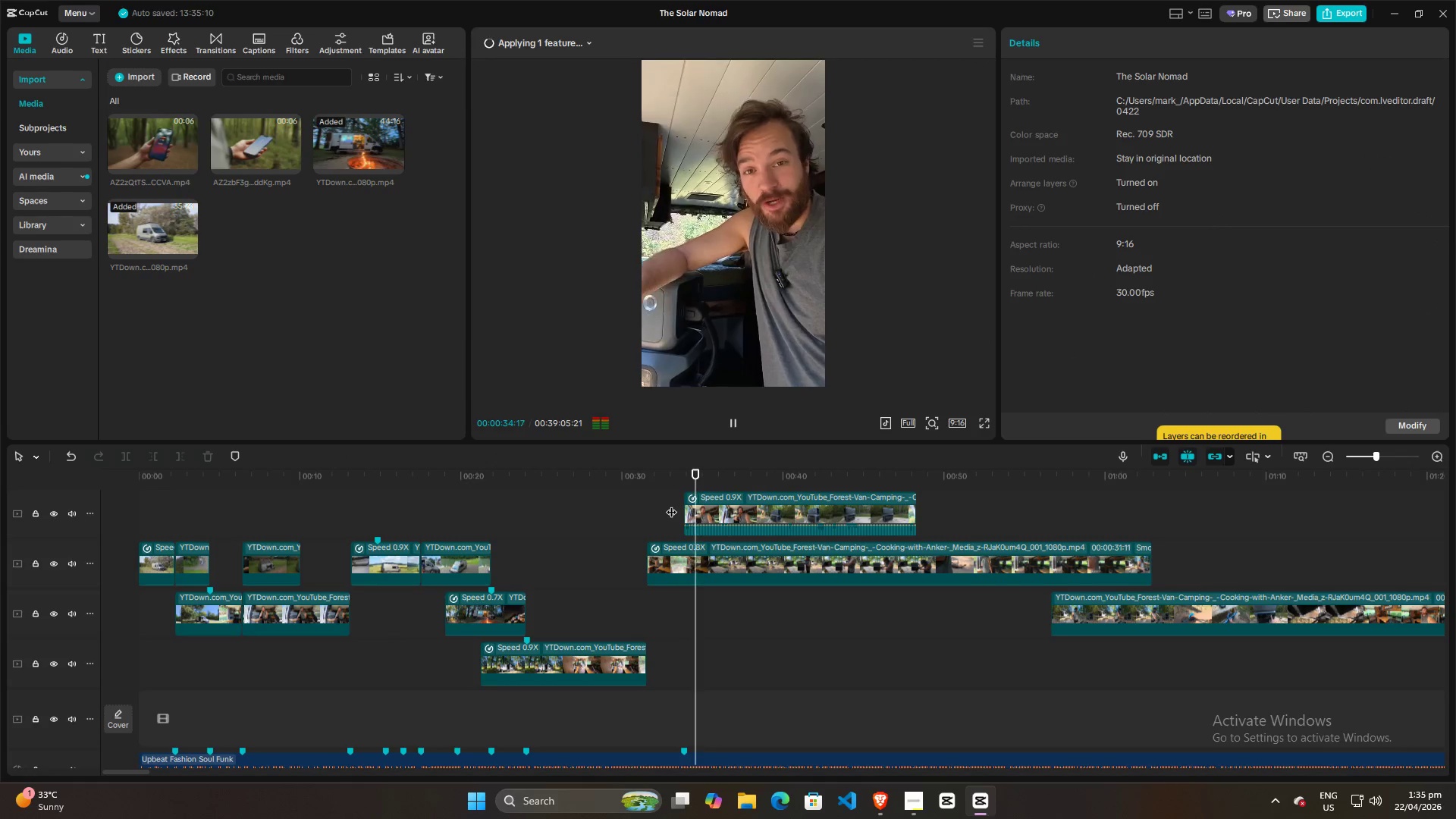 
key(Space)
 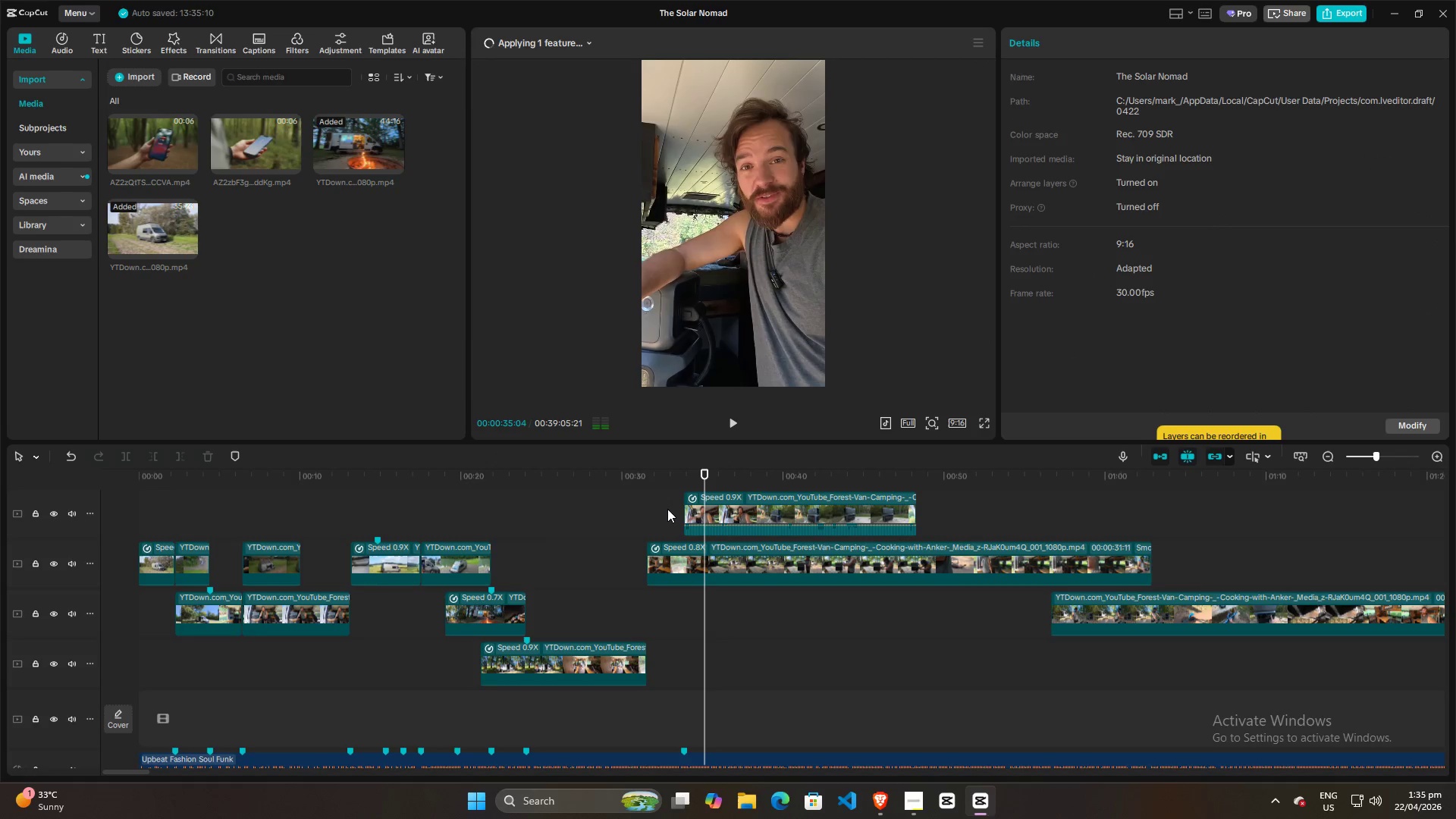 
left_click([666, 510])
 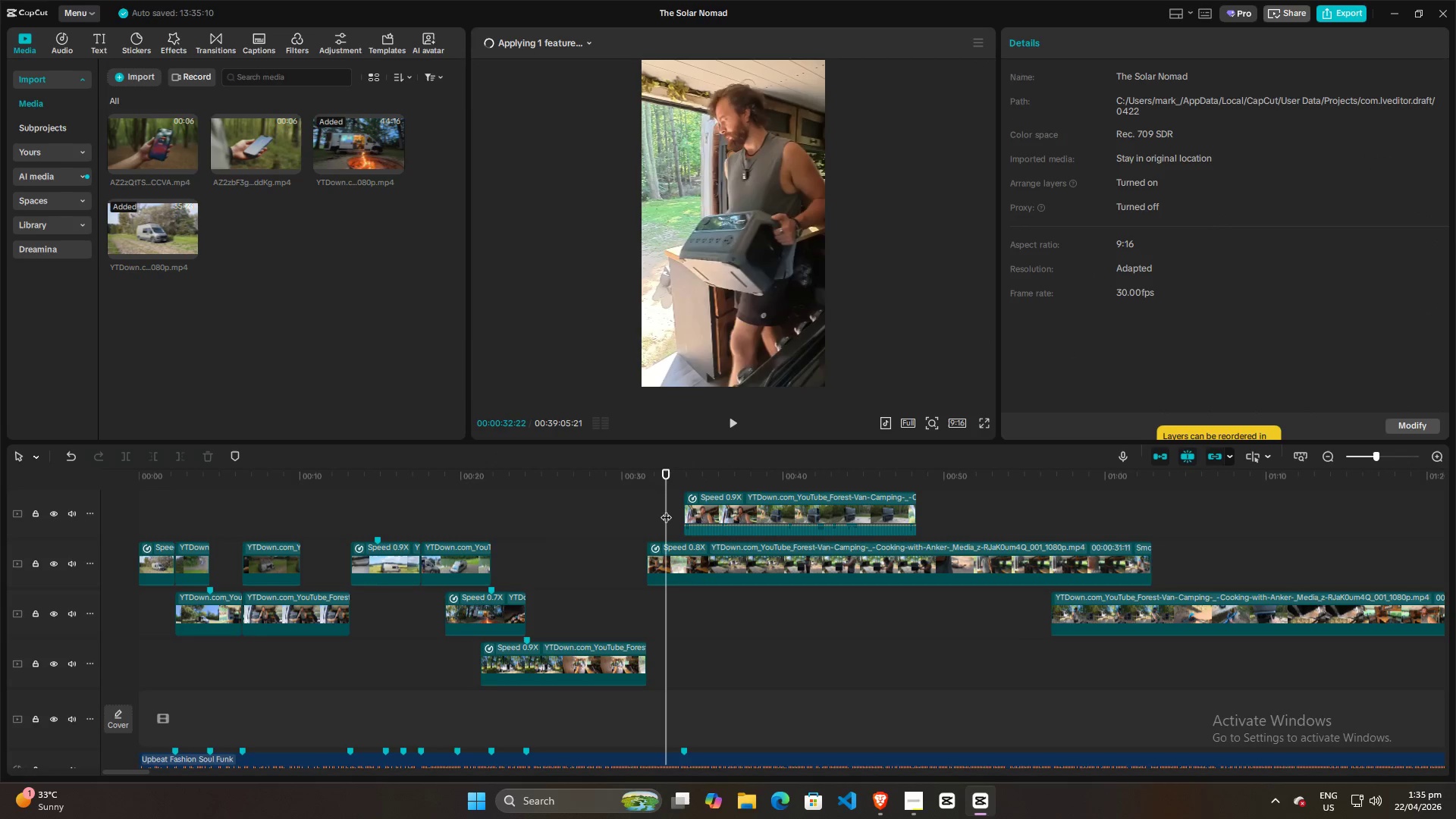 
key(Space)
 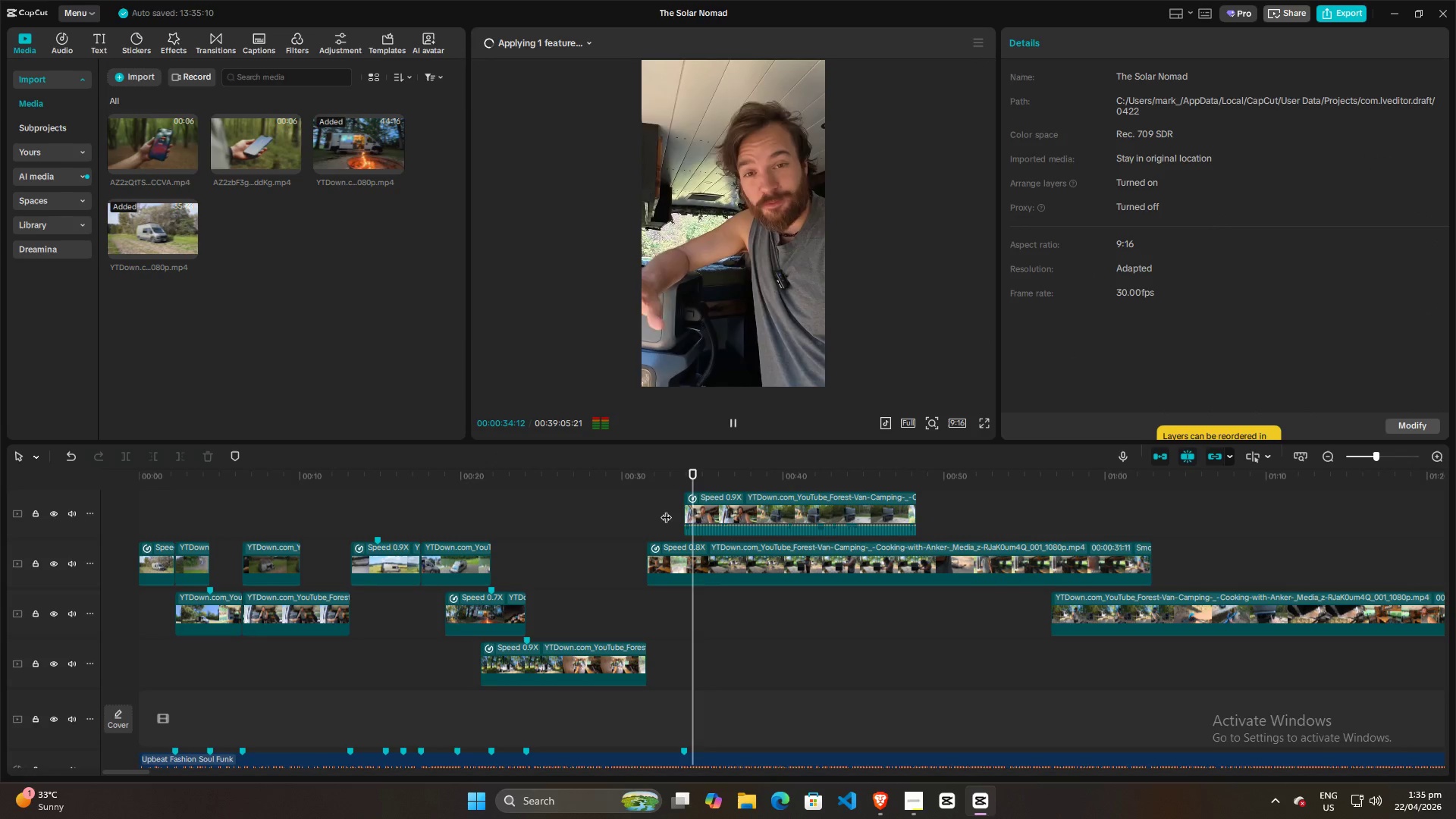 
key(Space)
 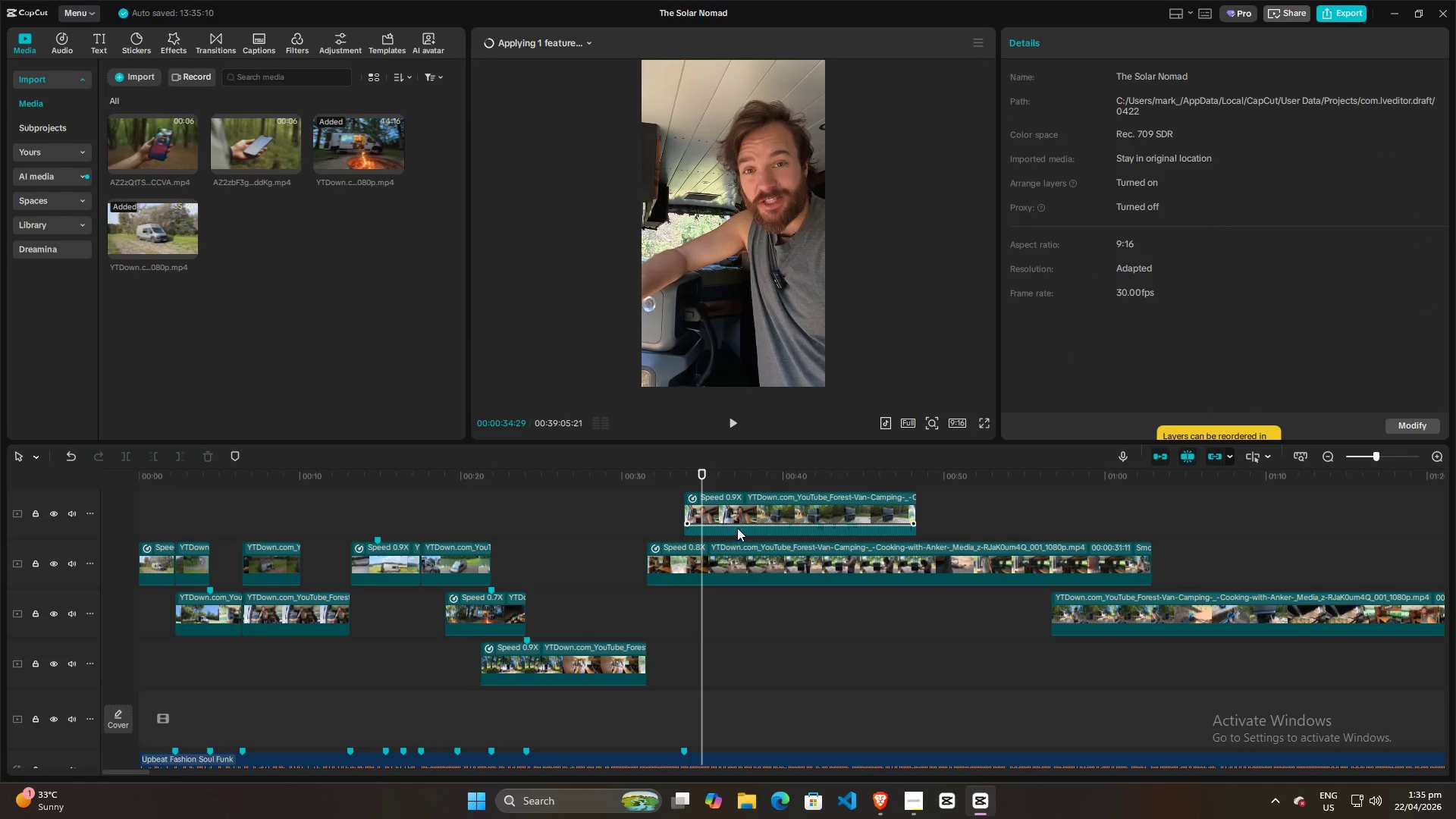 
left_click_drag(start_coordinate=[737, 527], to_coordinate=[733, 563])
 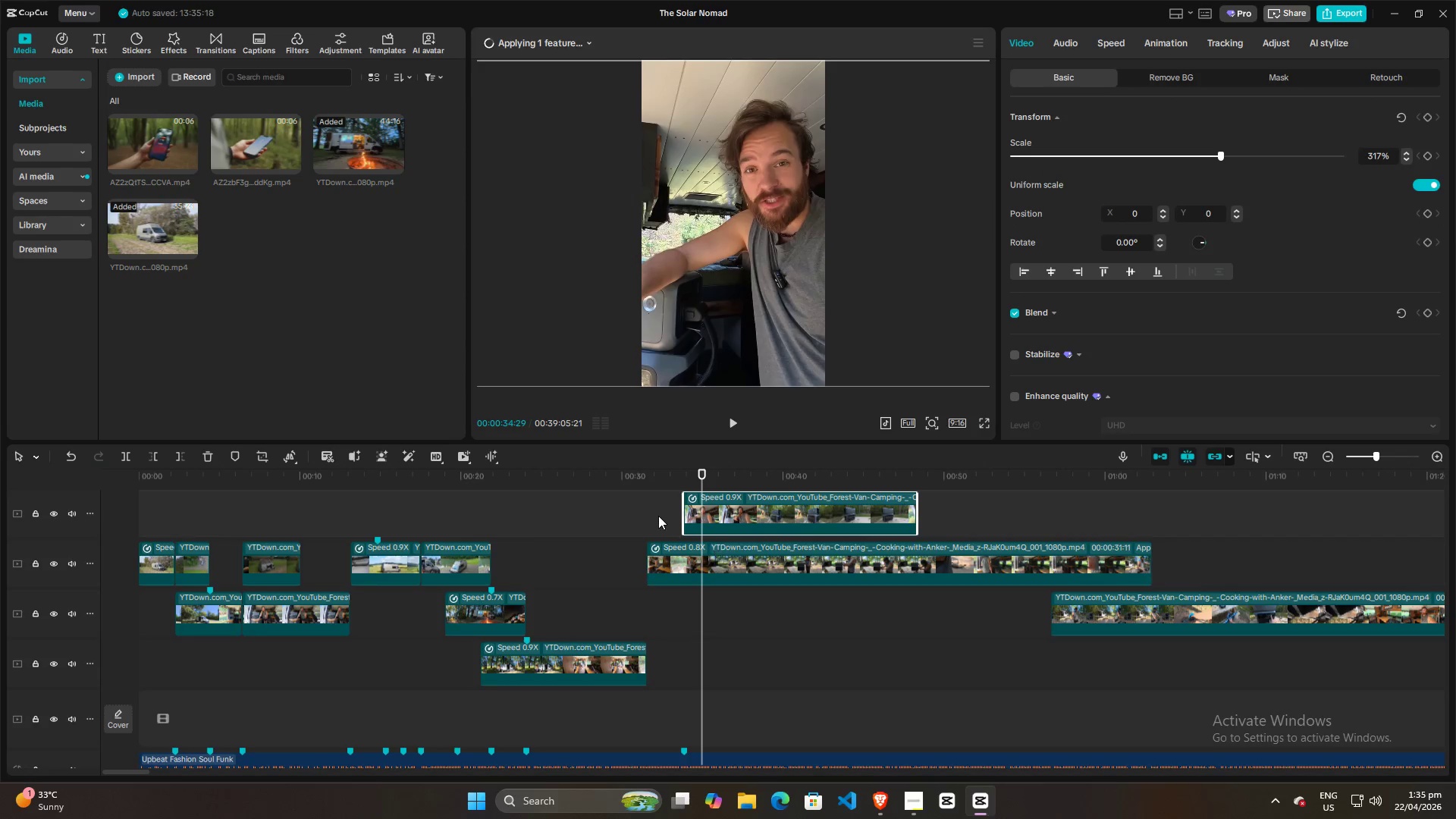 
left_click([657, 514])
 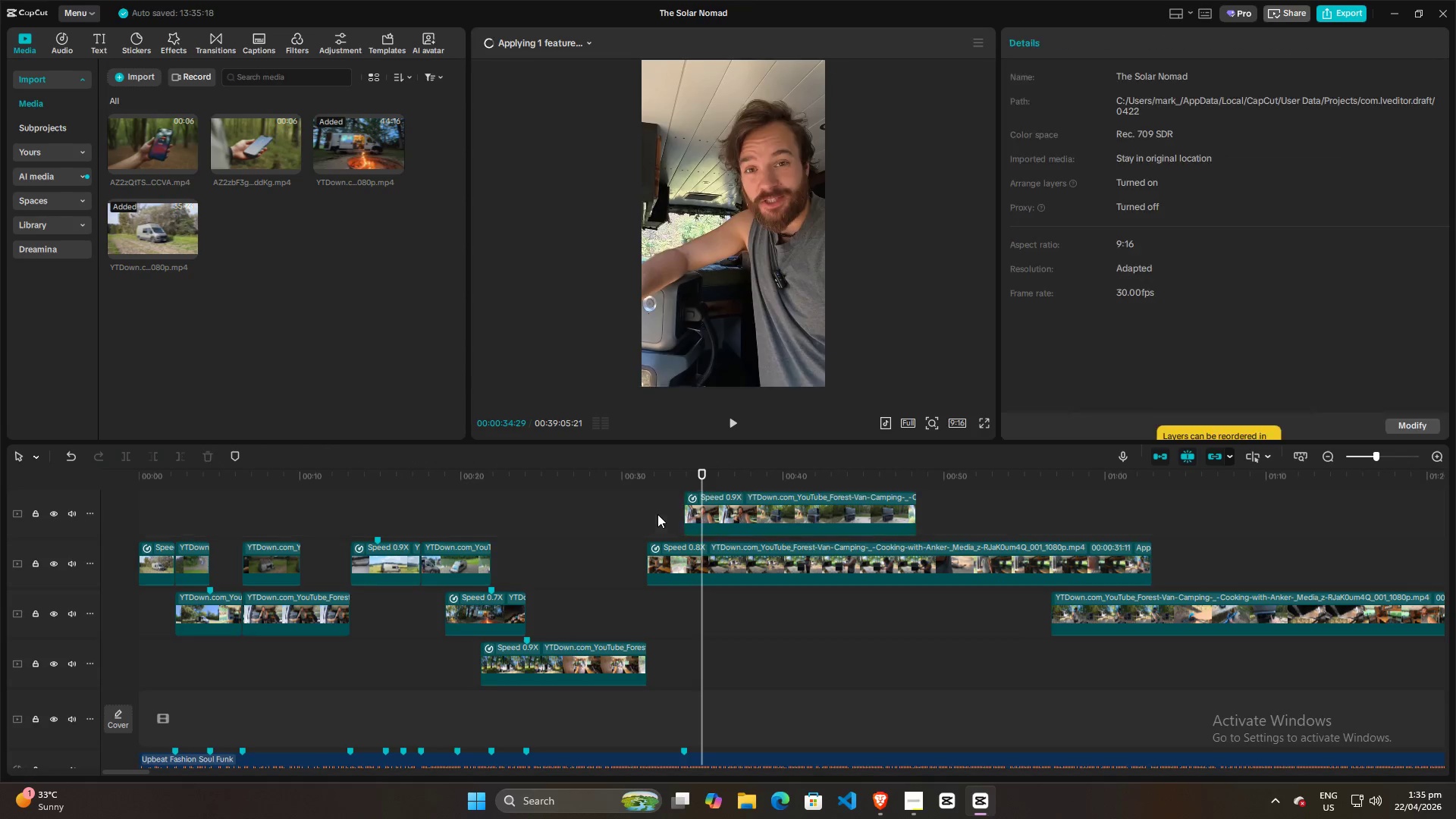 
key(Space)
 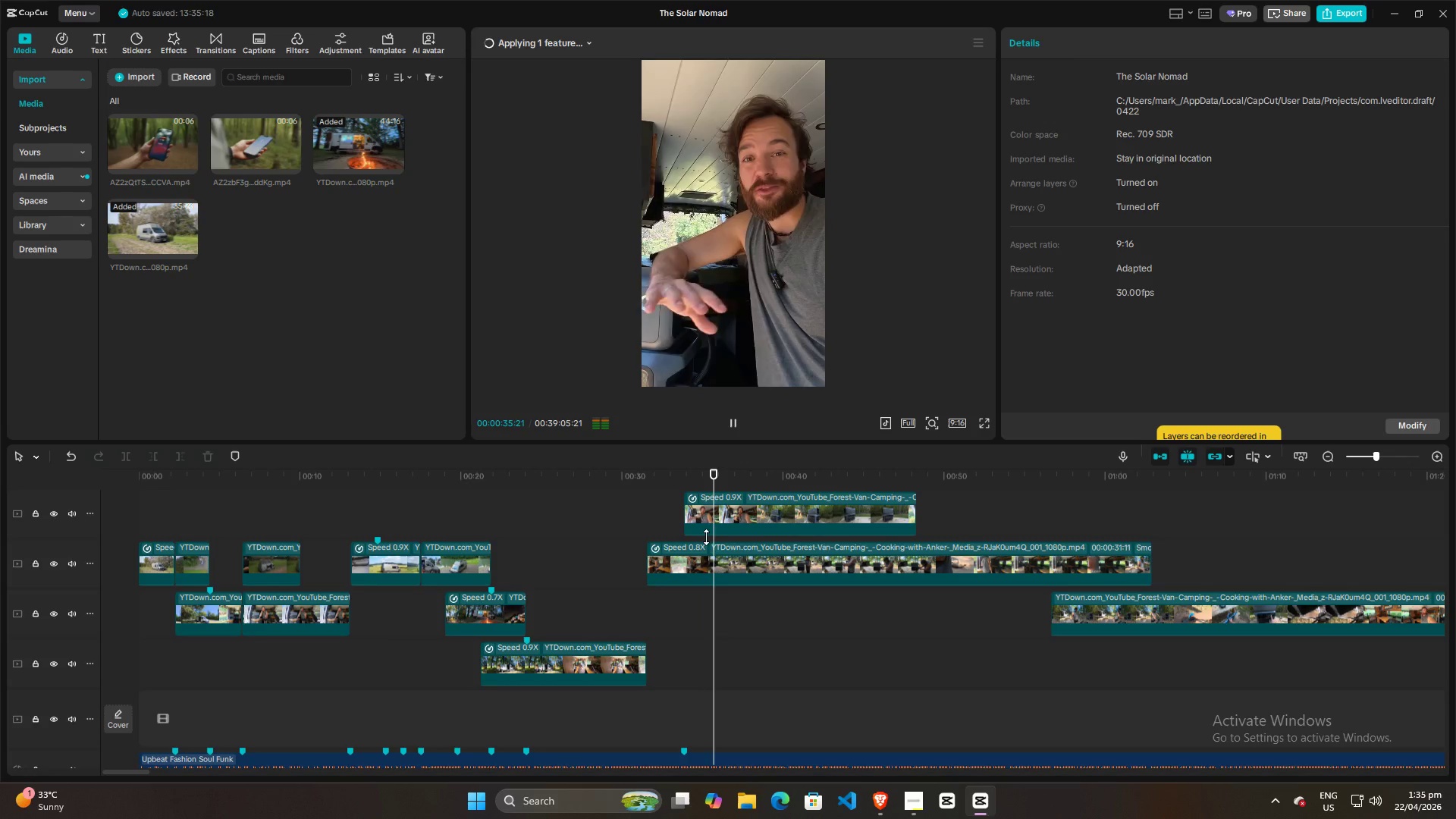 
key(Space)
 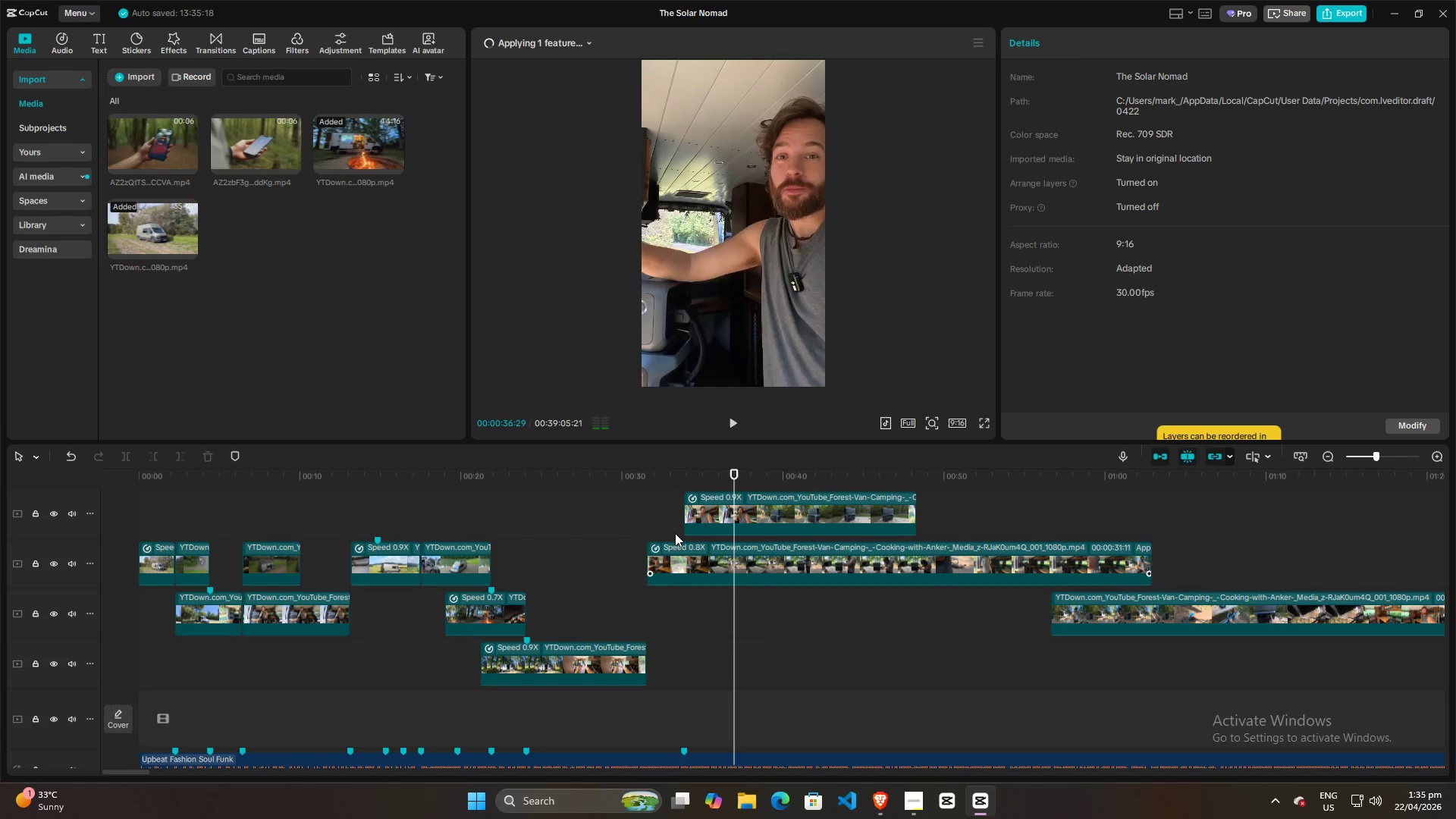 
left_click([671, 526])
 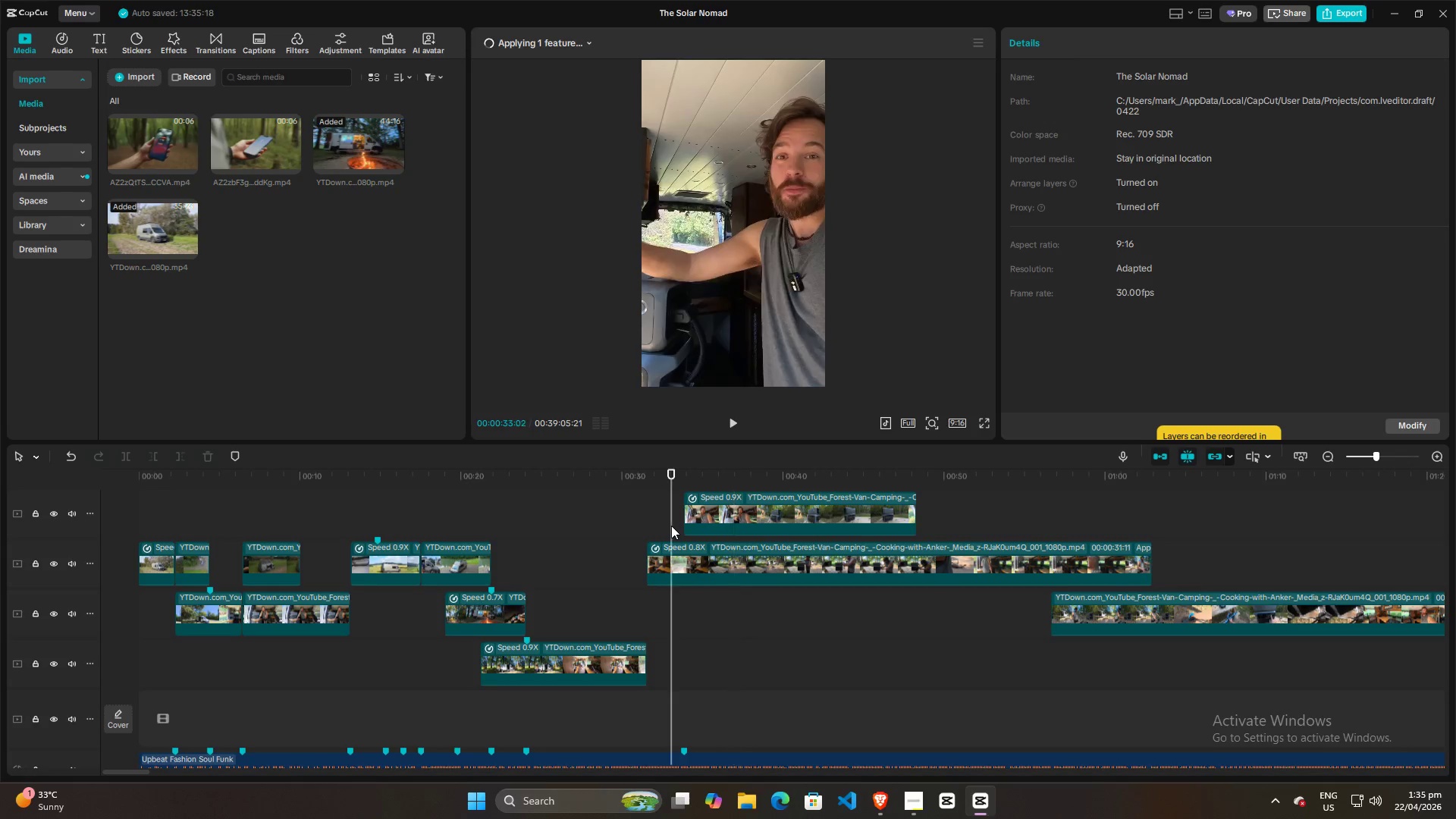 
key(Space)
 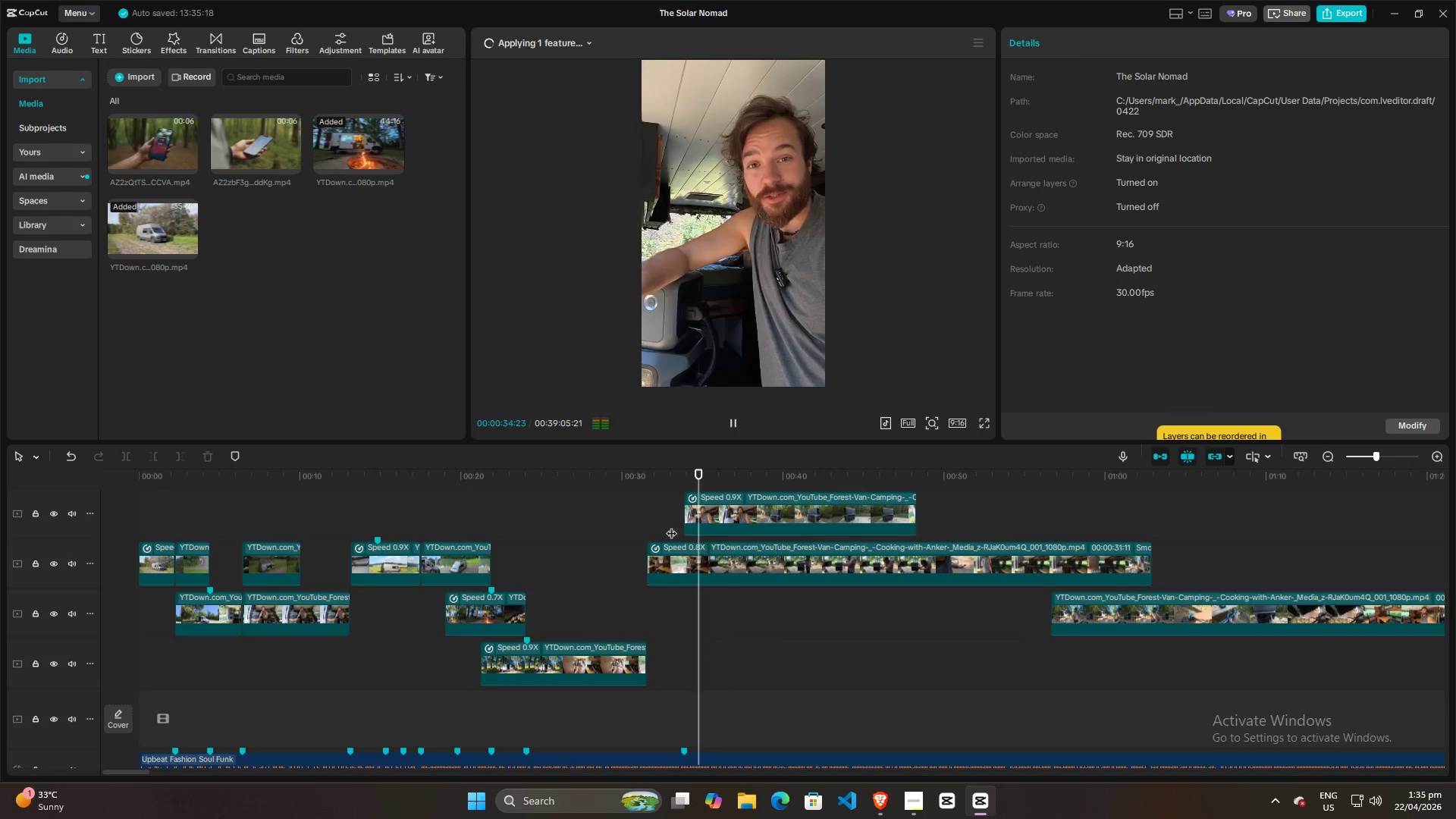 
key(Space)
 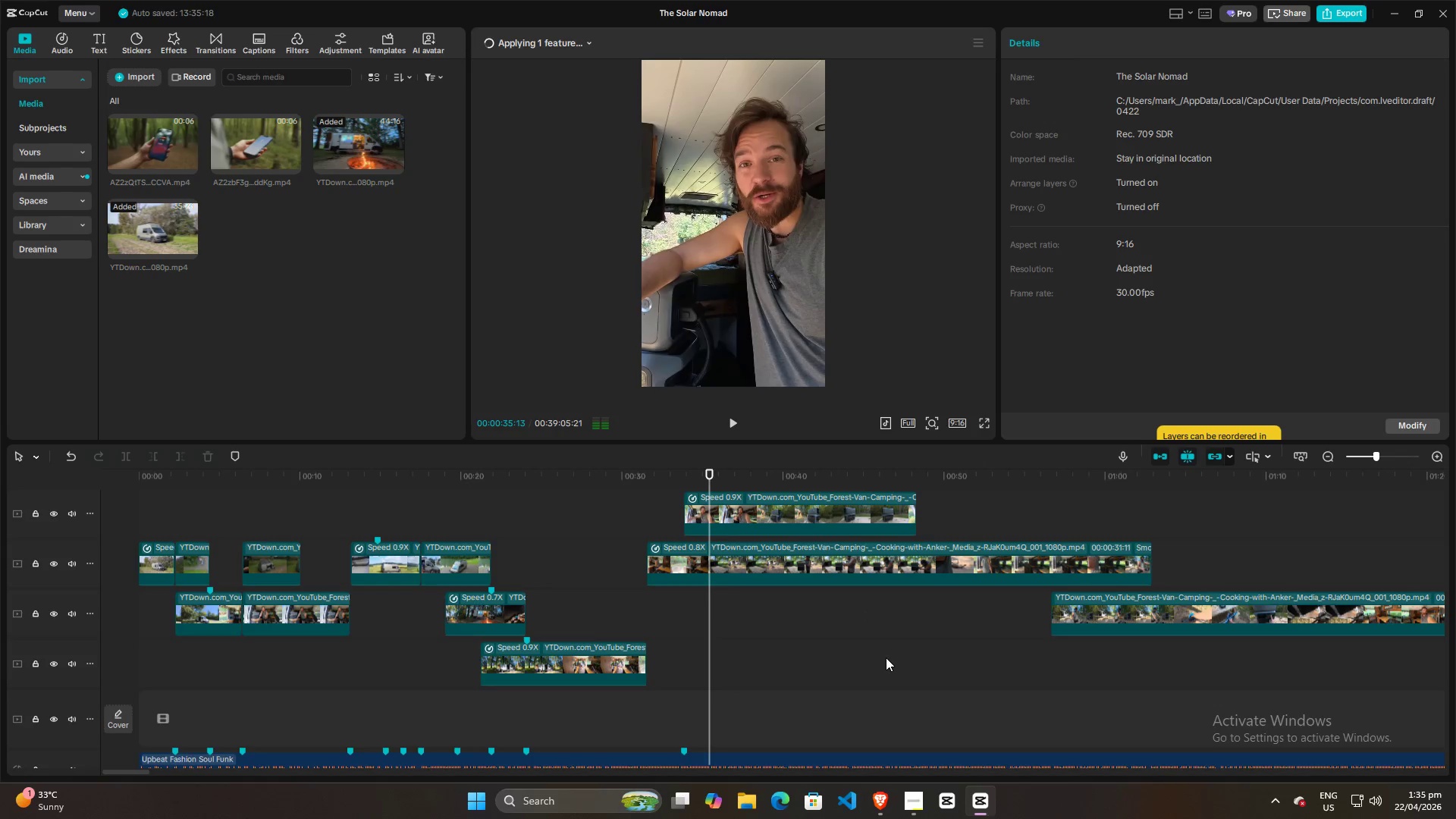 
scroll: coordinate [886, 657], scroll_direction: up, amount: 3.0
 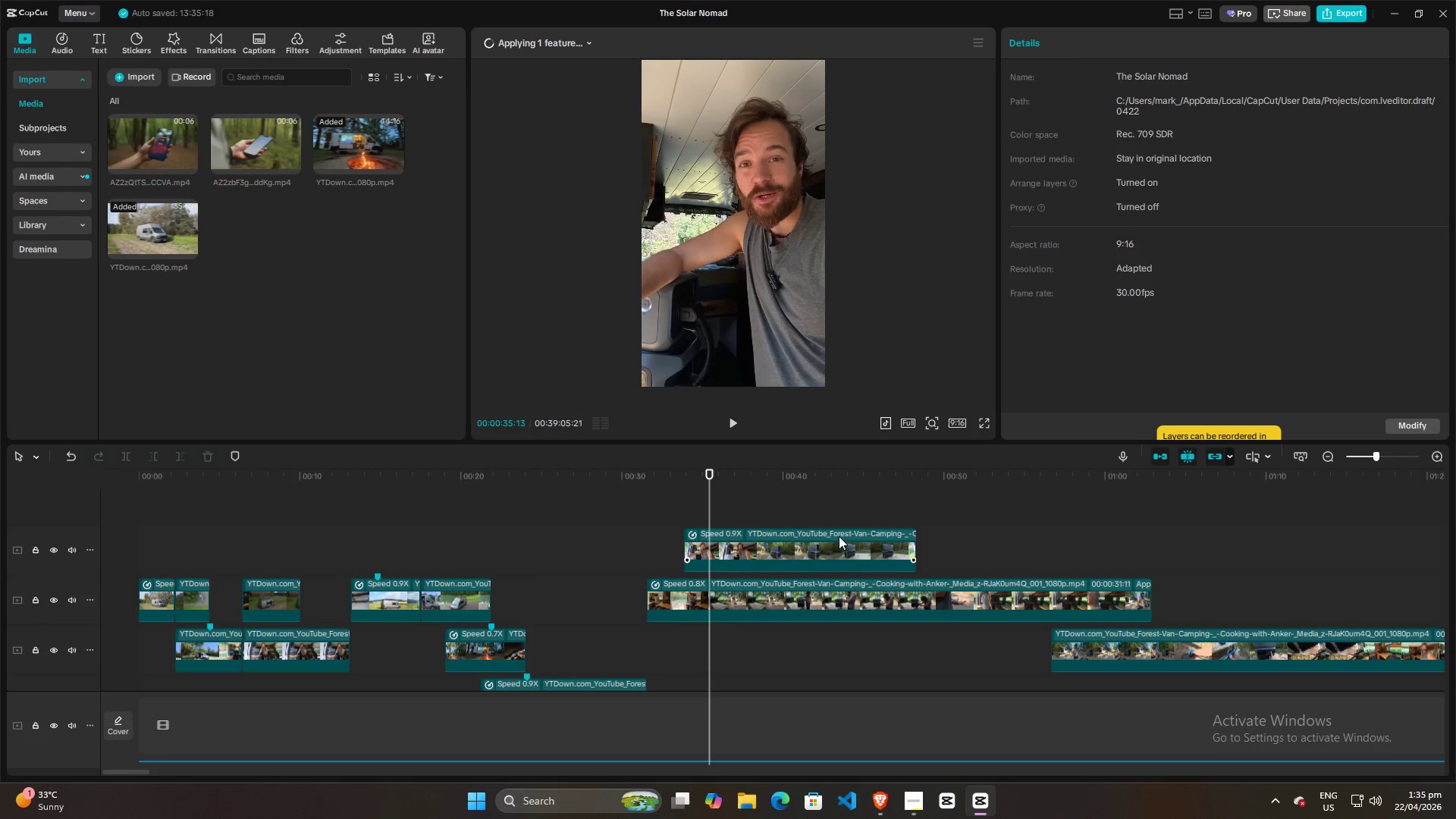 
left_click([813, 543])
 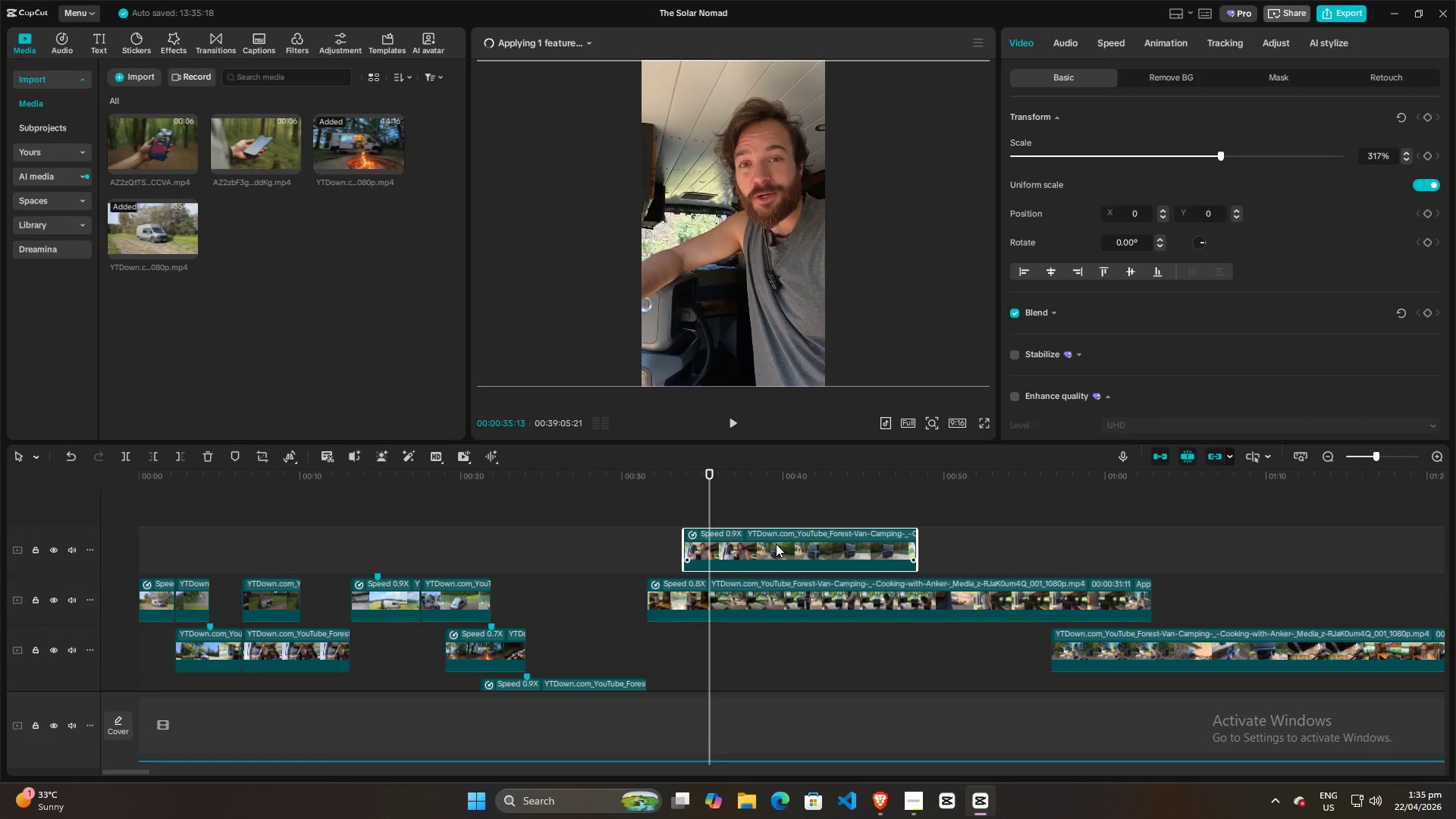 
left_click_drag(start_coordinate=[776, 544], to_coordinate=[781, 539])
 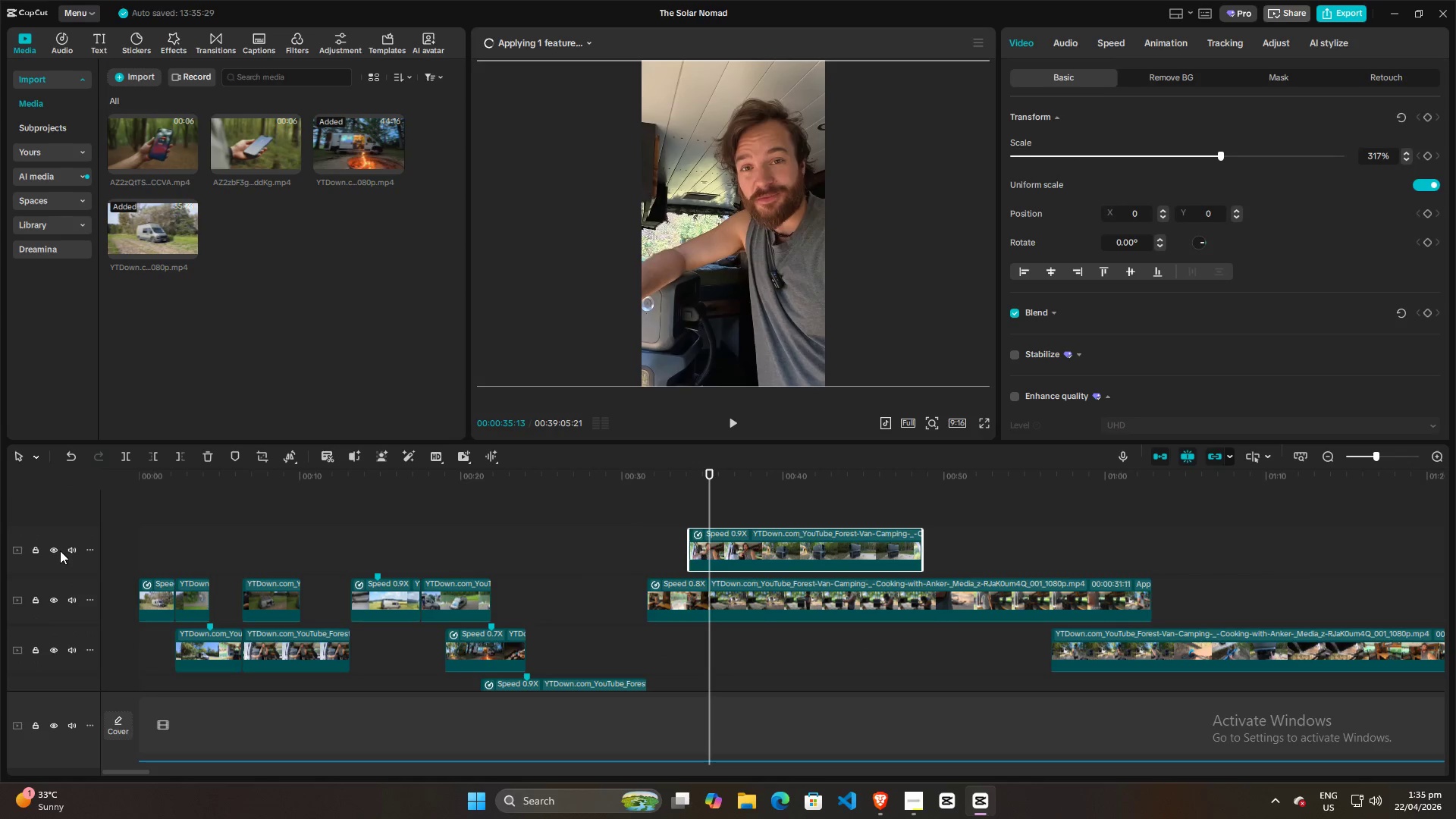 
left_click([53, 551])
 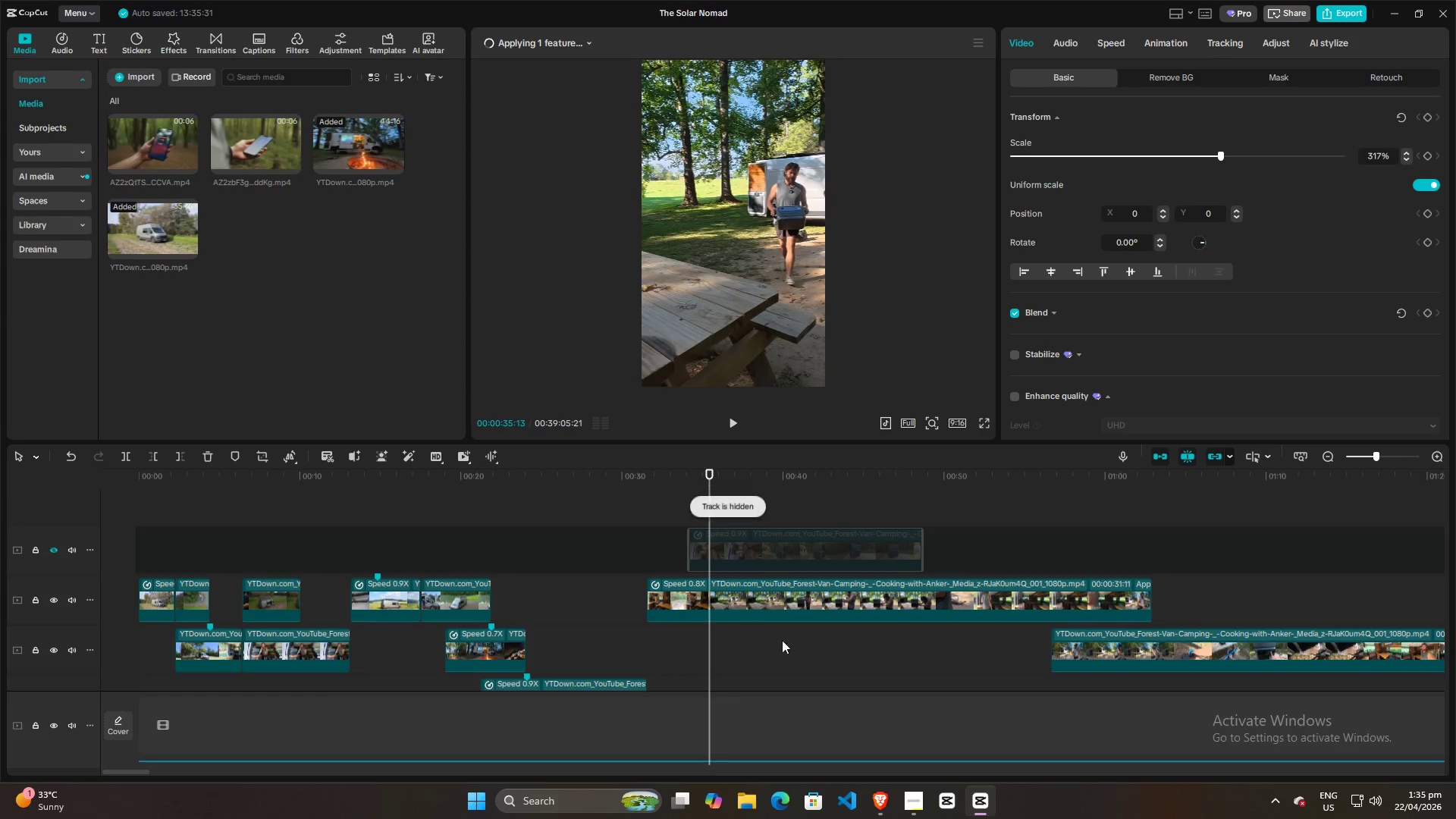 
scroll: coordinate [912, 657], scroll_direction: down, amount: 2.0
 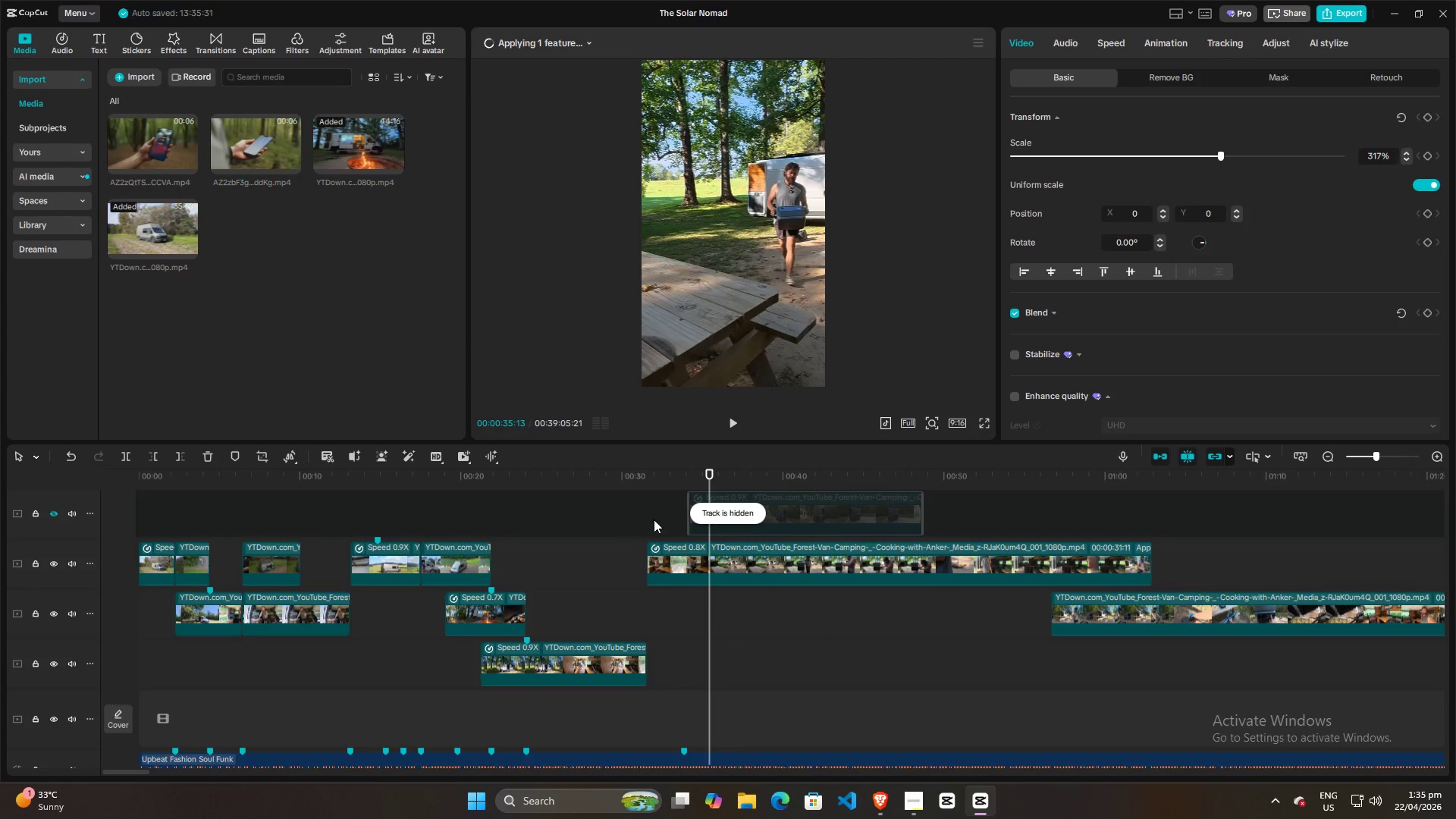 
double_click([662, 560])
 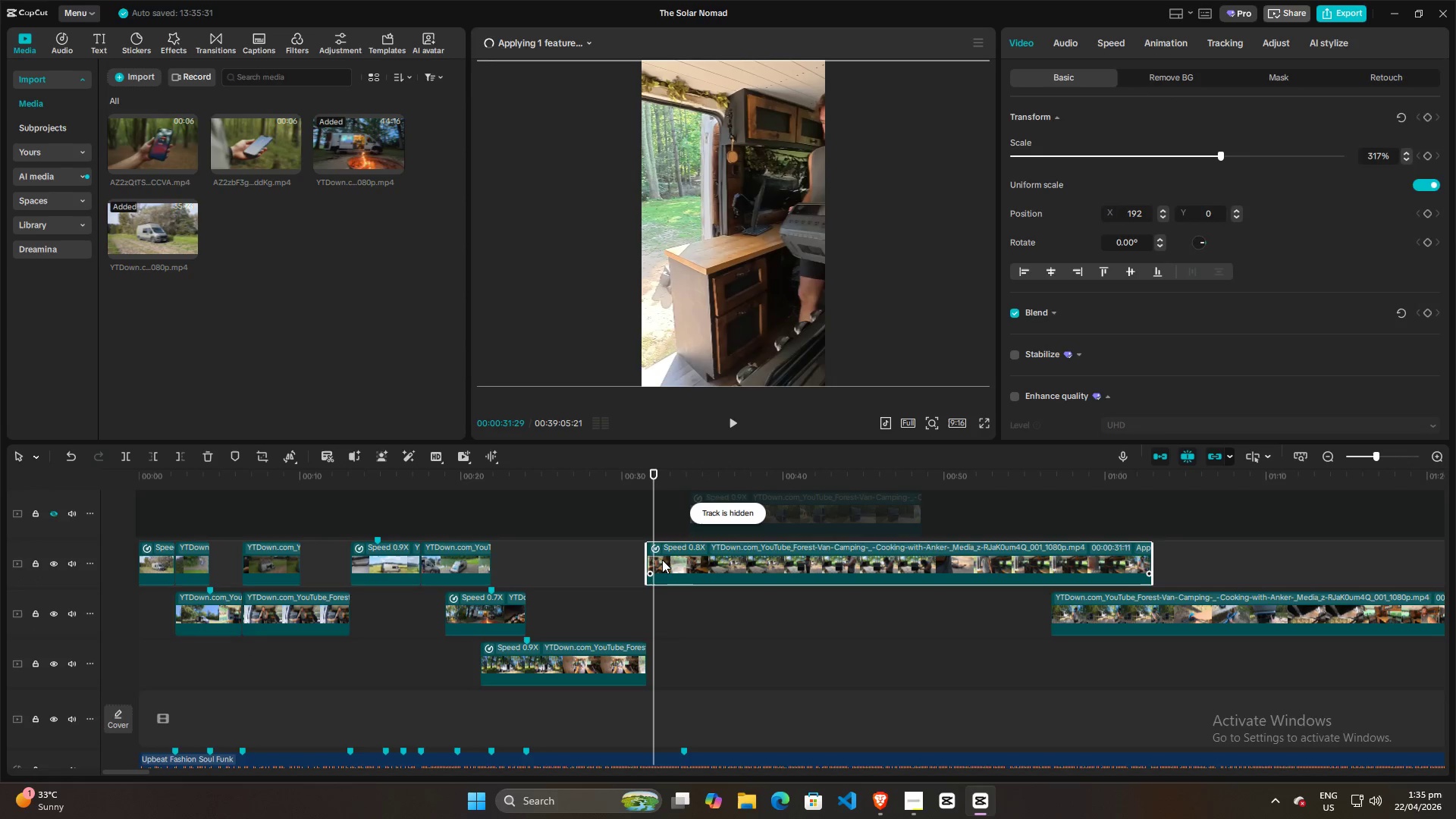 
key(Control+R)
 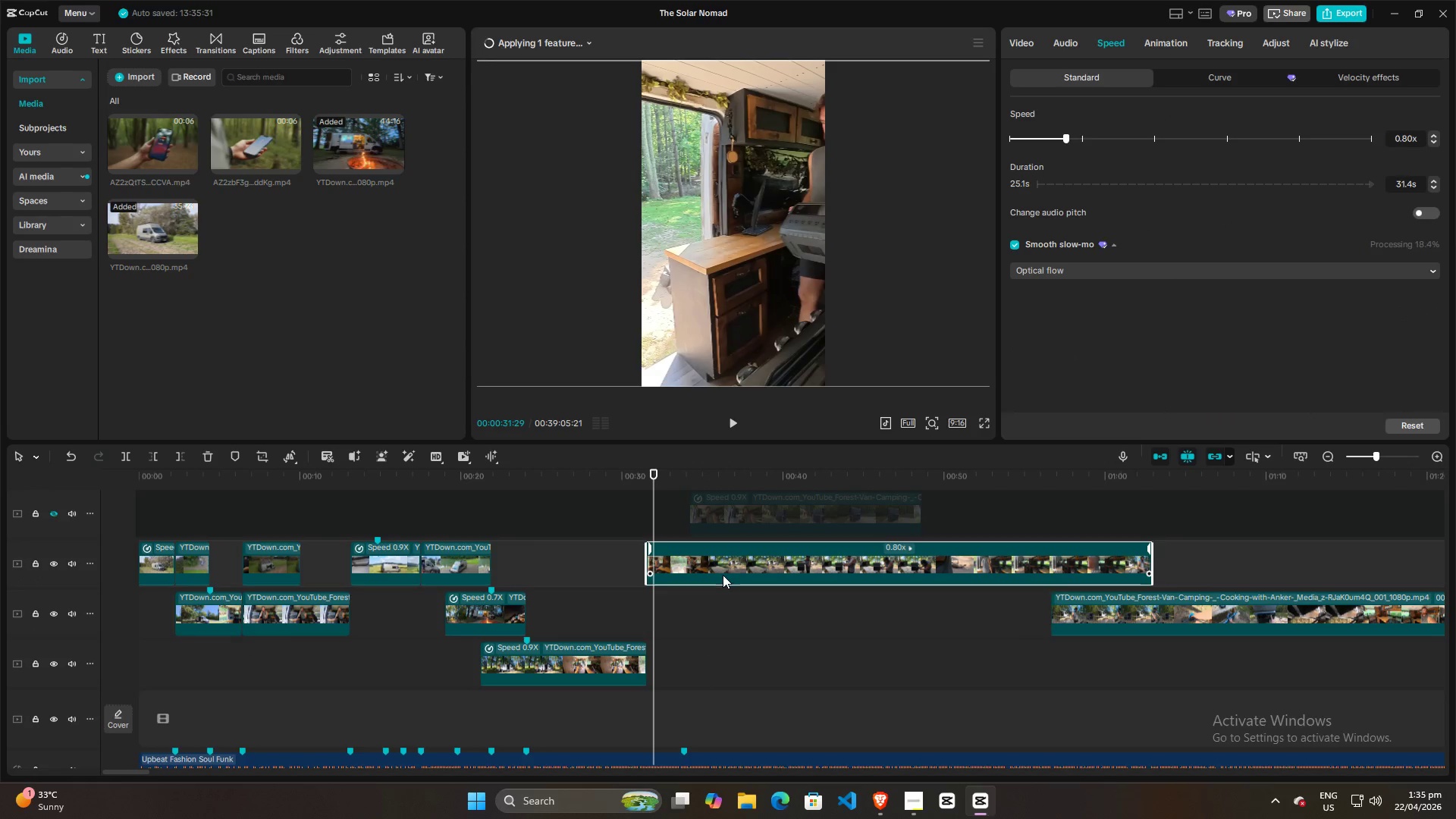 
left_click([857, 614])
 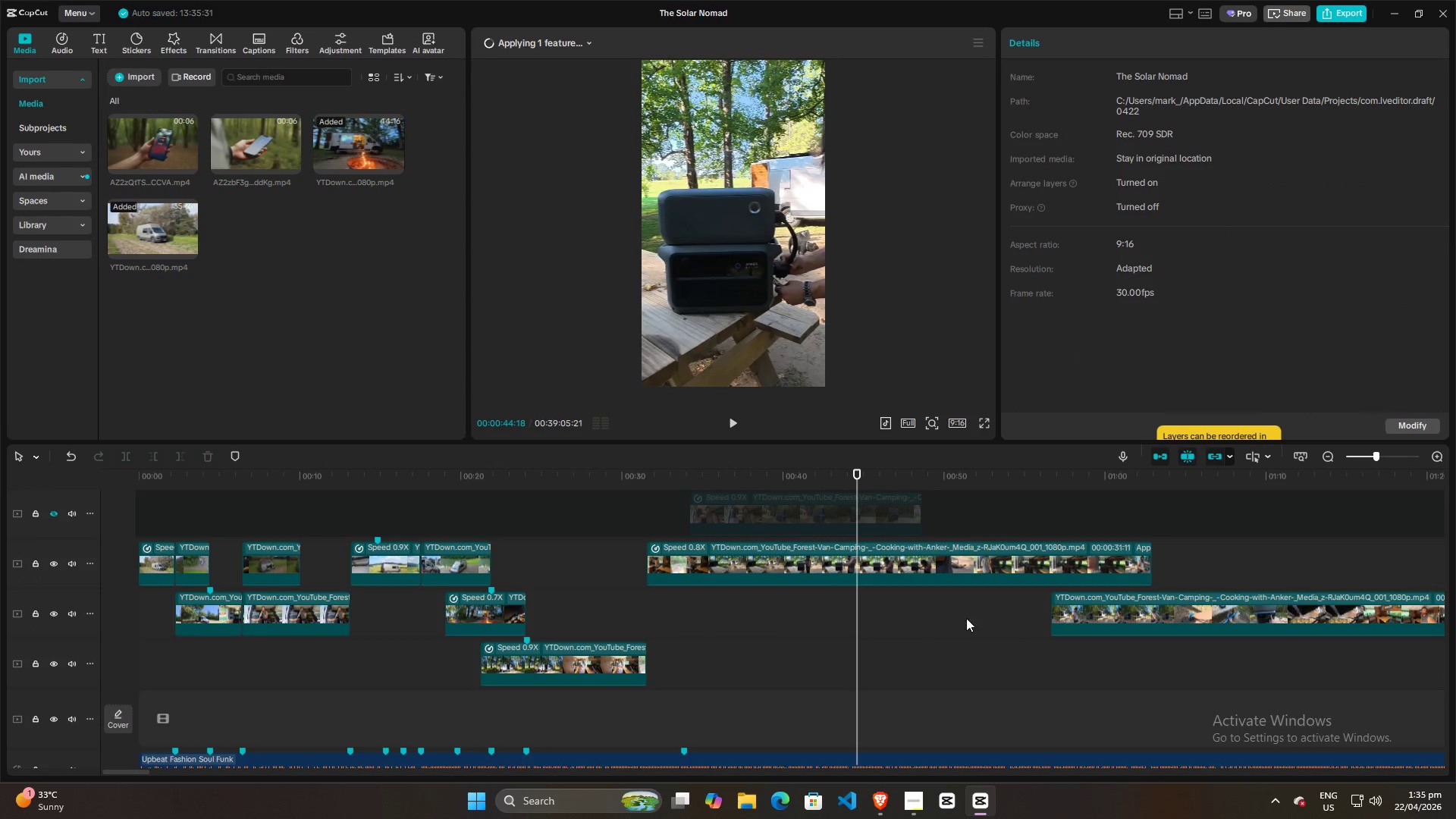 
scroll: coordinate [1047, 616], scroll_direction: up, amount: 1.0
 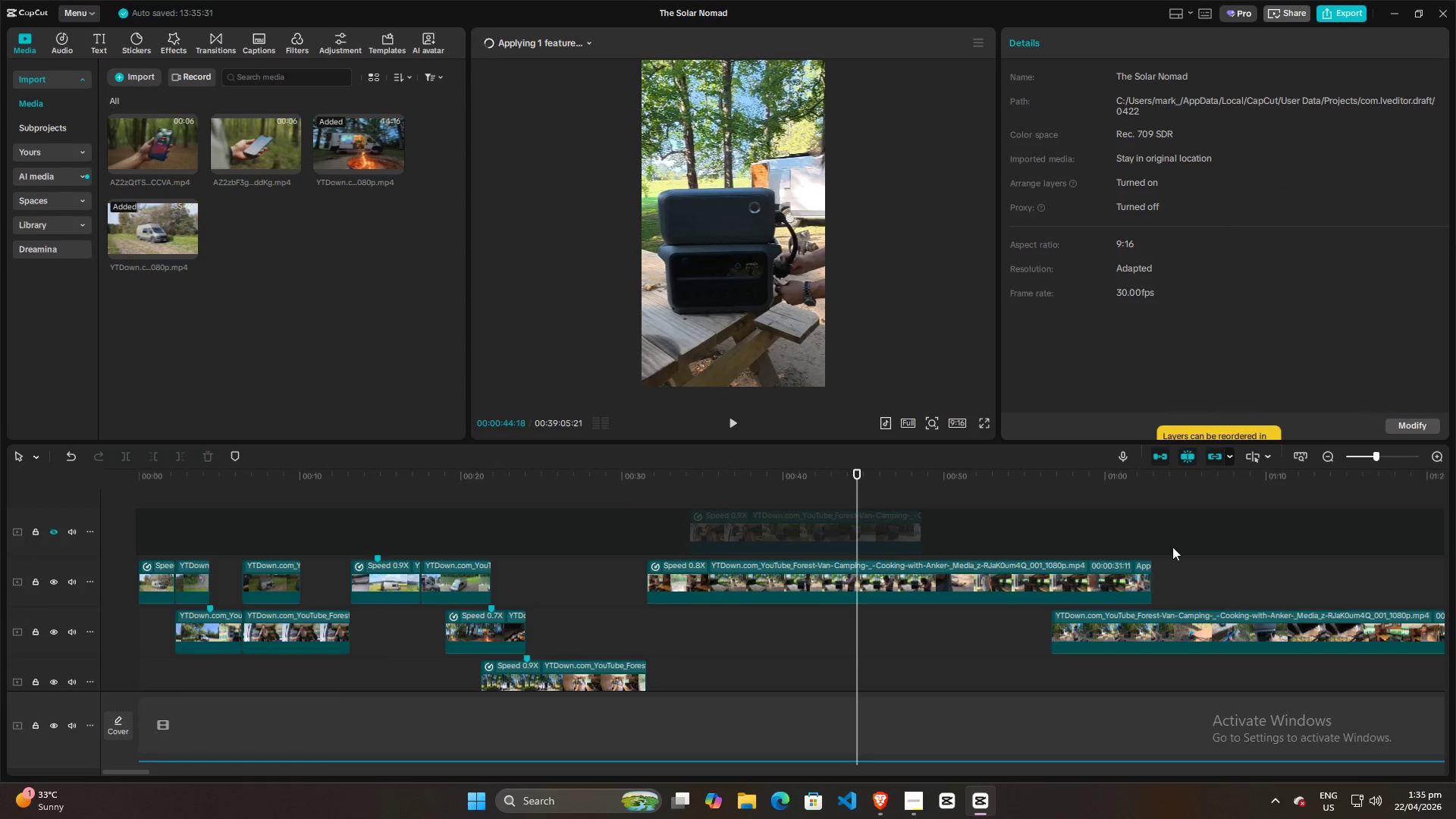 
left_click([1172, 543])
 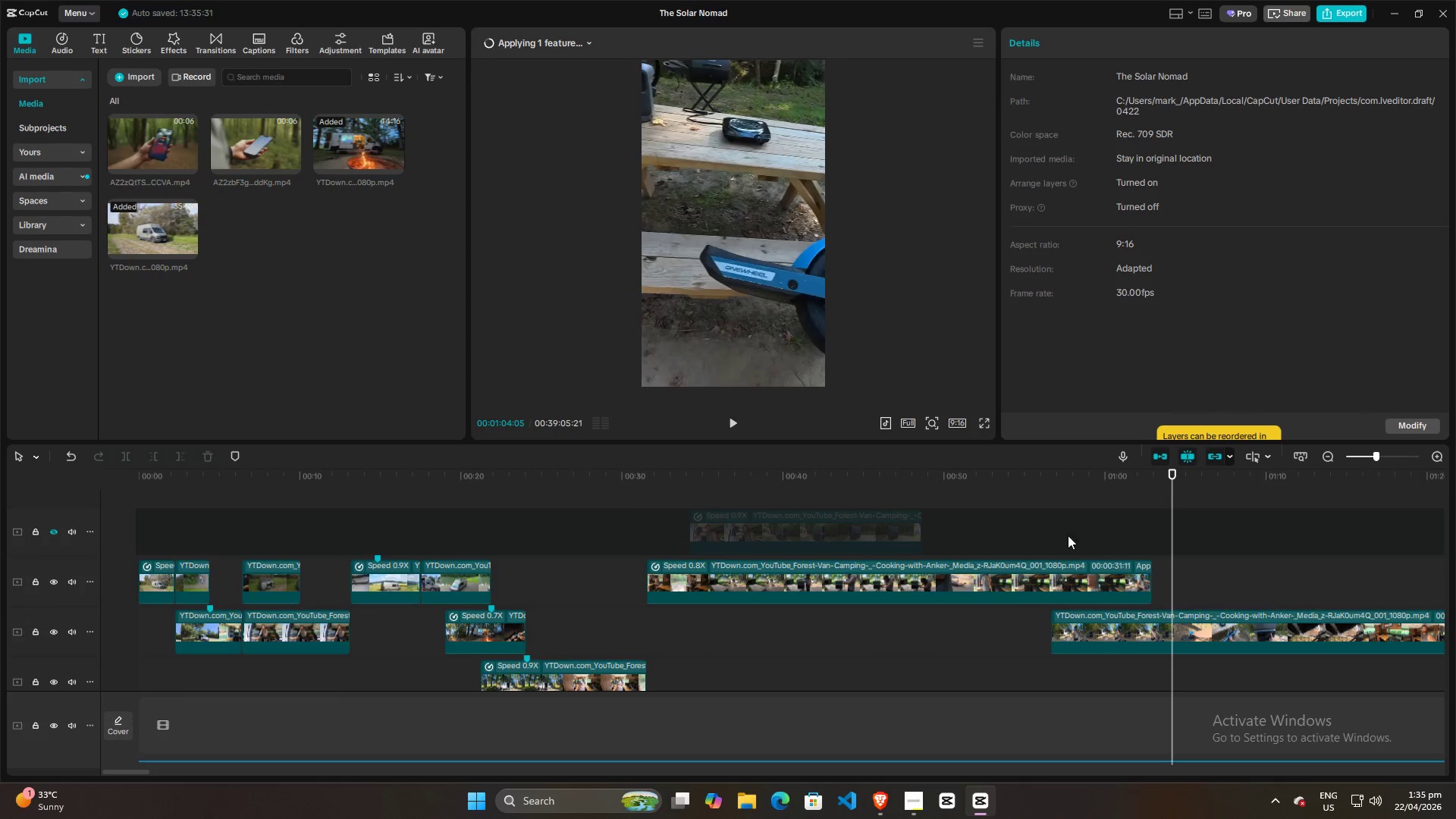 
left_click([1056, 535])
 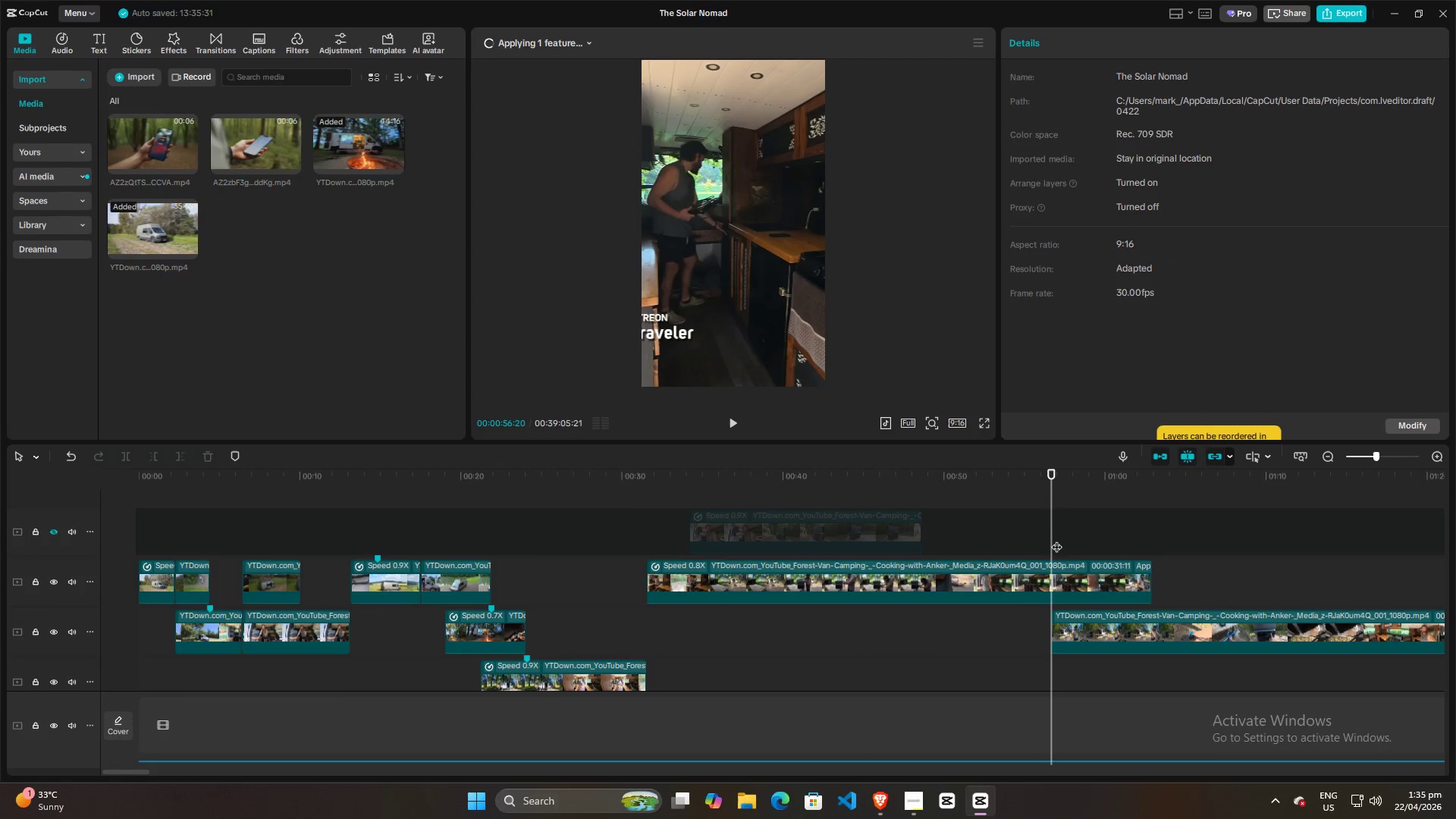 
key(Space)
 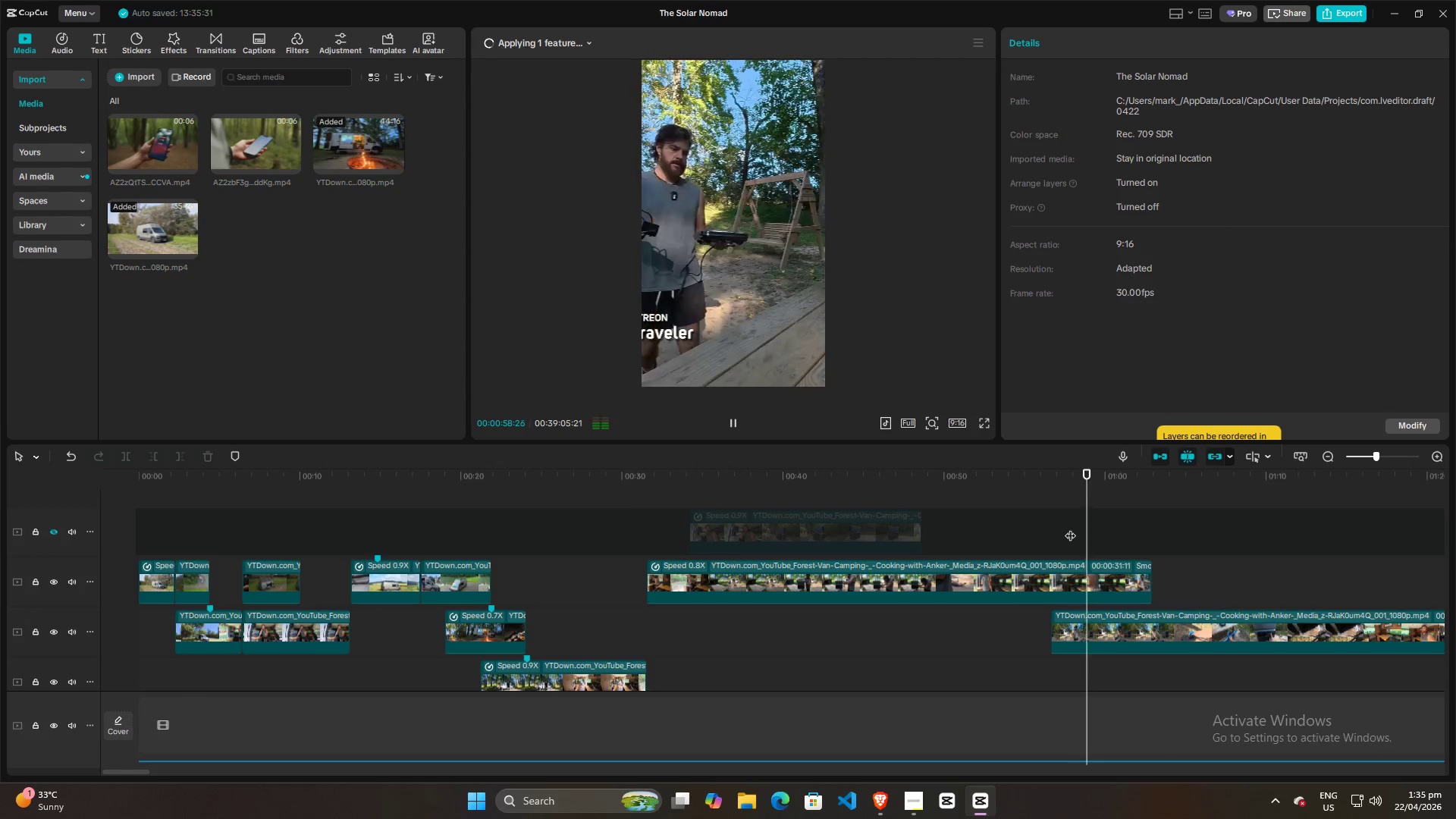 
left_click([1133, 643])
 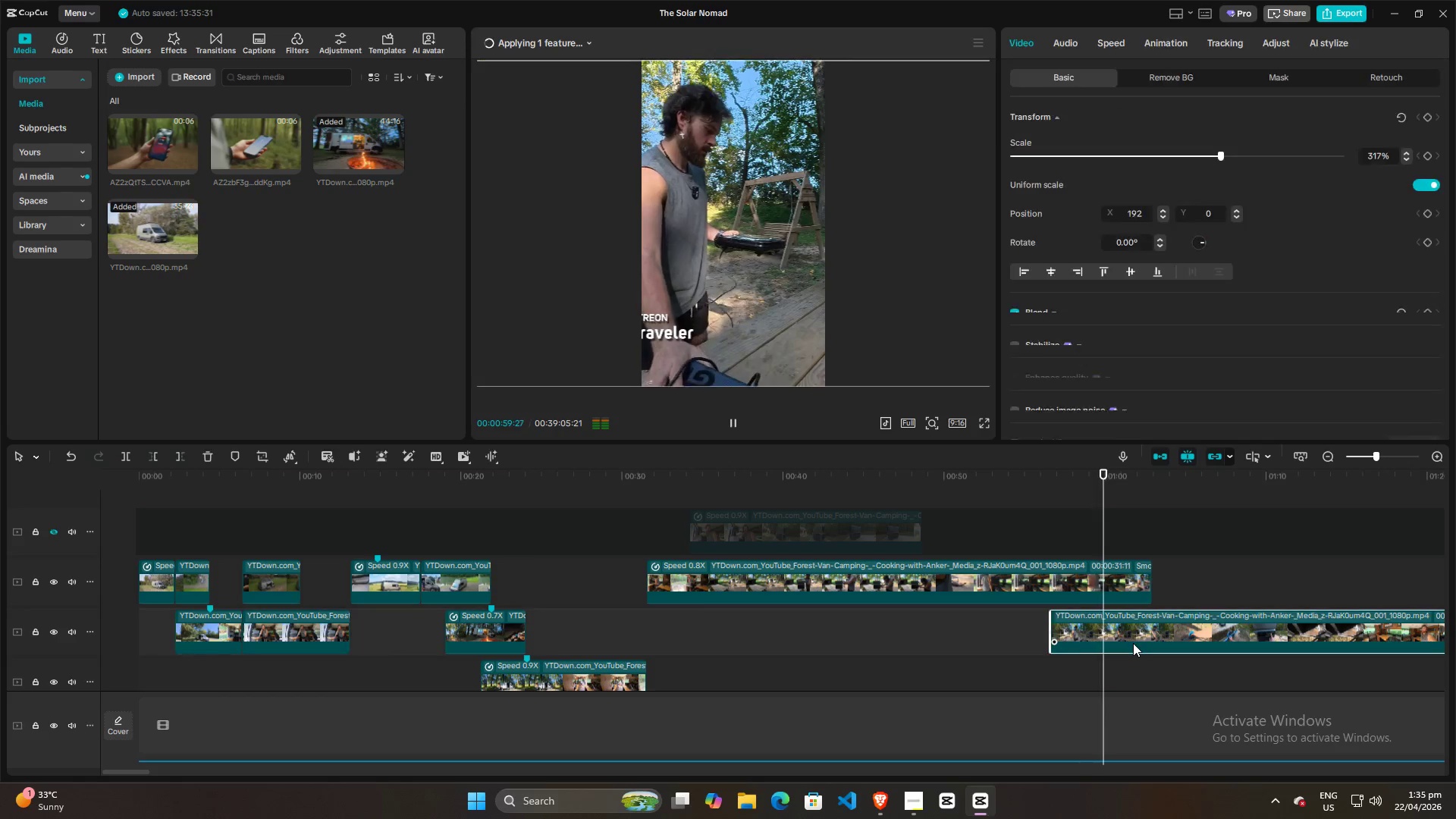 
key(Control+R)
 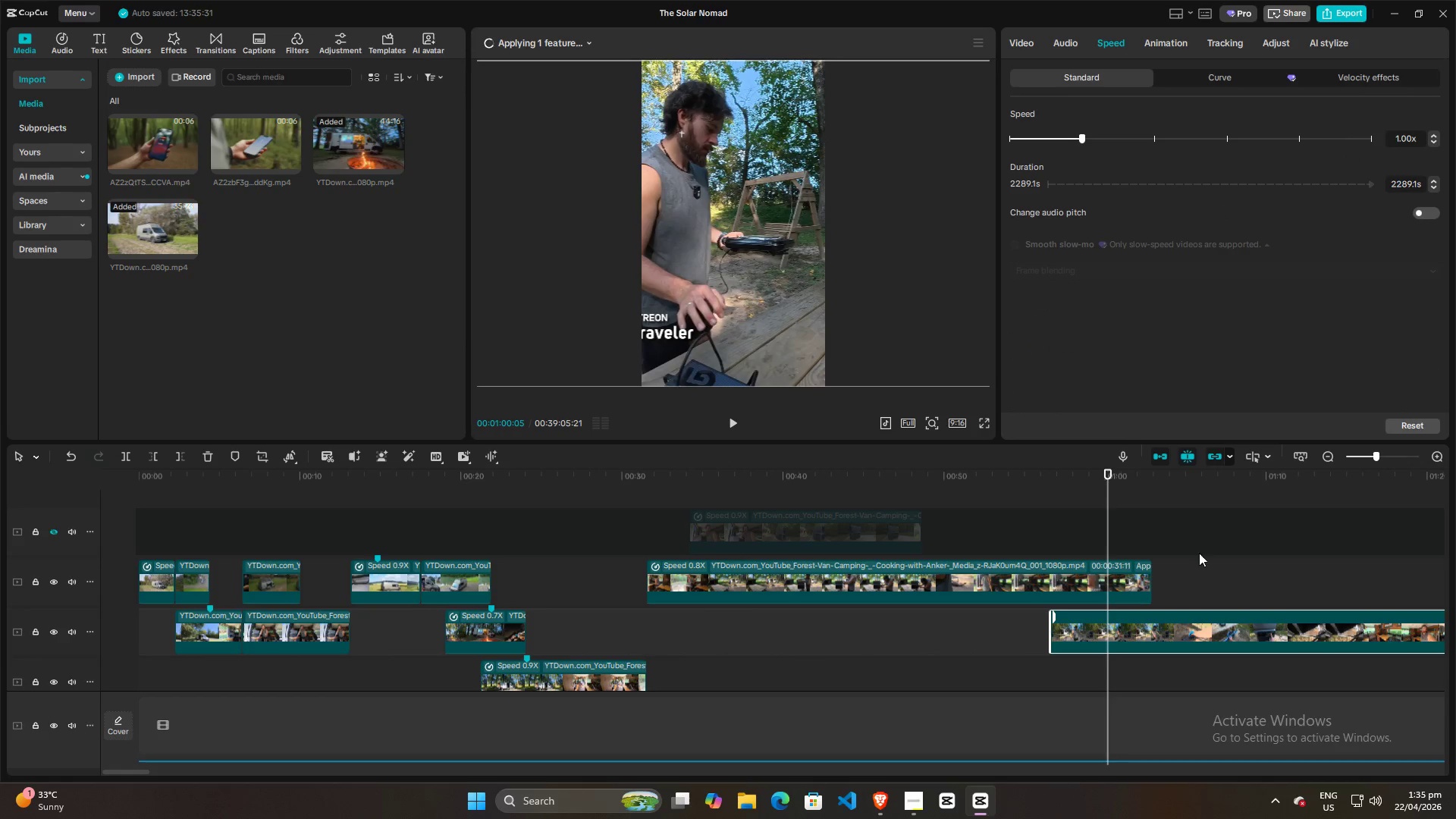 
left_click([1097, 520])
 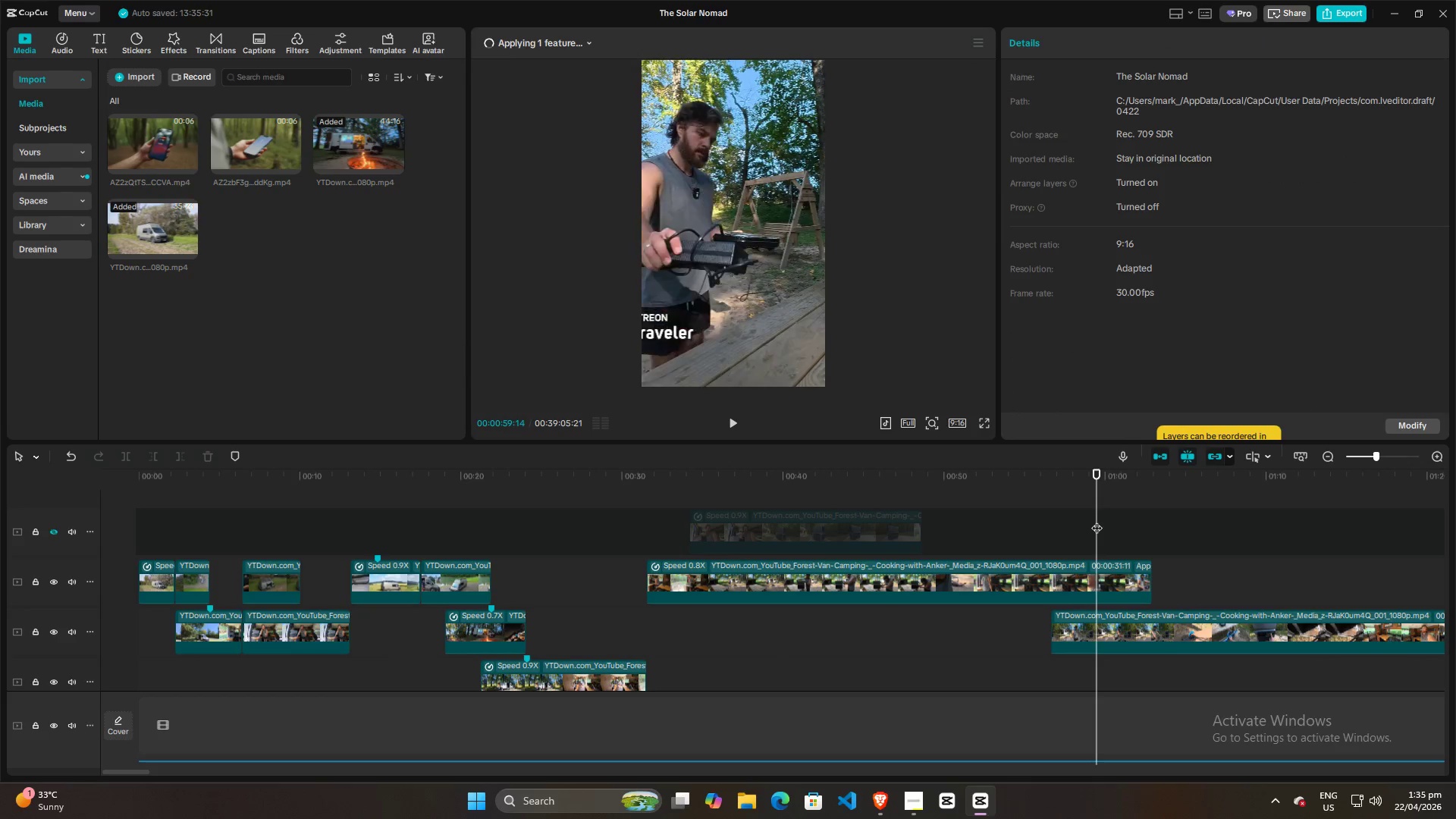 
key(Space)
 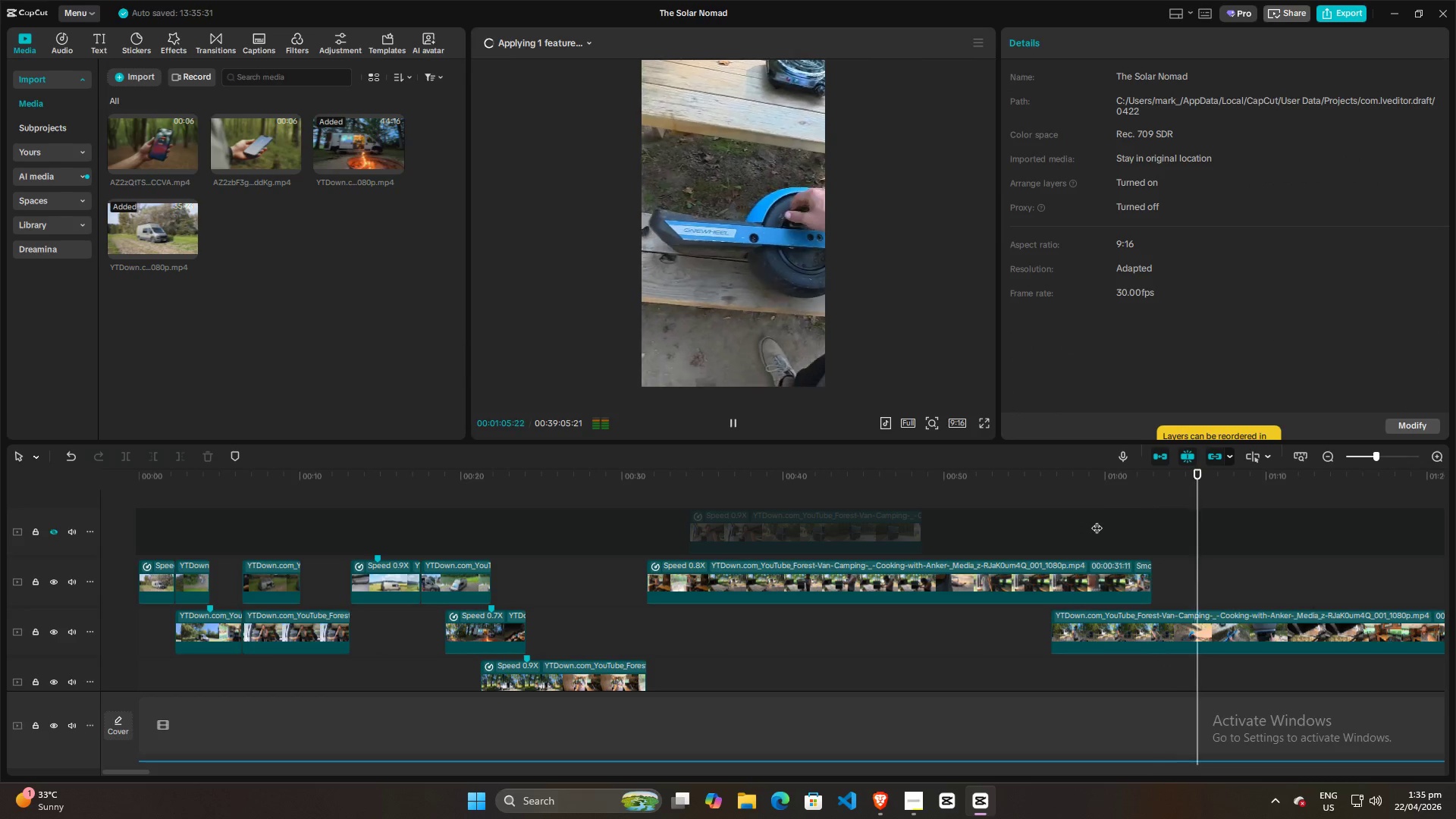 
wait(11.33)
 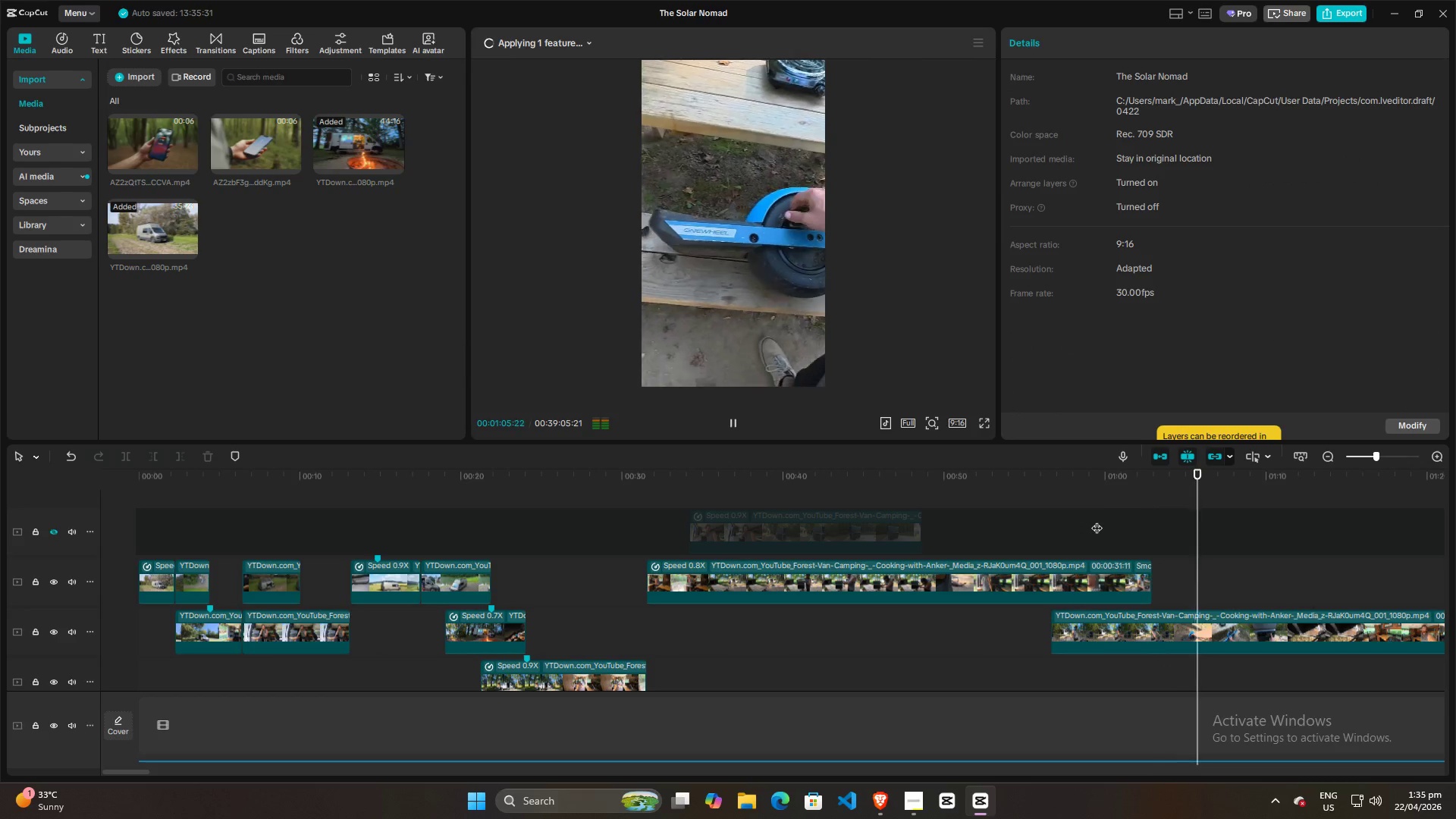 
left_click([1100, 544])
 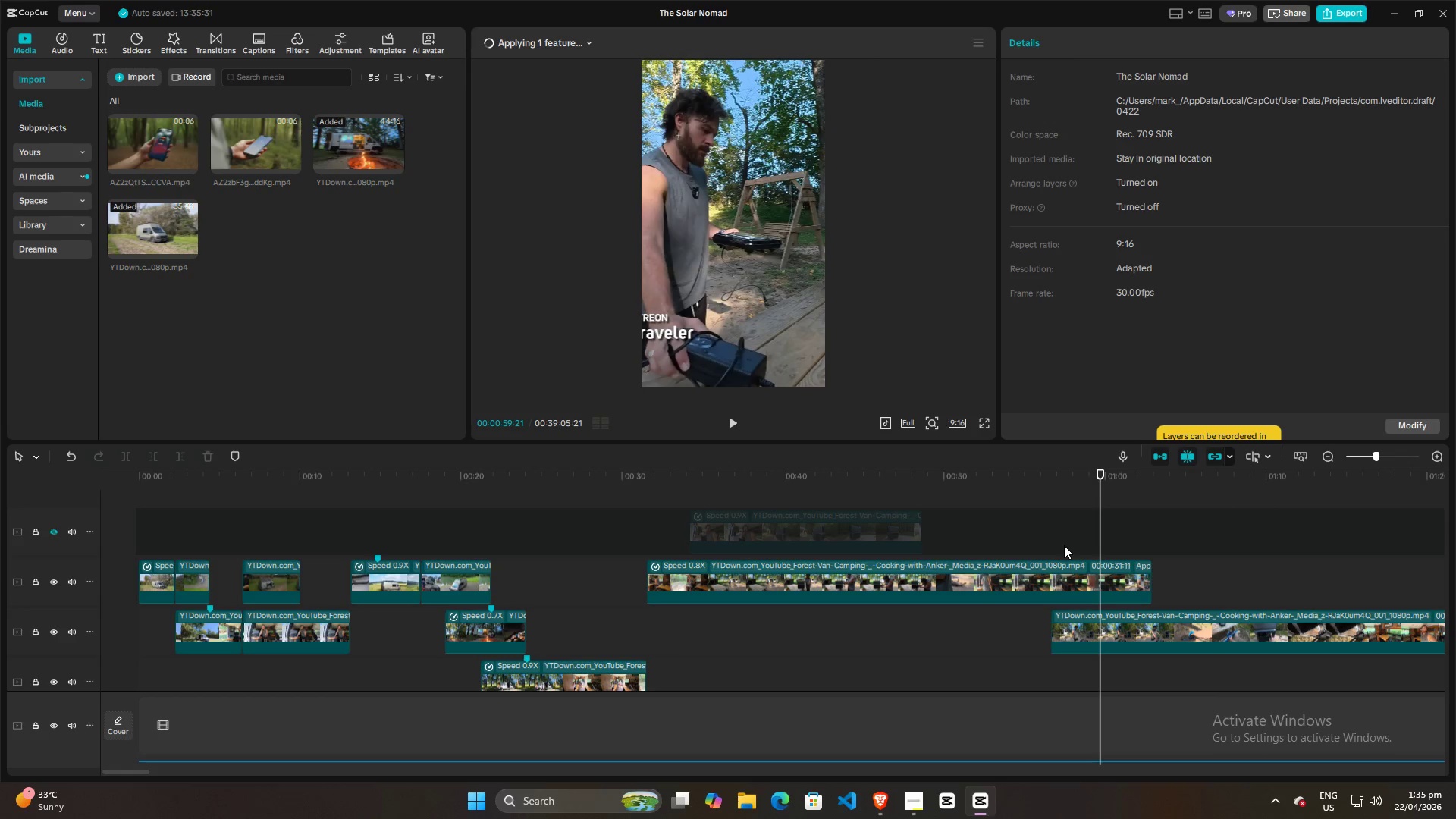 
left_click([1064, 545])
 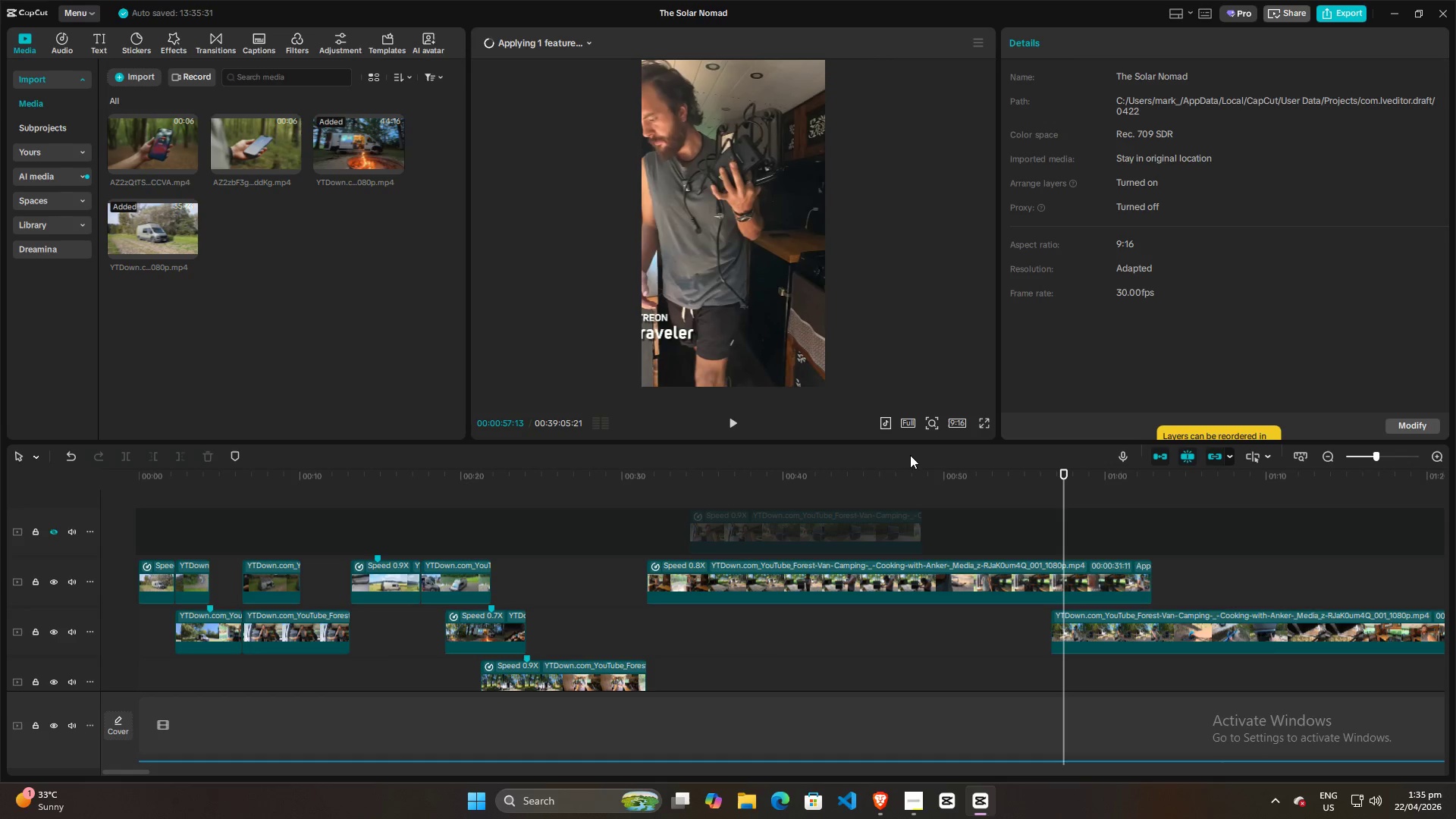 
left_click([722, 318])
 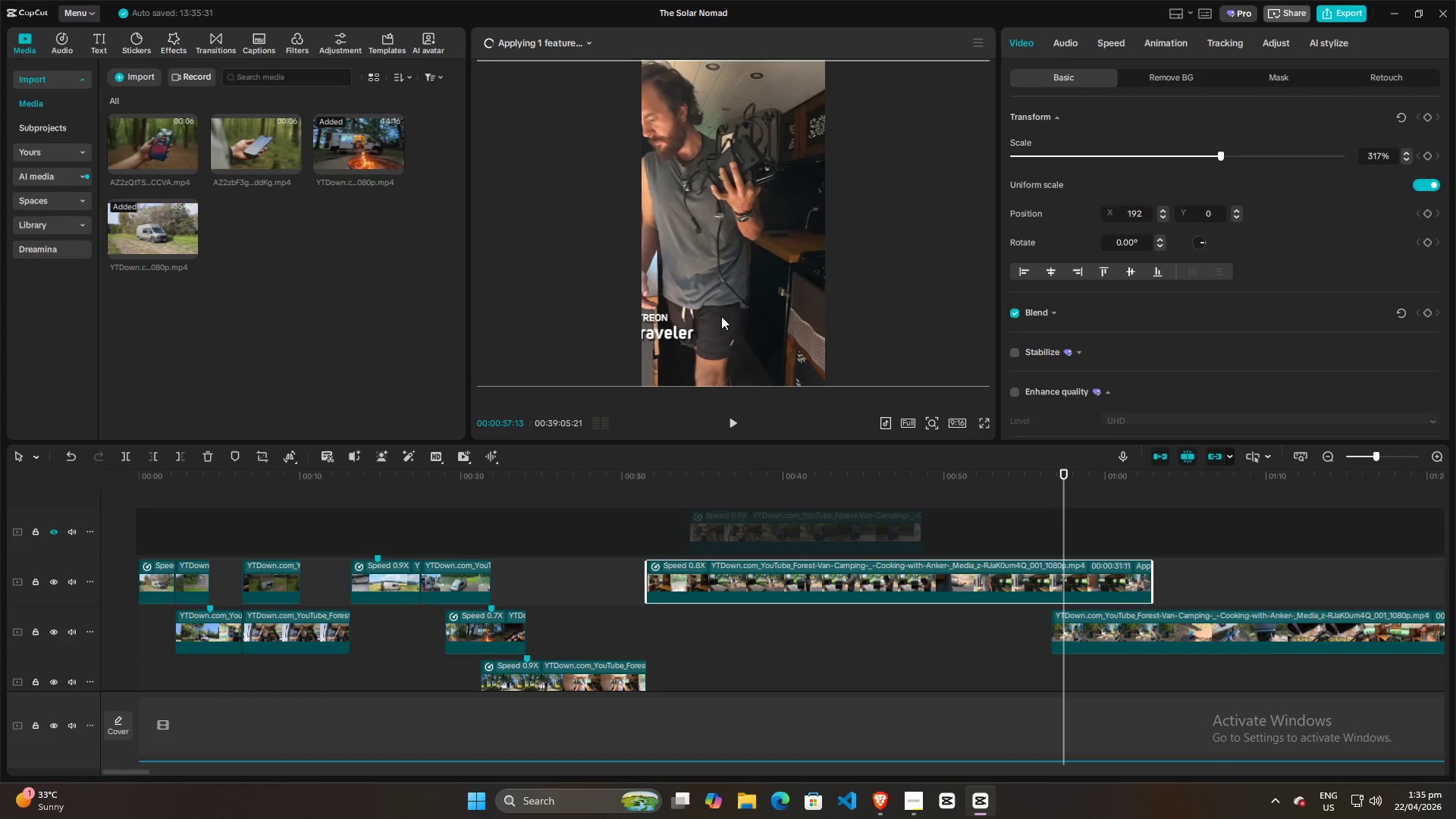 
left_click_drag(start_coordinate=[721, 316], to_coordinate=[747, 312])
 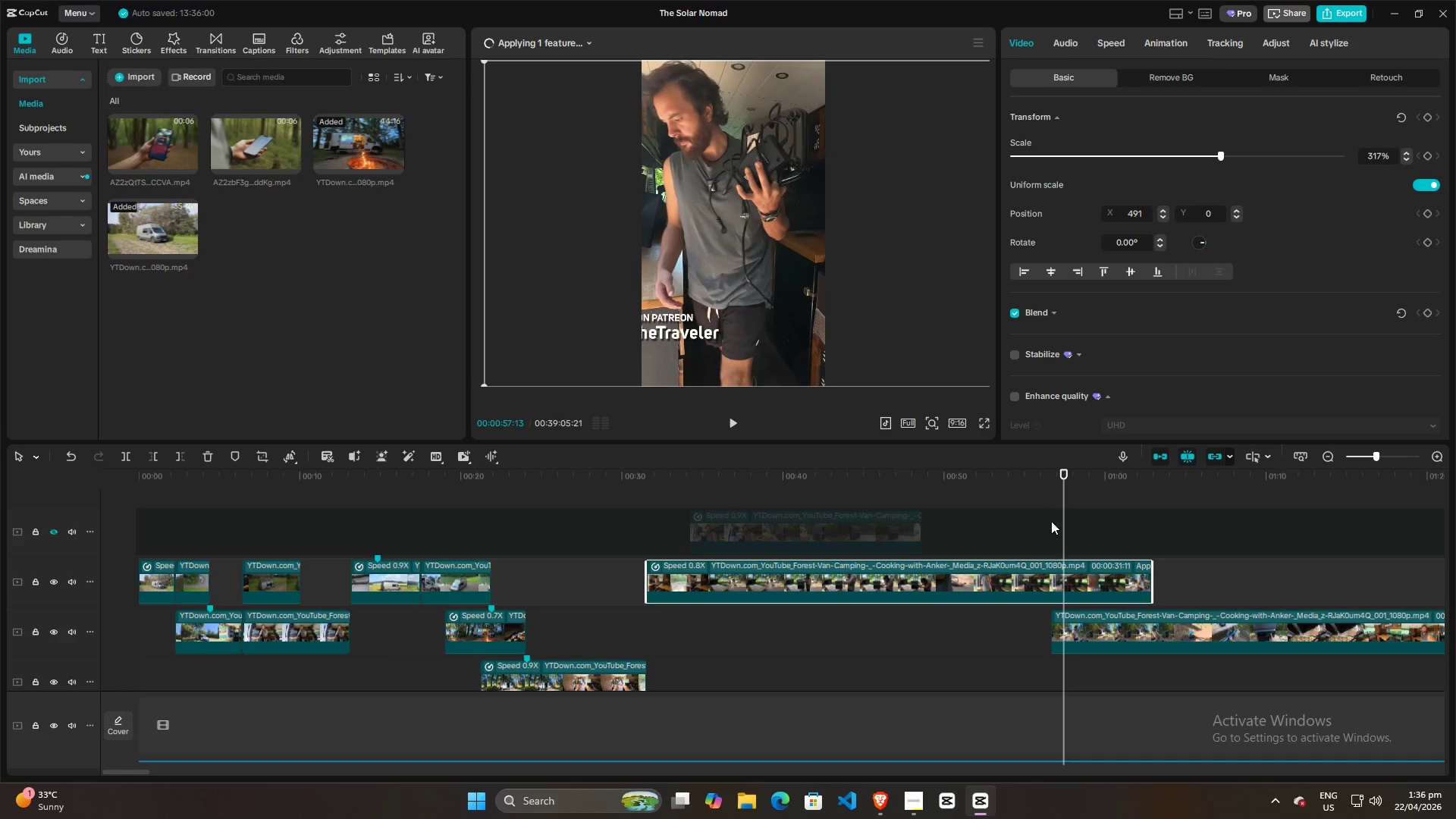 
left_click_drag(start_coordinate=[1064, 522], to_coordinate=[1147, 525])
 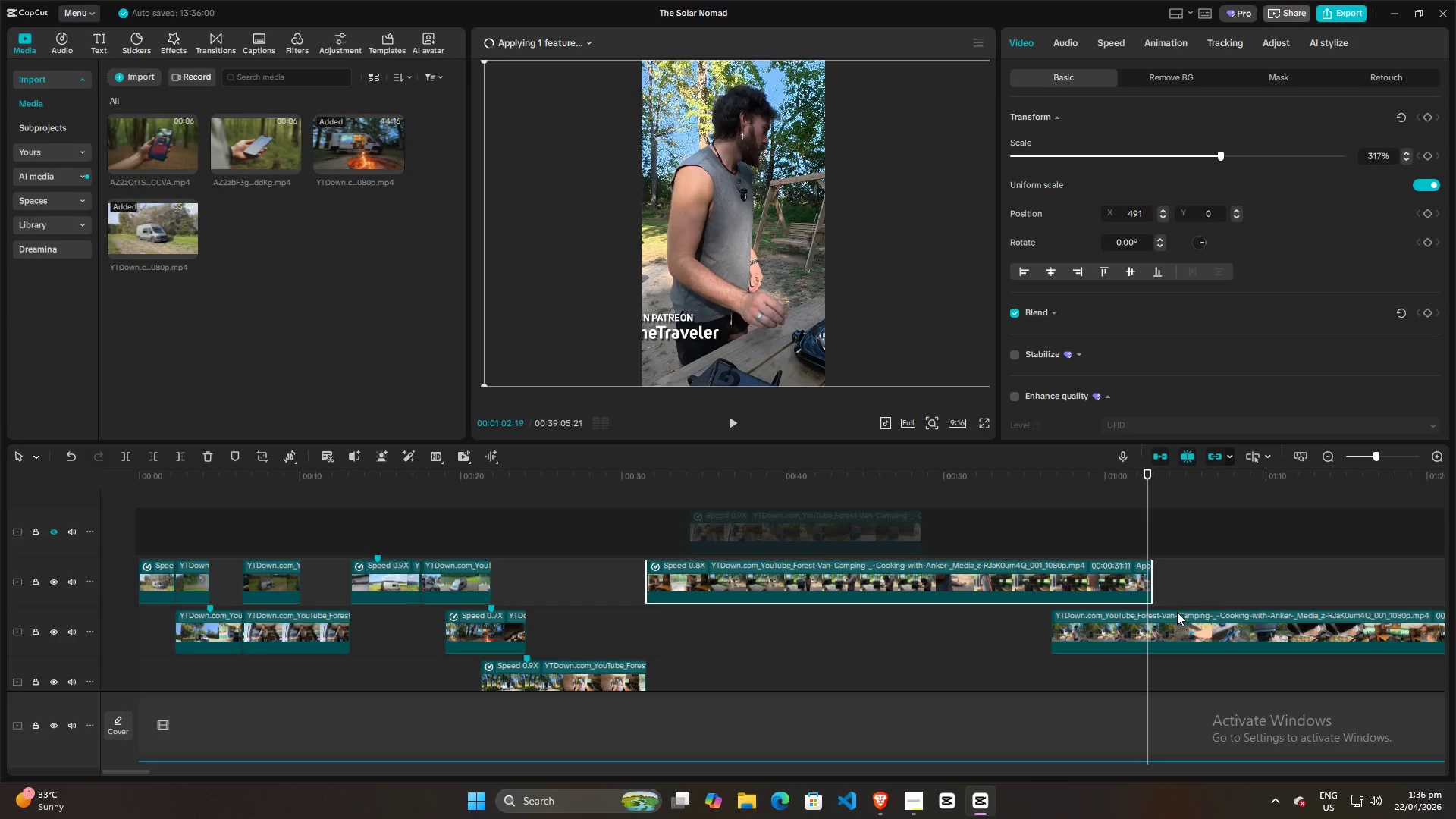 
left_click_drag(start_coordinate=[1178, 614], to_coordinate=[1214, 619])
 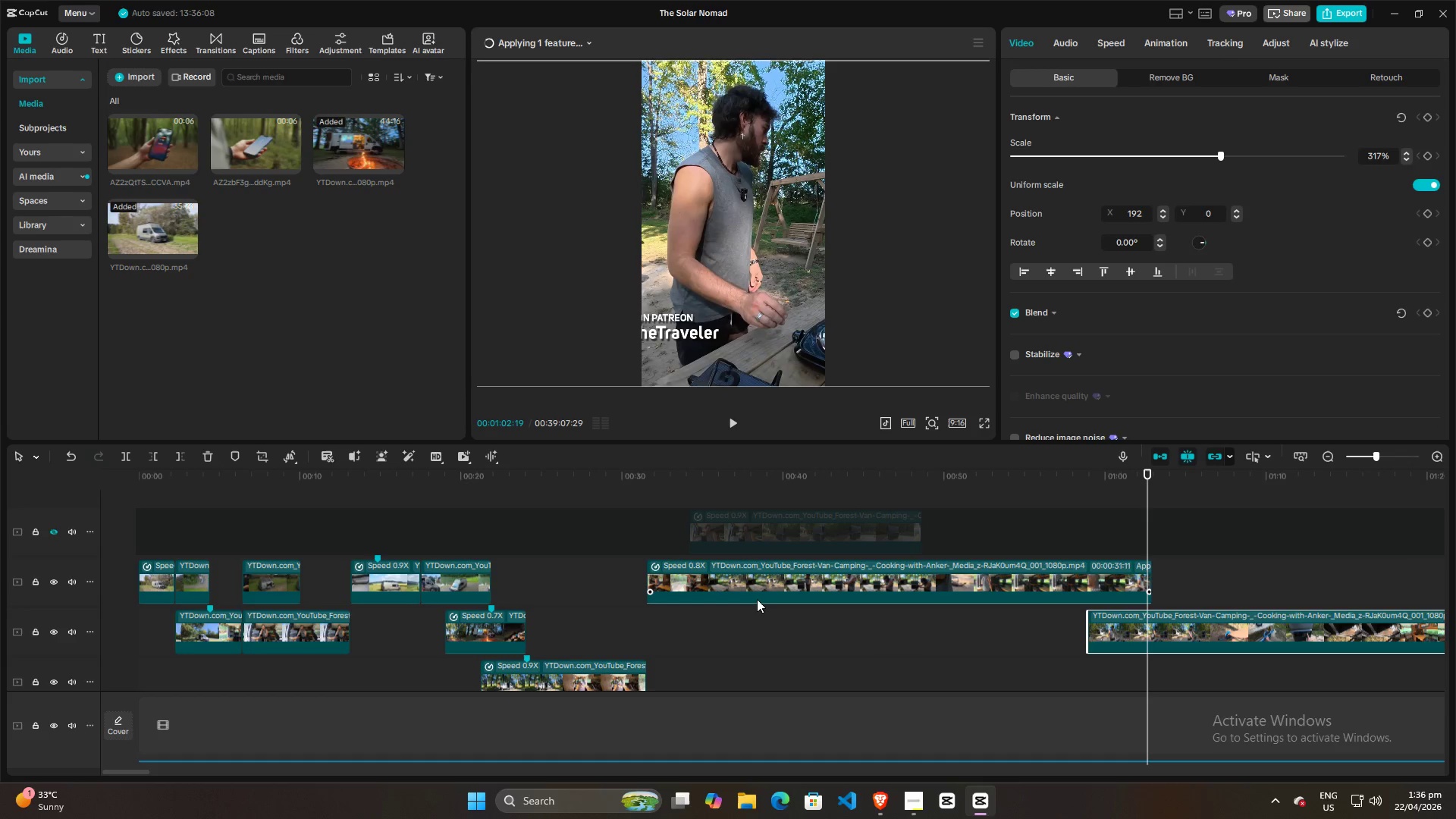 
left_click([758, 621])
 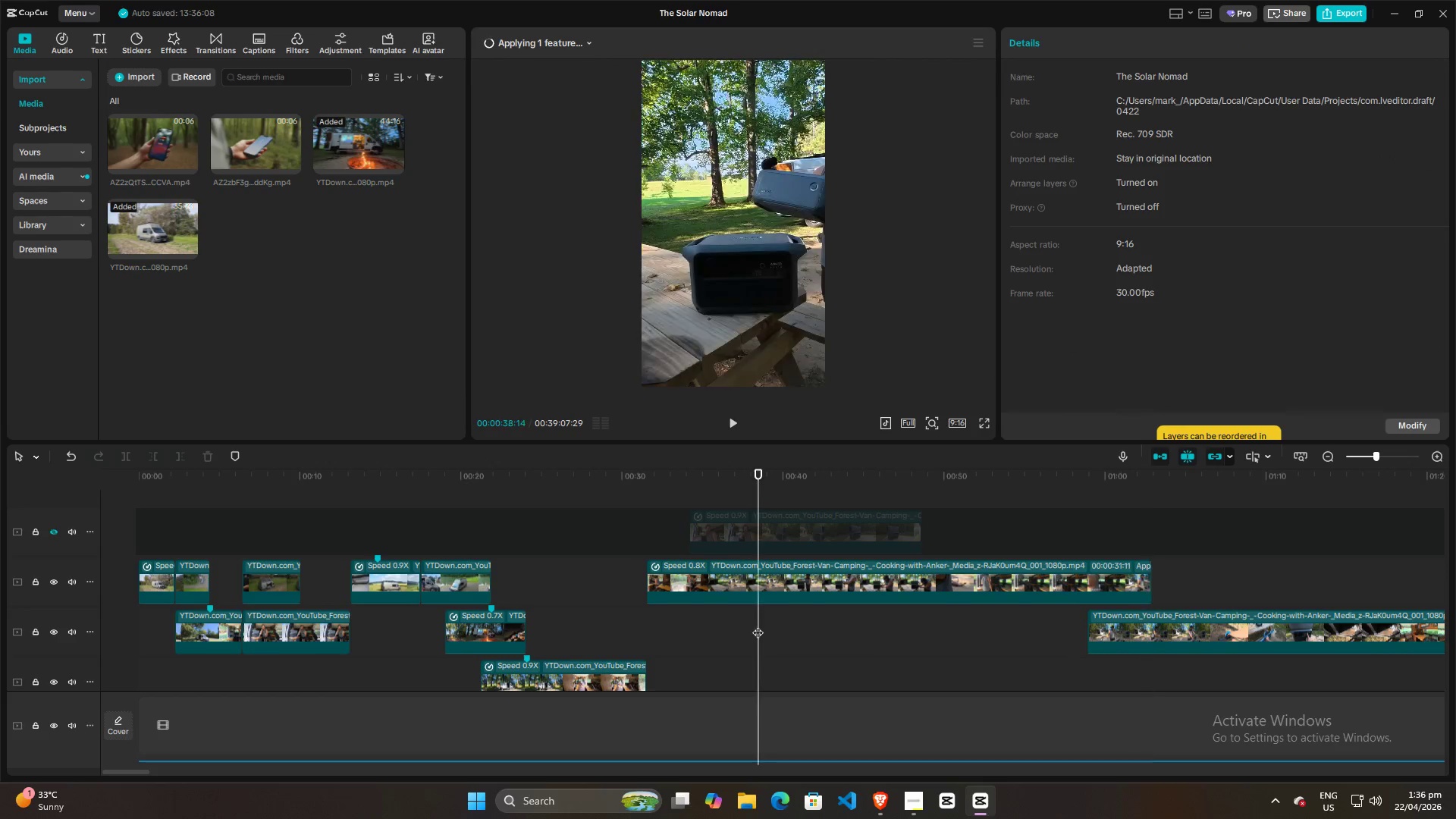 
scroll: coordinate [758, 625], scroll_direction: down, amount: 3.0
 